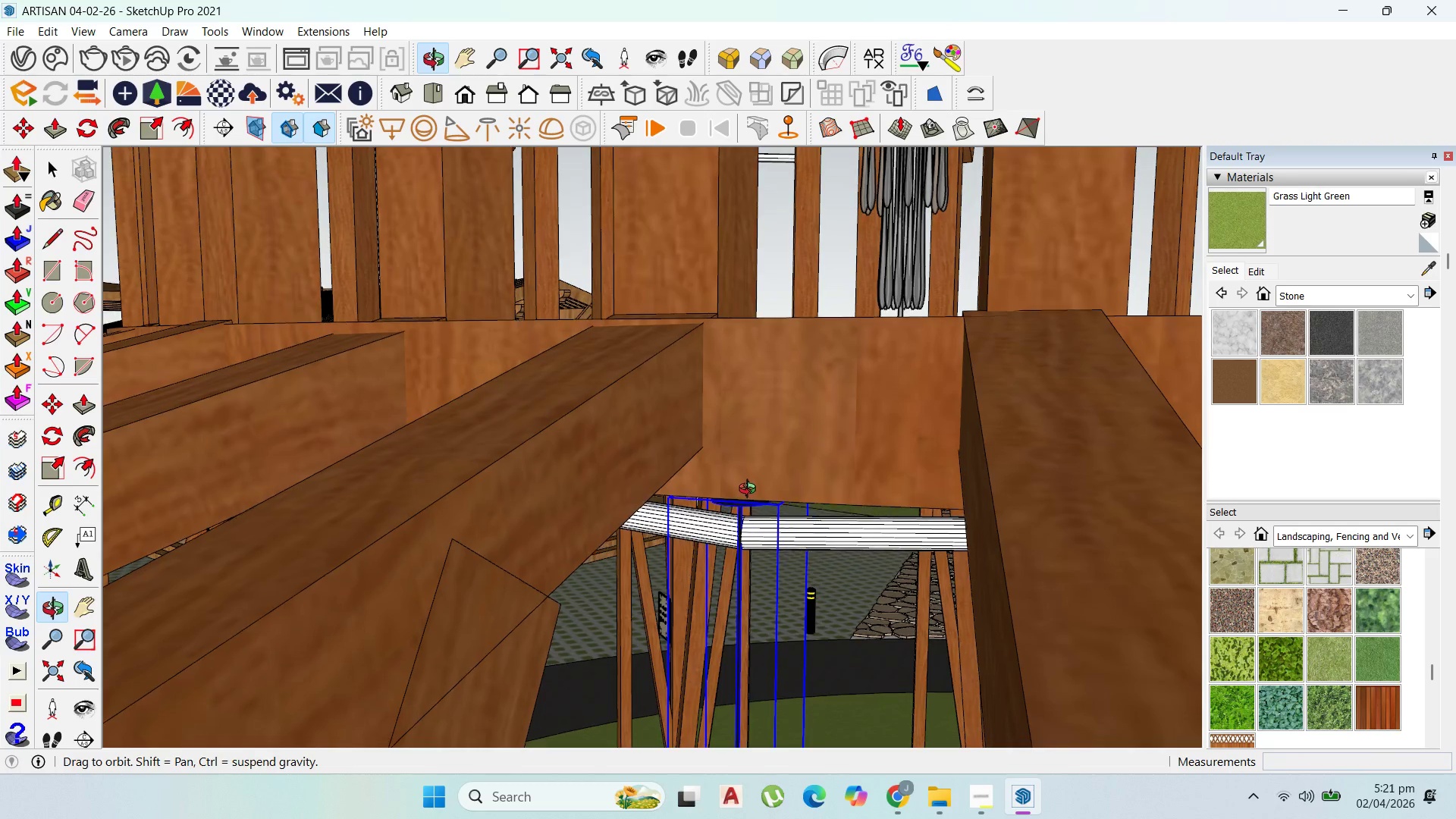 
scroll: coordinate [673, 441], scroll_direction: down, amount: 48.0
 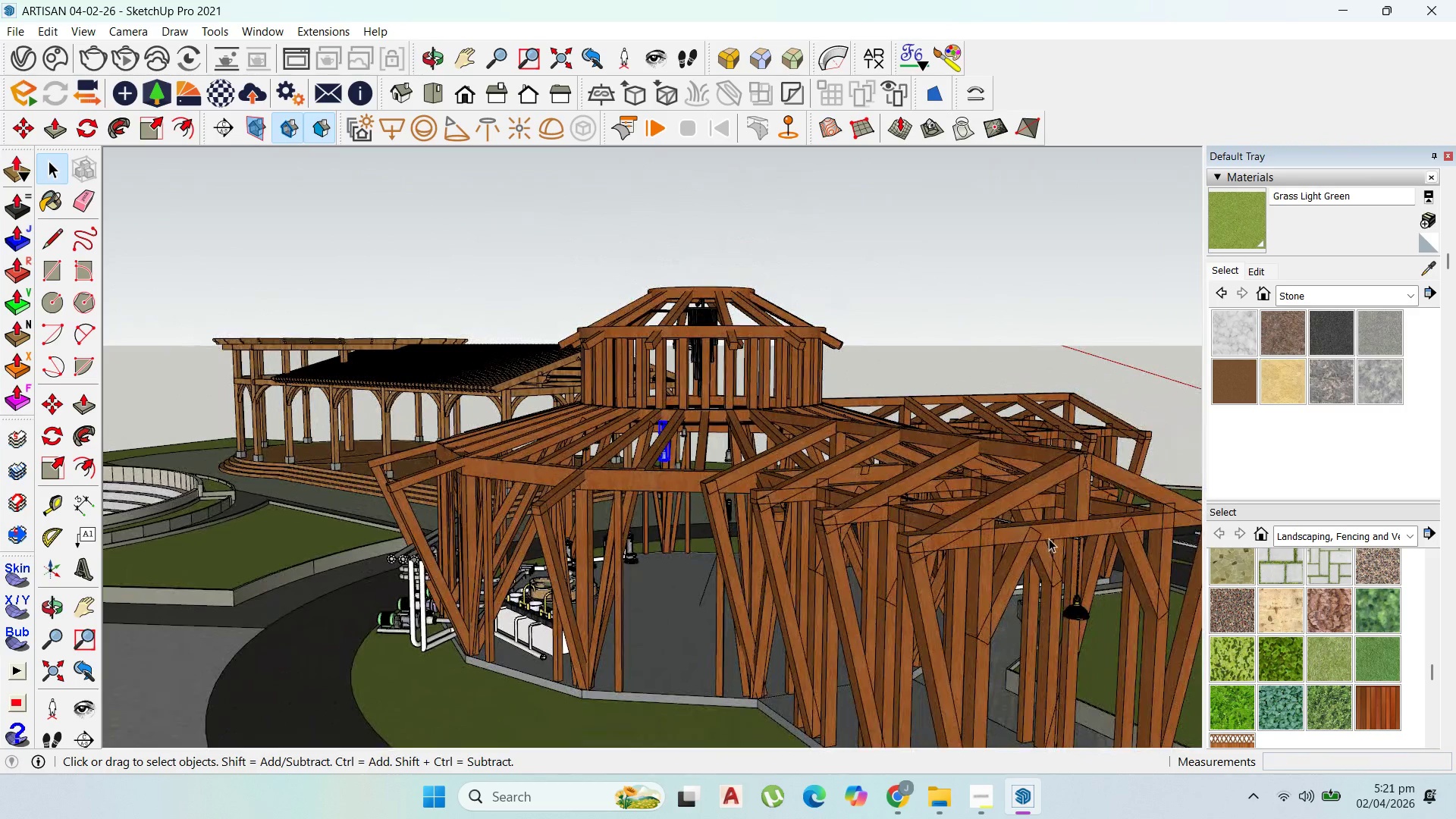 
scroll: coordinate [1095, 590], scroll_direction: up, amount: 7.0
 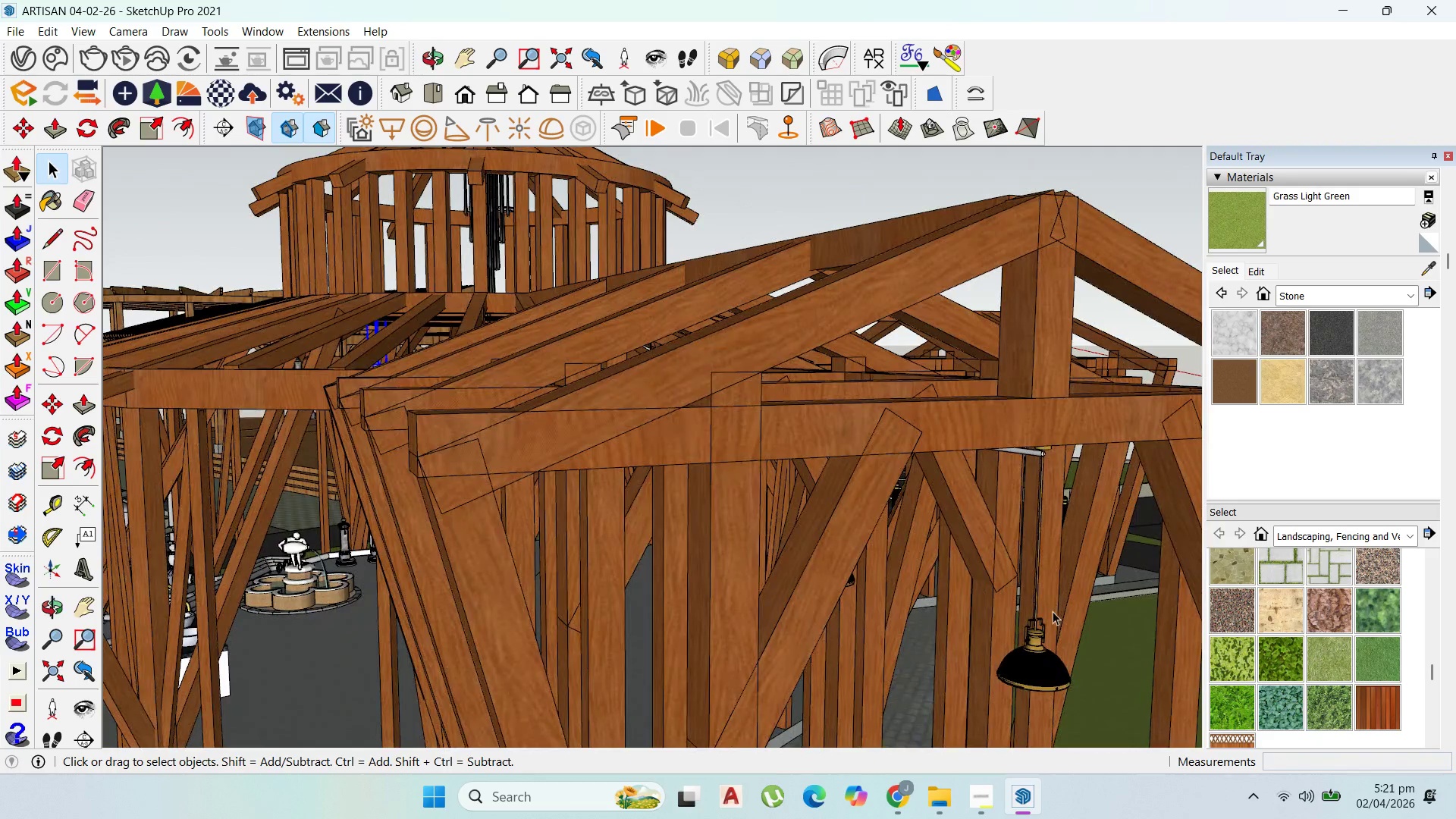 
left_click([1047, 627])
 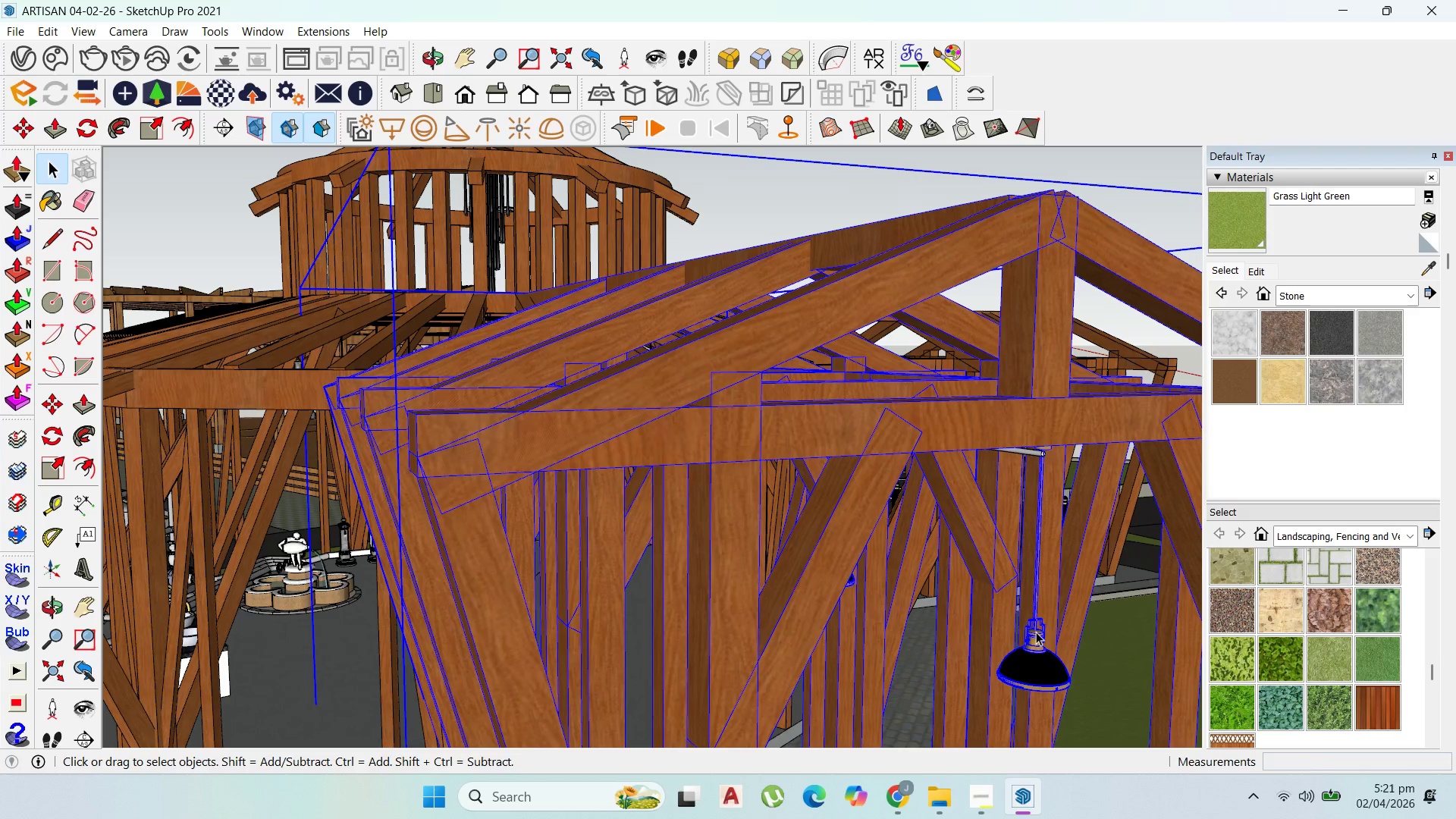 
double_click([1036, 632])
 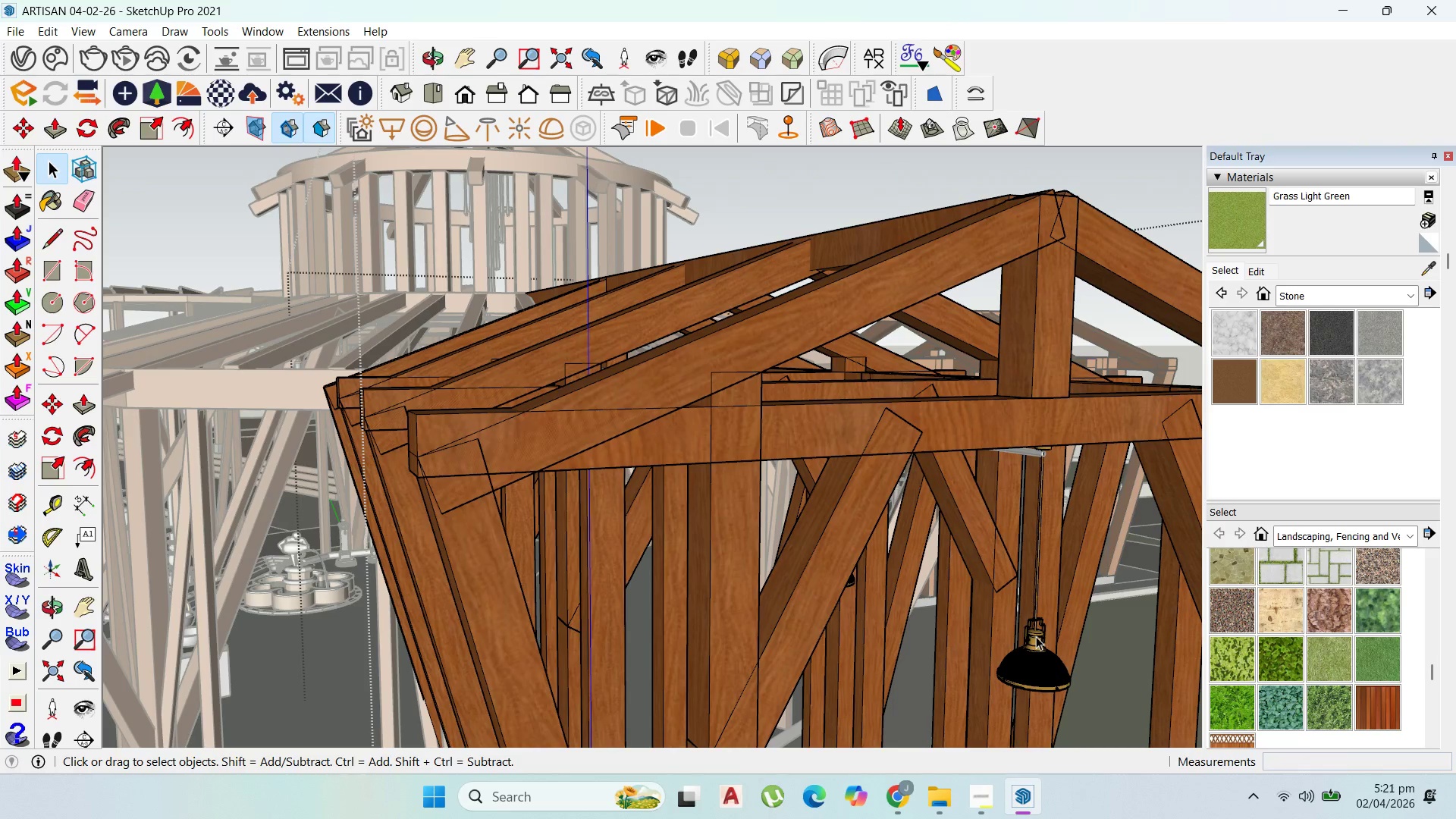 
left_click([1036, 636])
 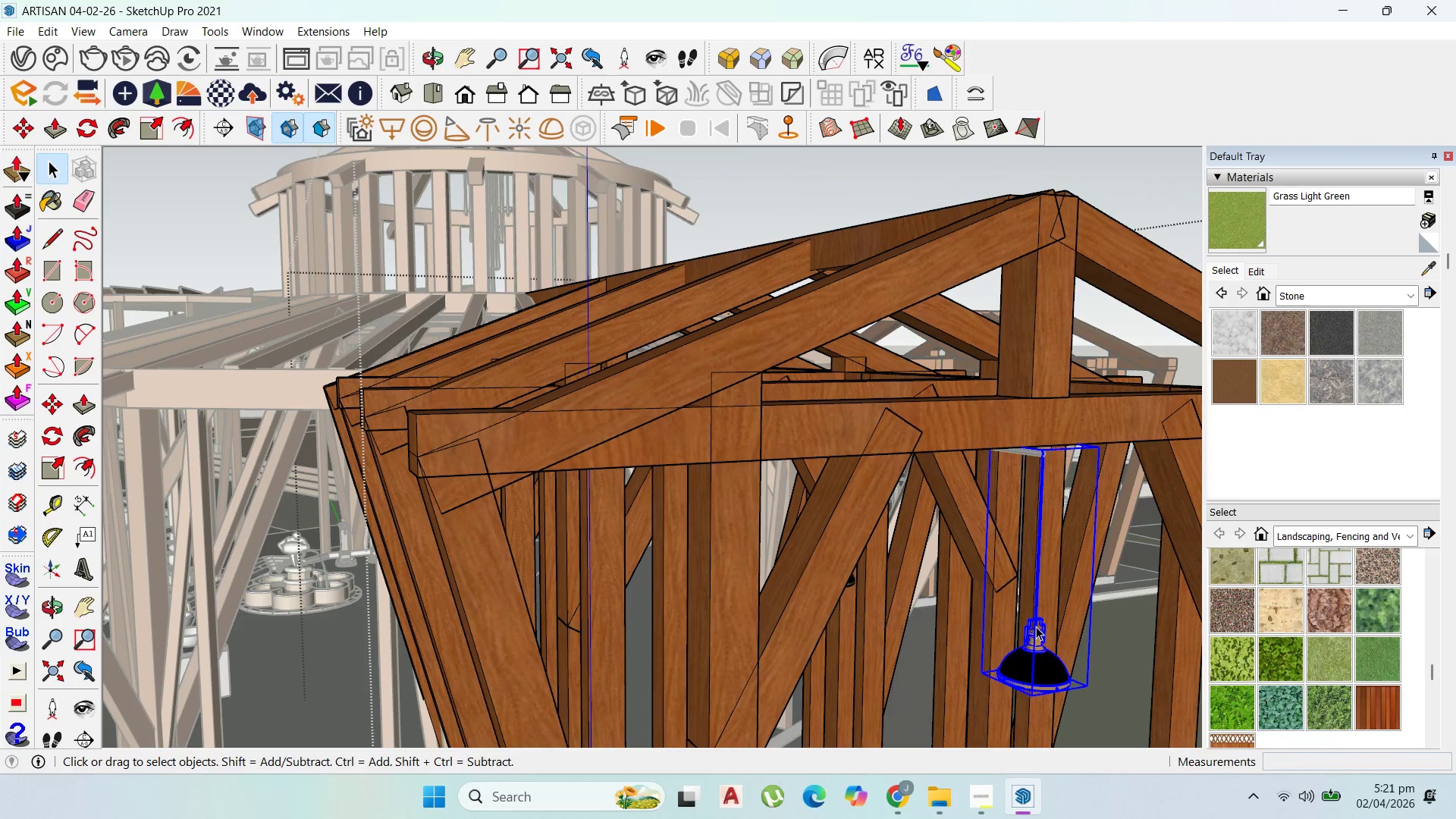 
scroll: coordinate [1043, 431], scroll_direction: up, amount: 4.0
 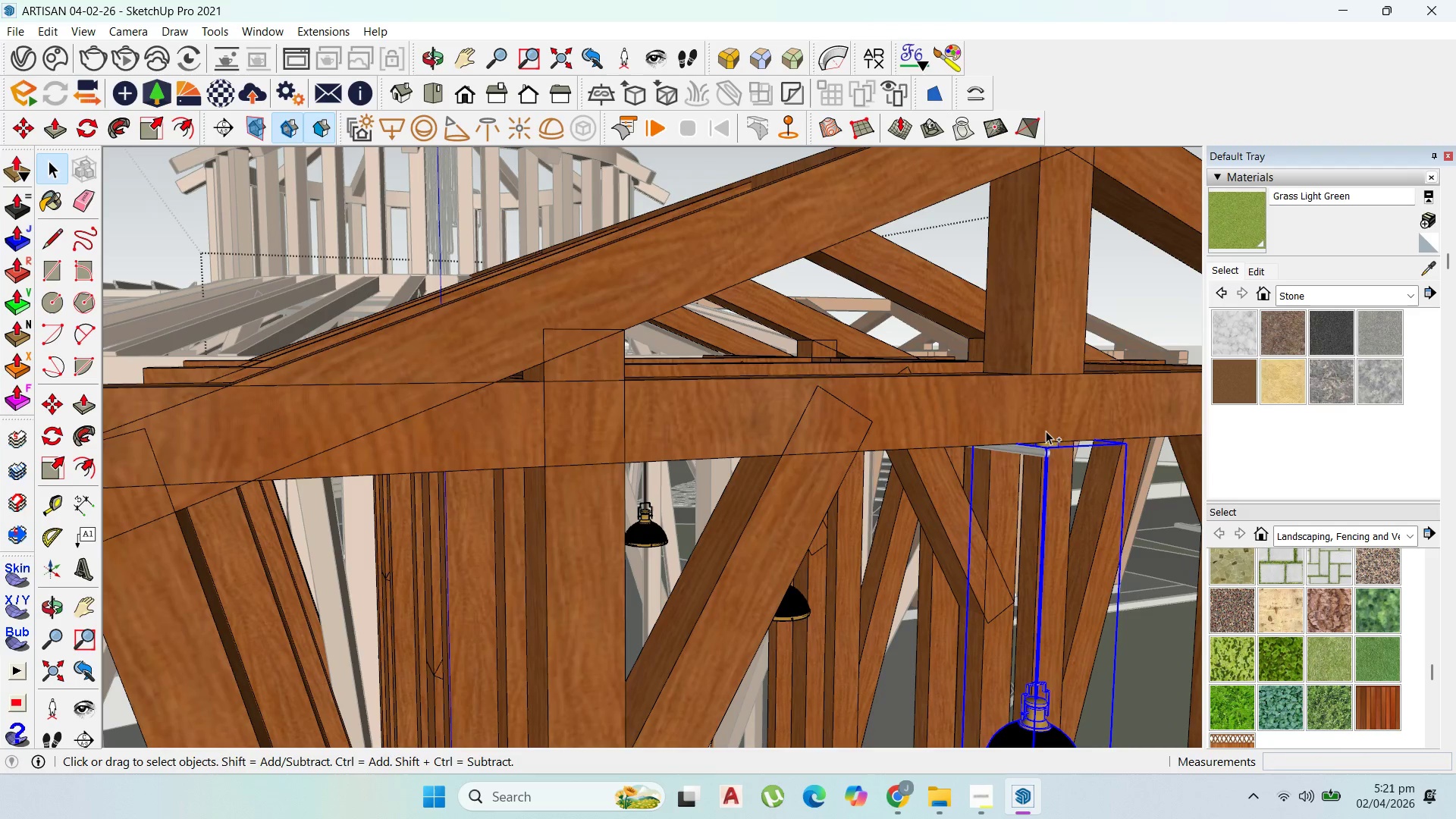 
key(Control+C)
 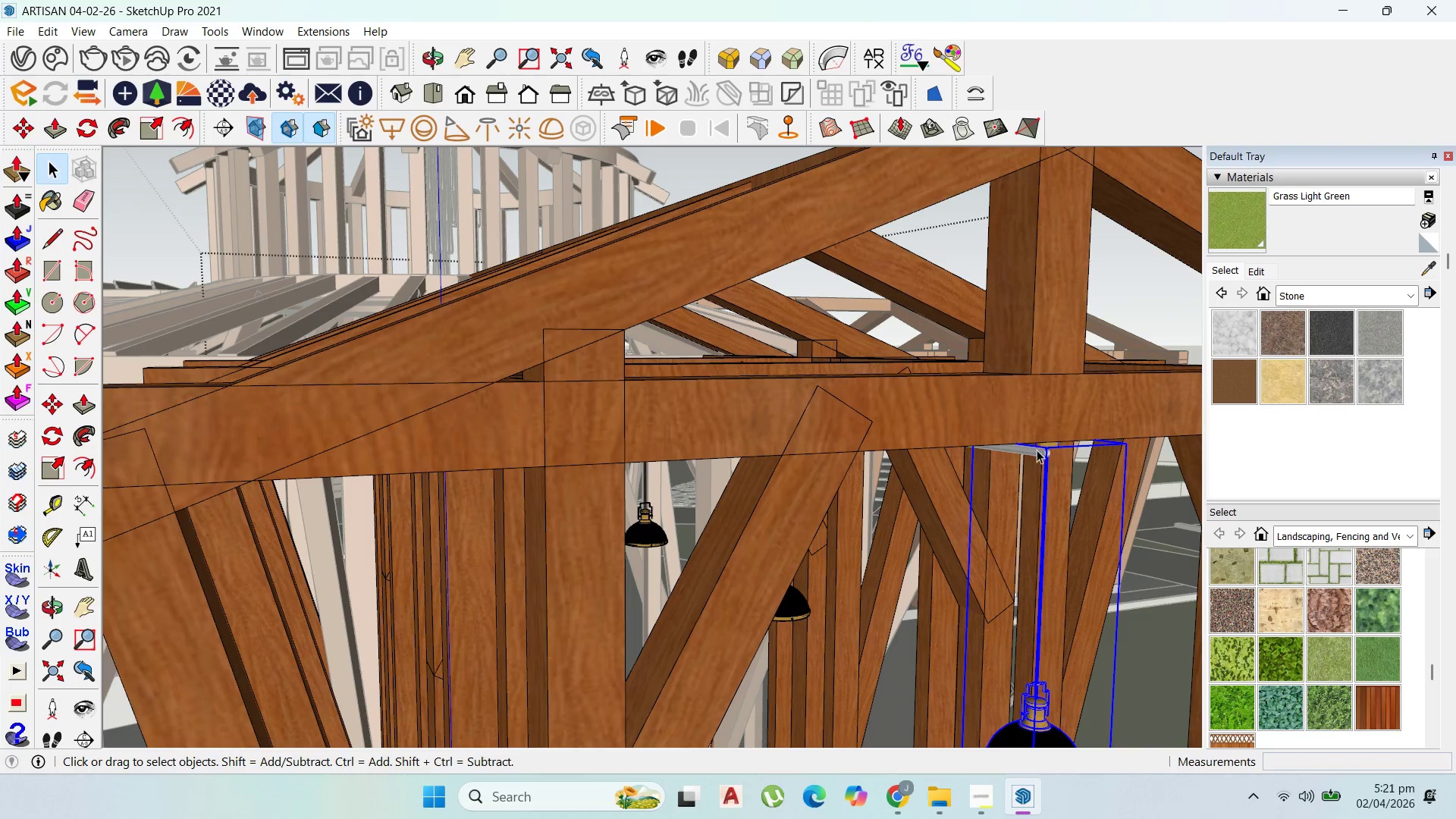 
key(Escape)
 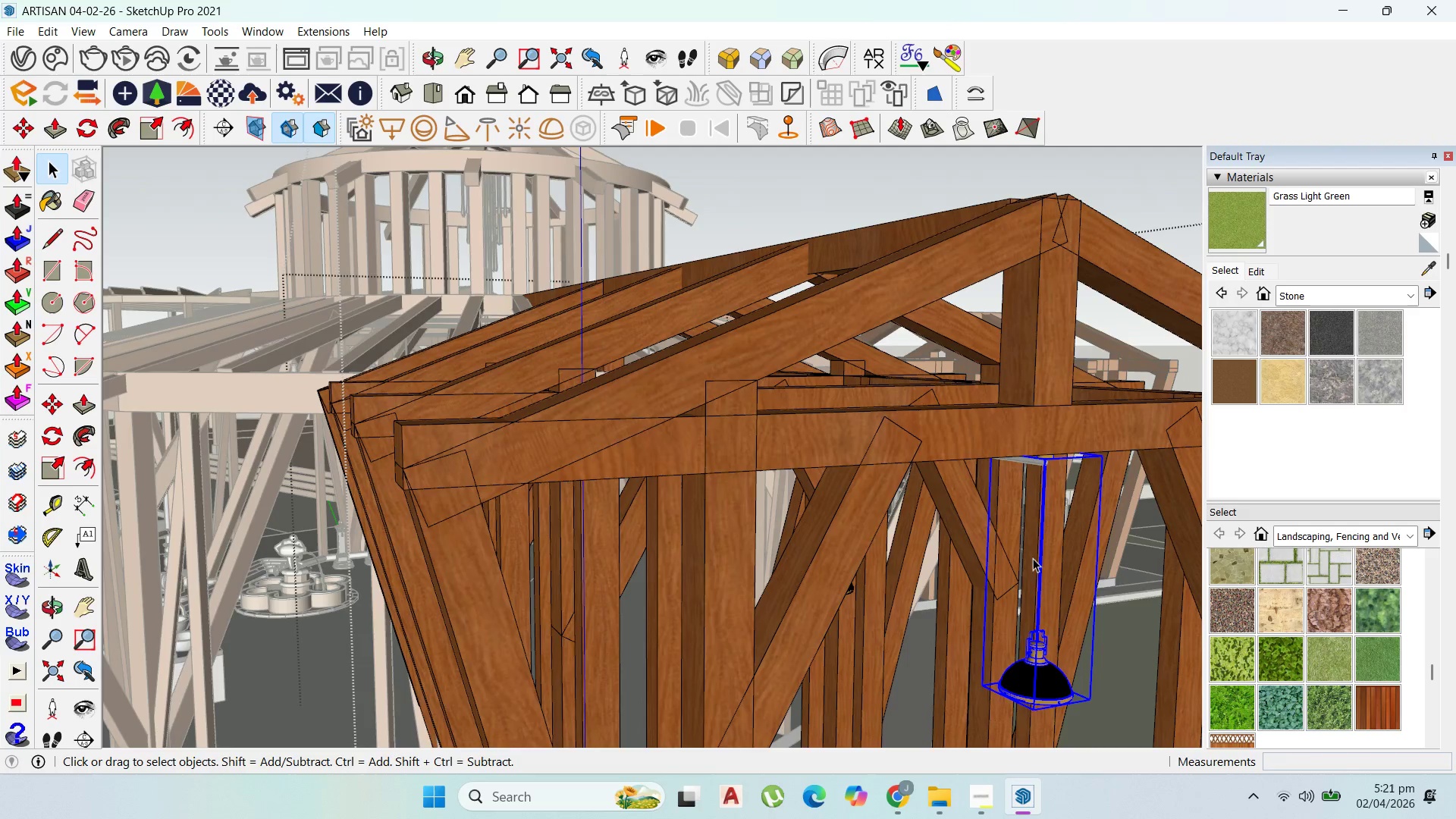 
key(Escape)
 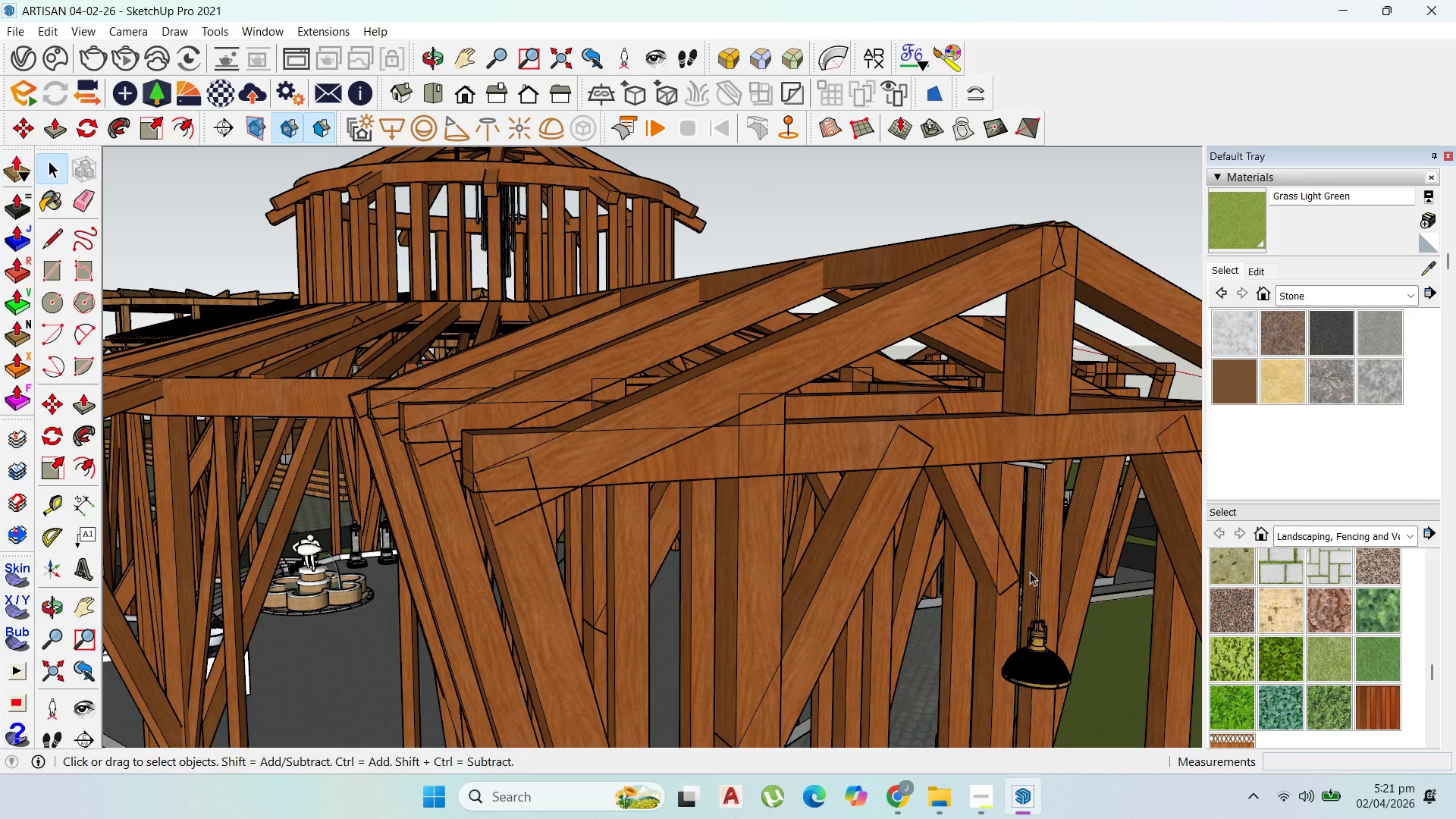 
key(Escape)
 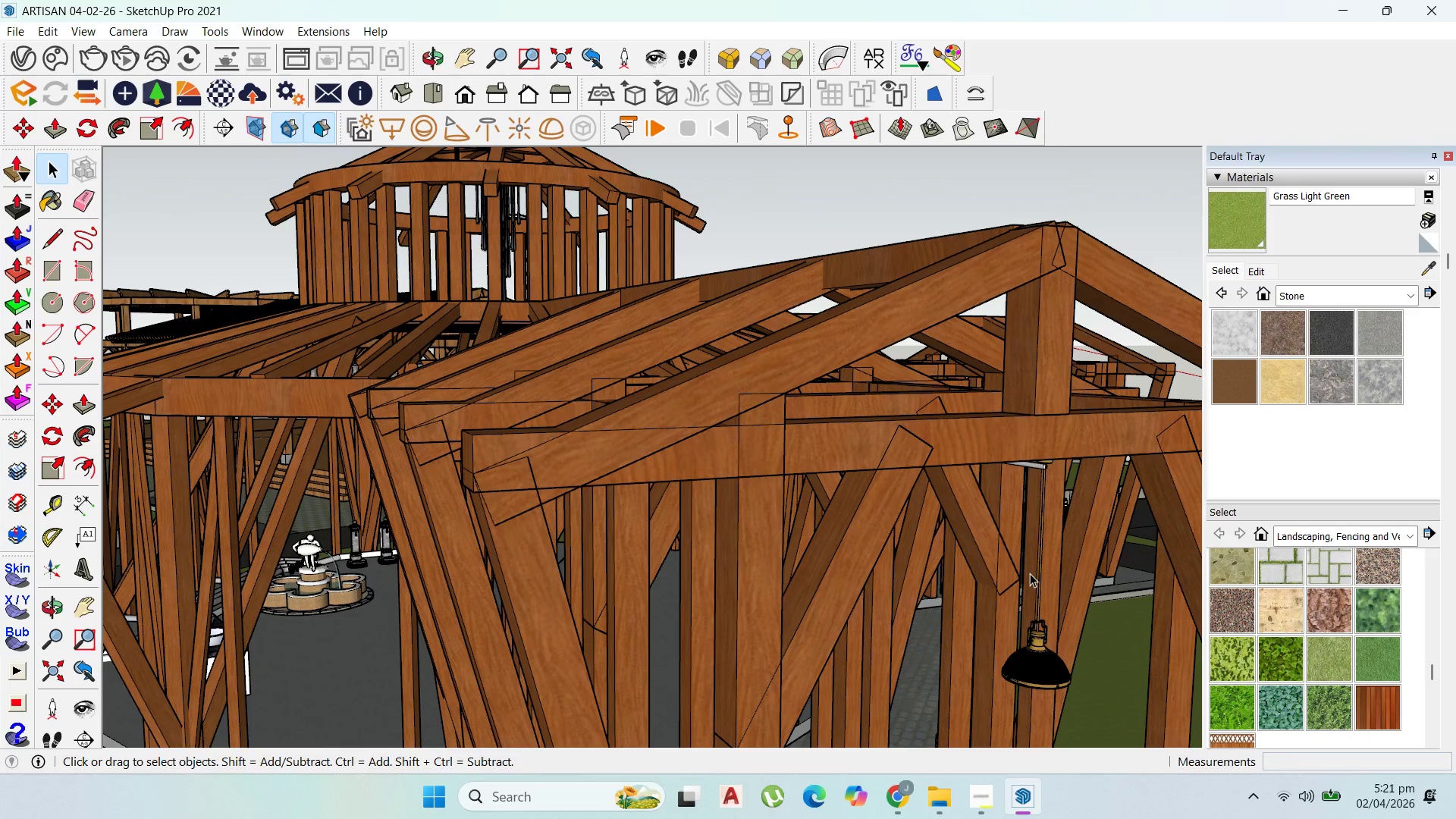 
key(Escape)
 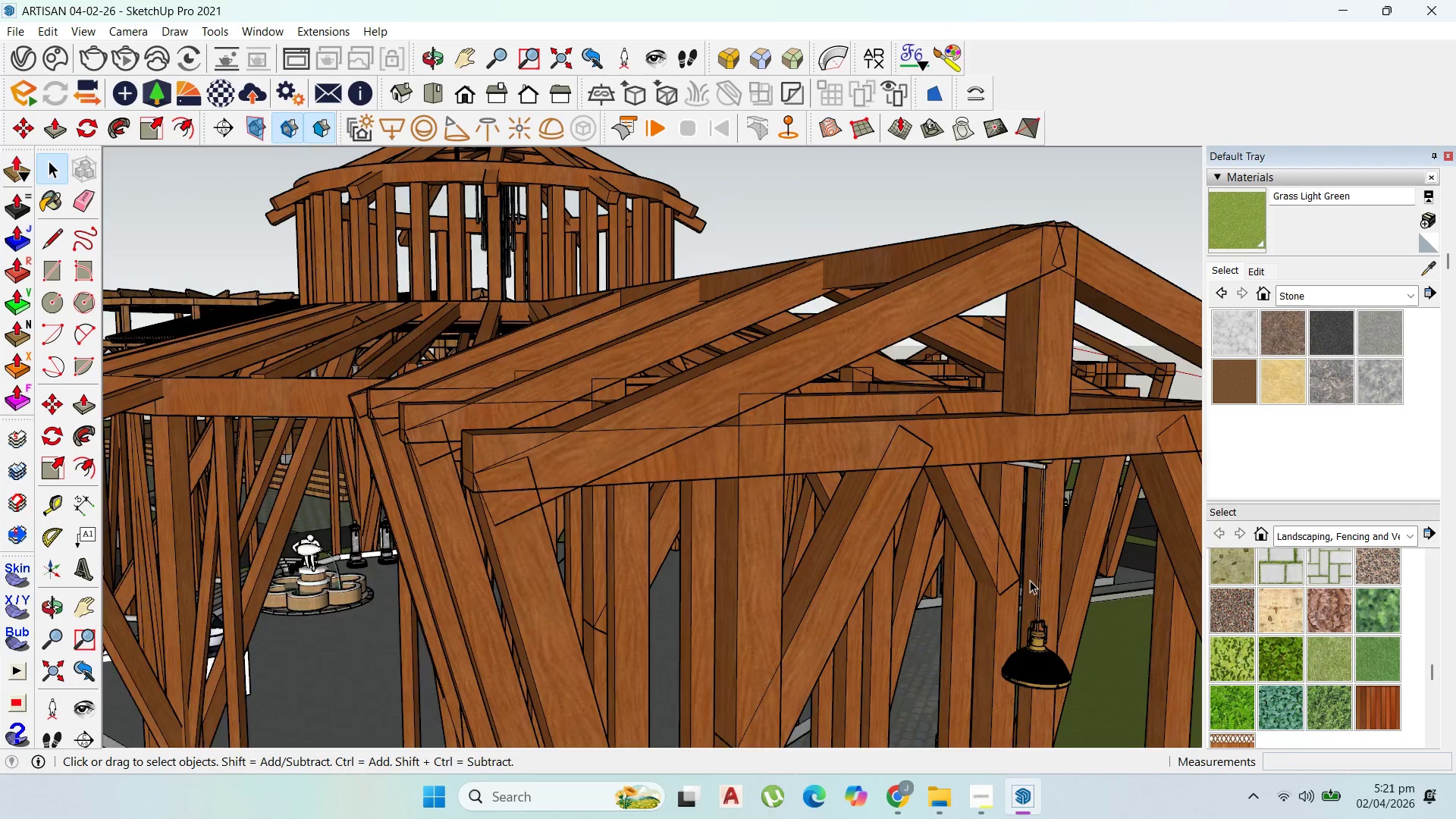 
key(Escape)
 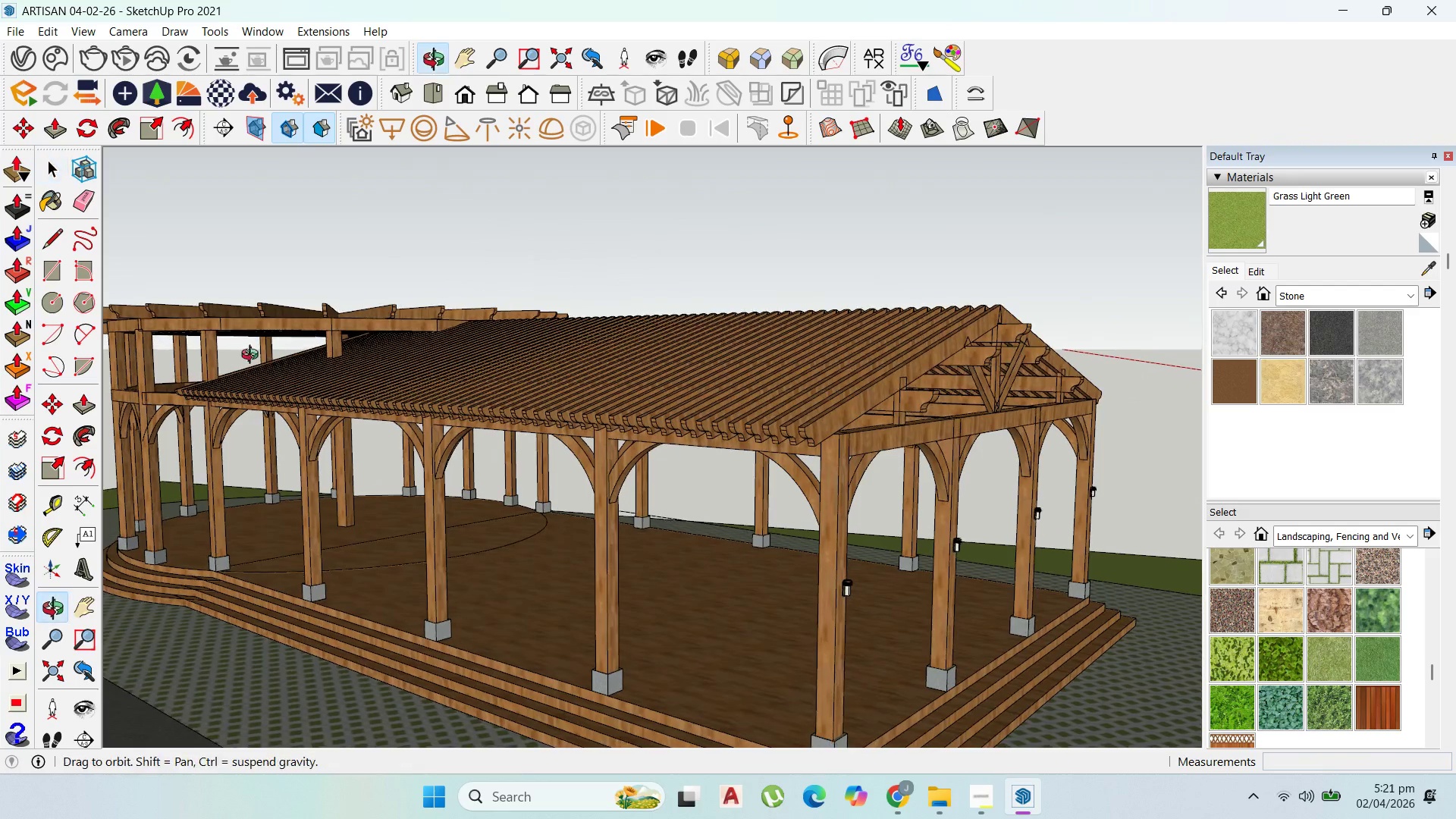 
scroll: coordinate [550, 431], scroll_direction: down, amount: 22.0
 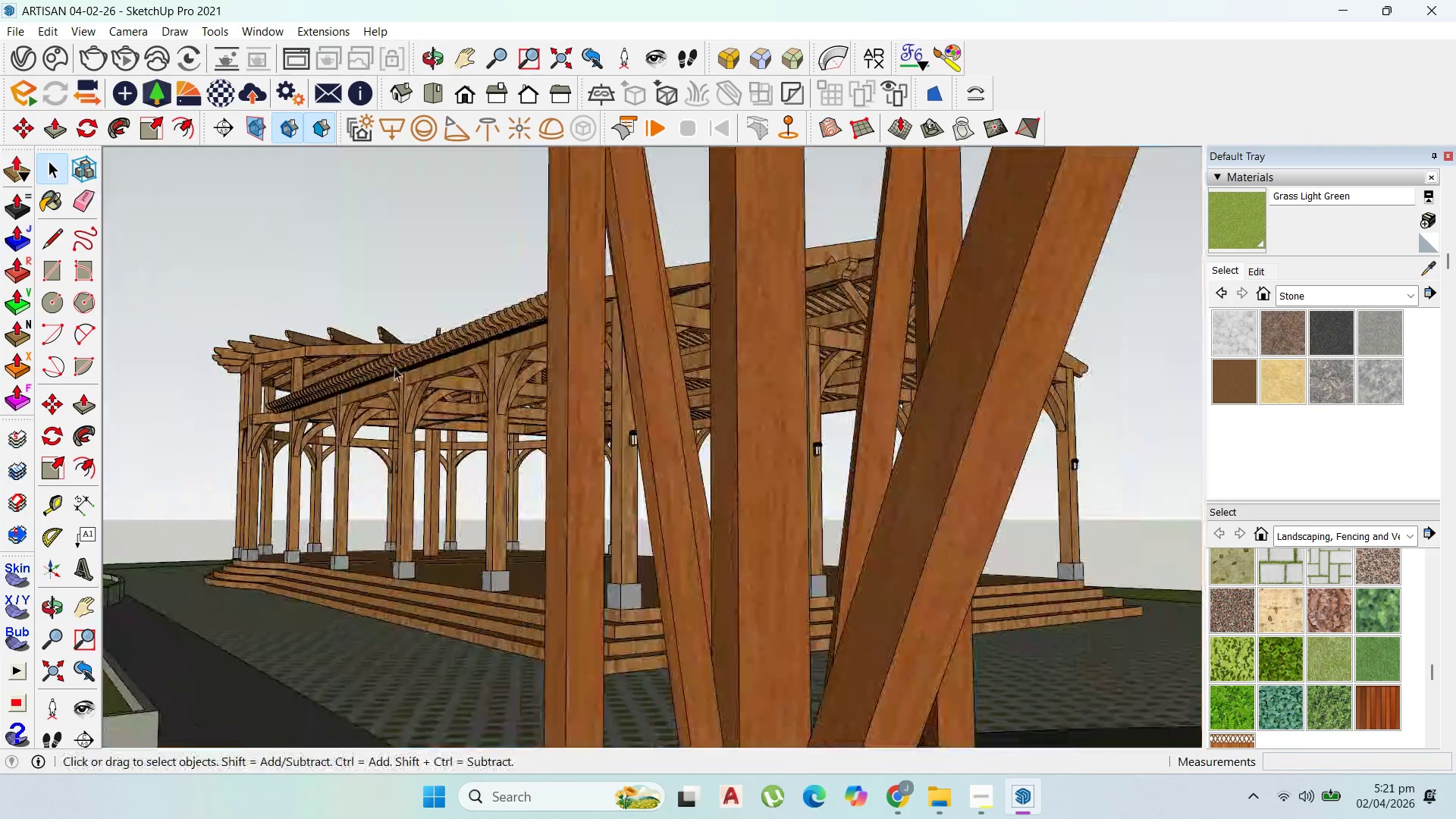 
scroll: coordinate [891, 388], scroll_direction: up, amount: 9.0
 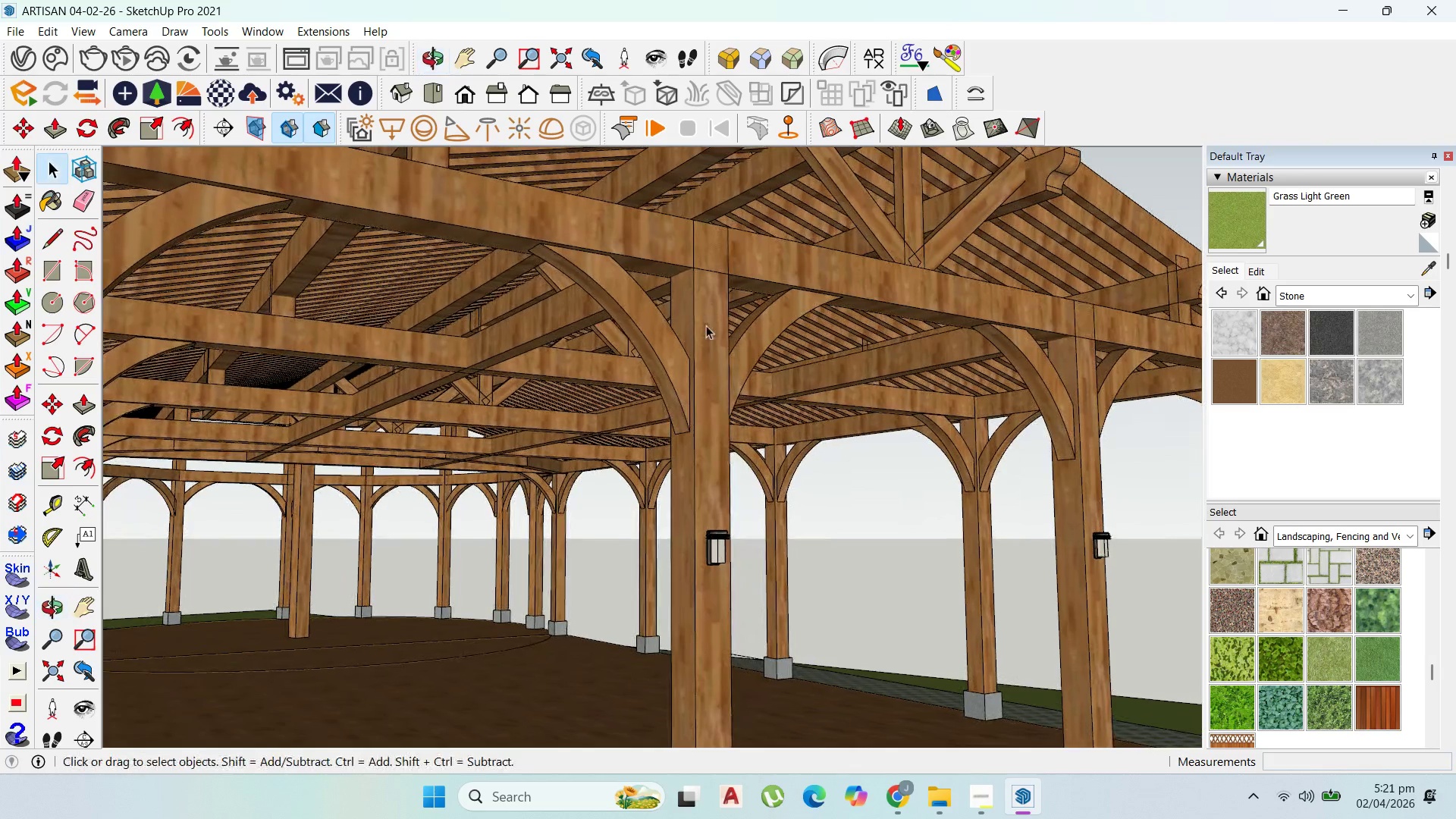 
key(Control+V)
 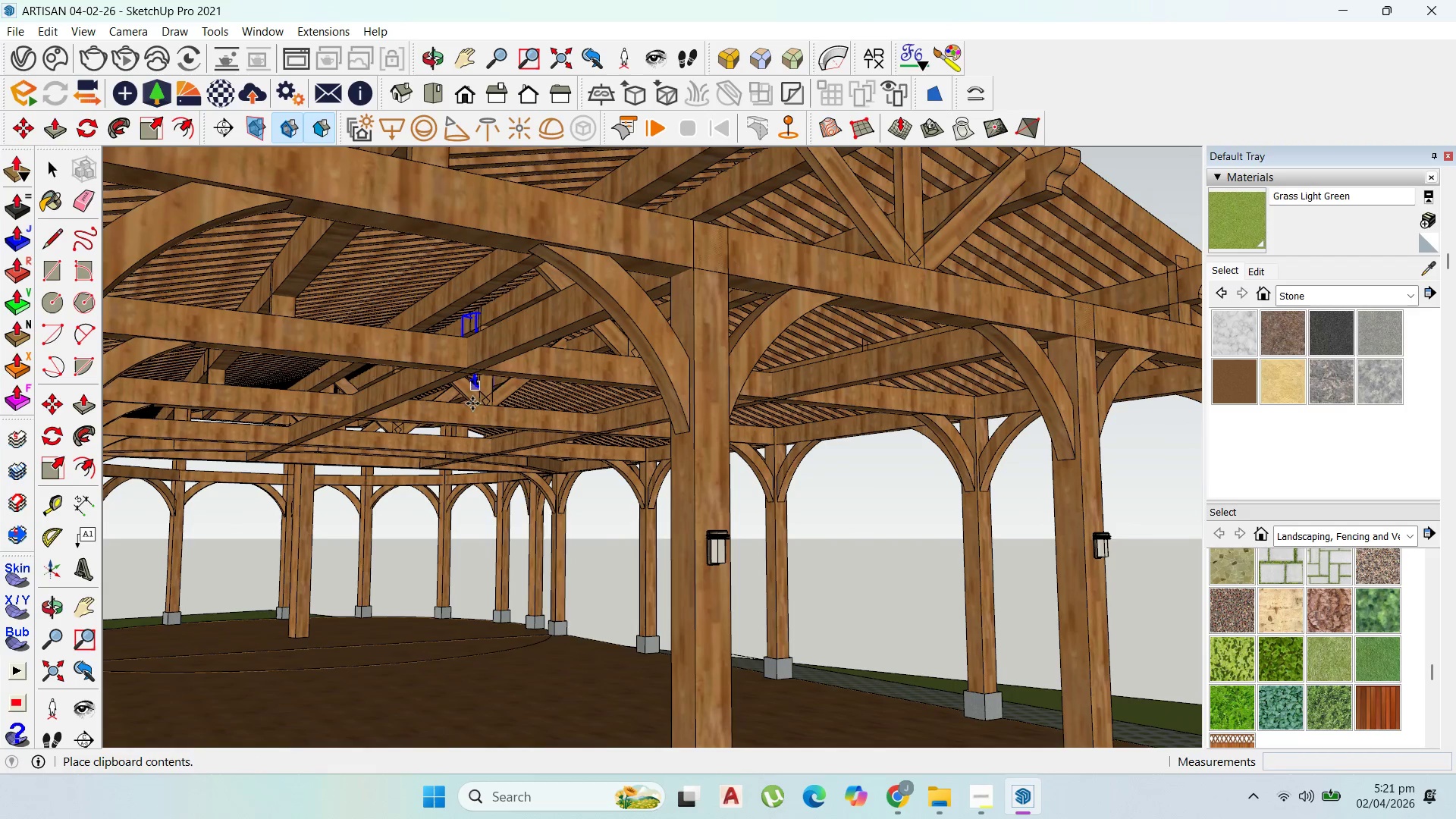 
wait(5.48)
 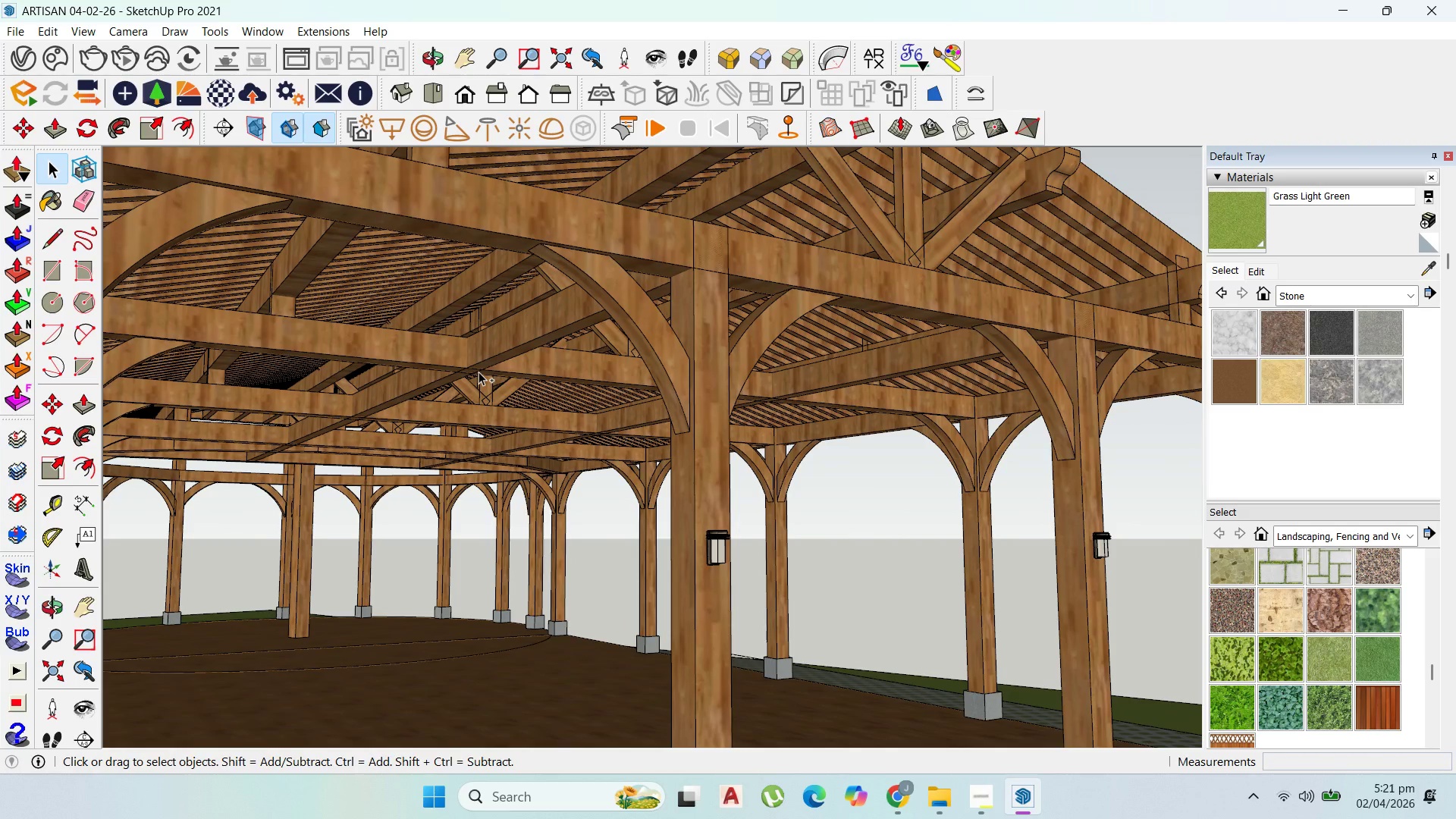 
left_click([463, 362])
 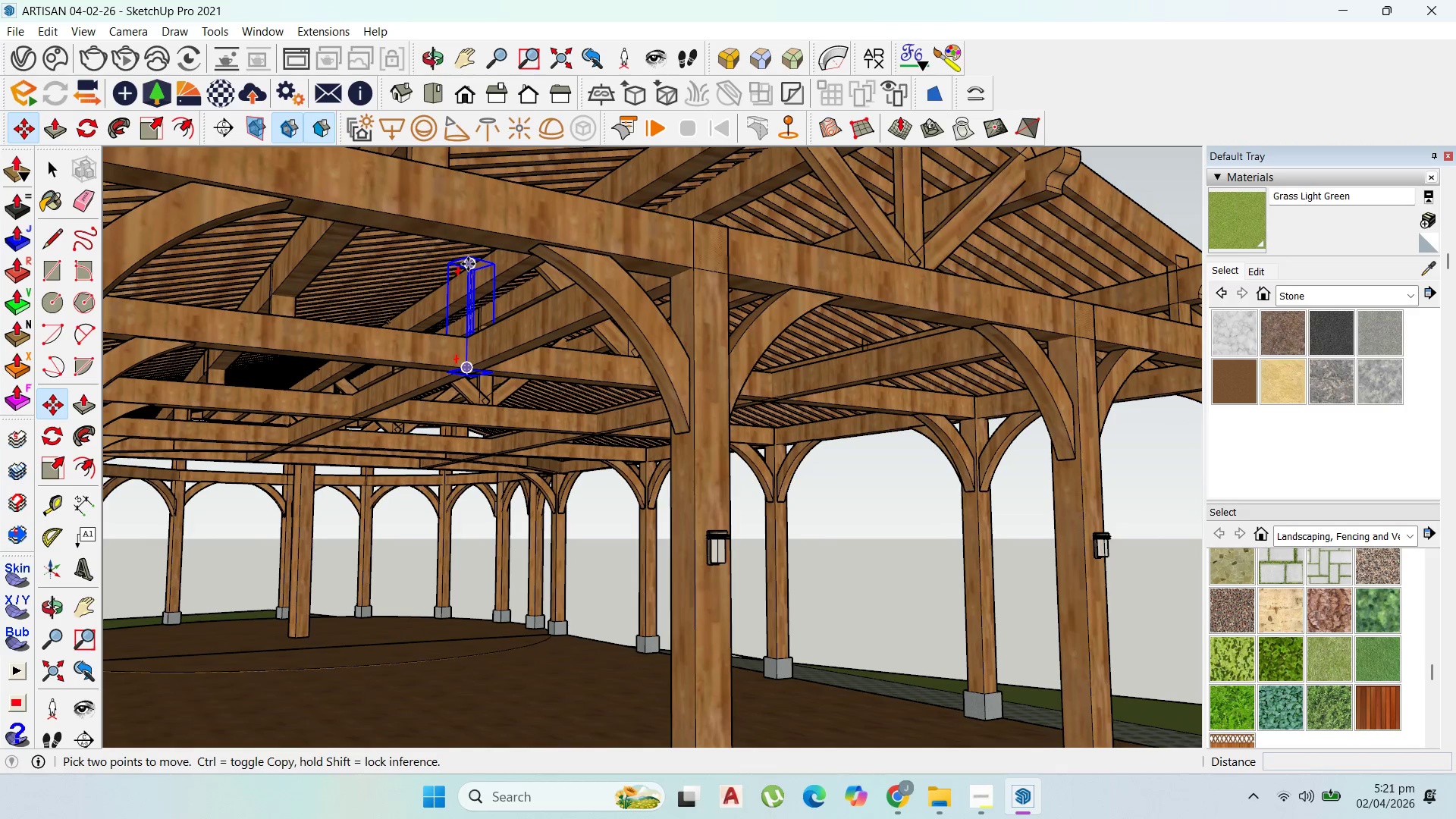 
scroll: coordinate [484, 262], scroll_direction: up, amount: 11.0
 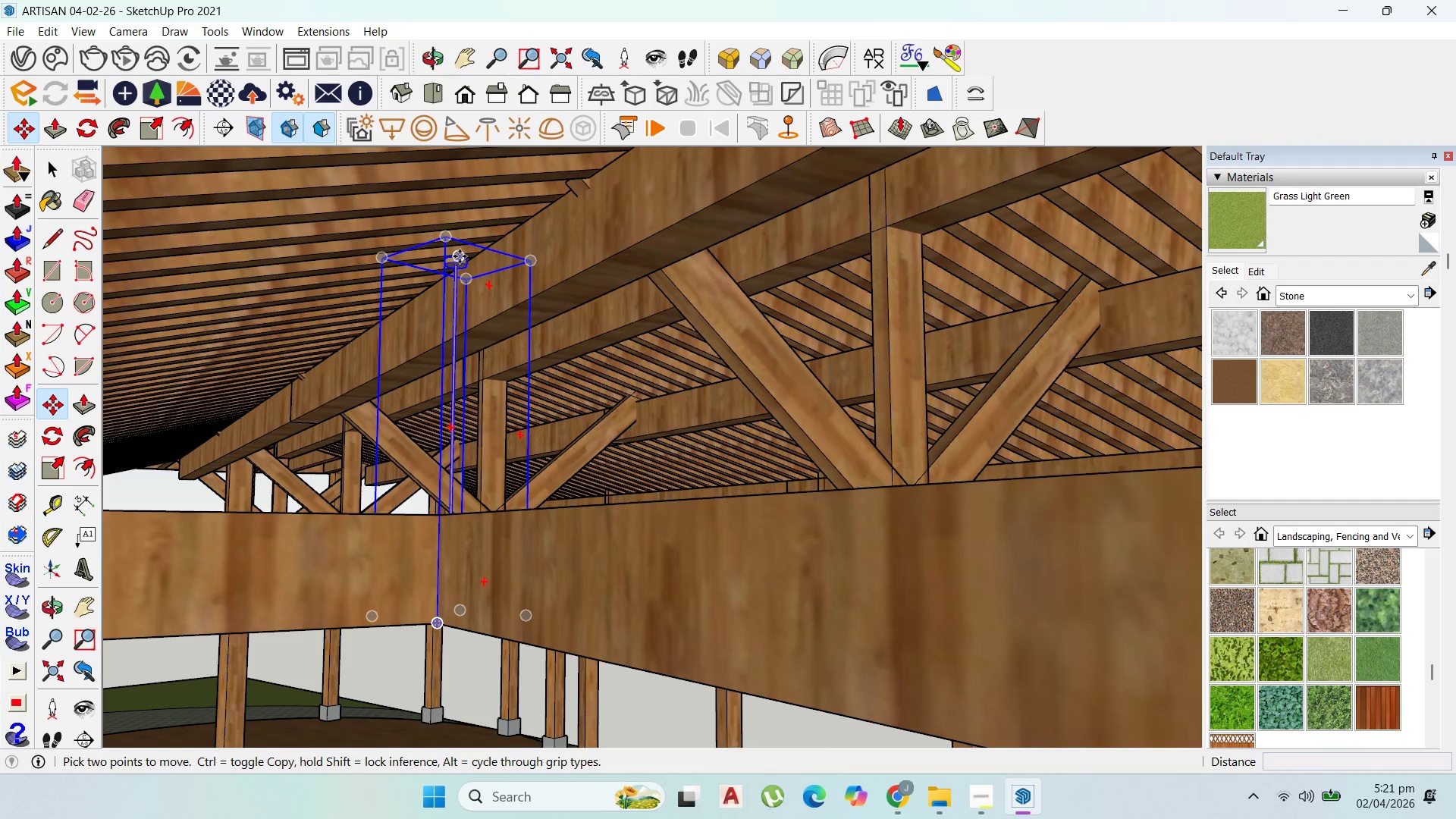 
left_click([460, 256])
 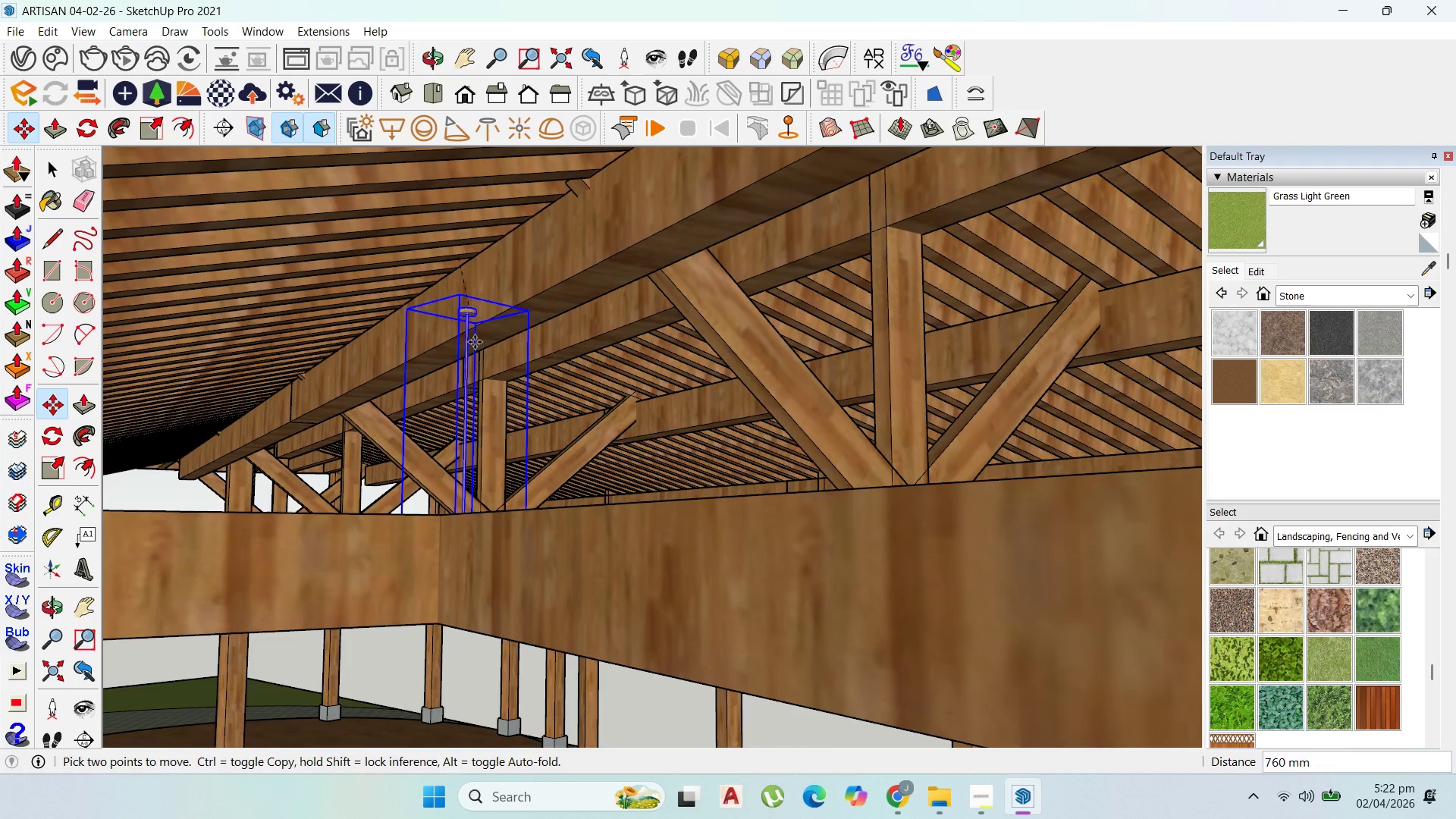 
scroll: coordinate [510, 489], scroll_direction: down, amount: 40.0
 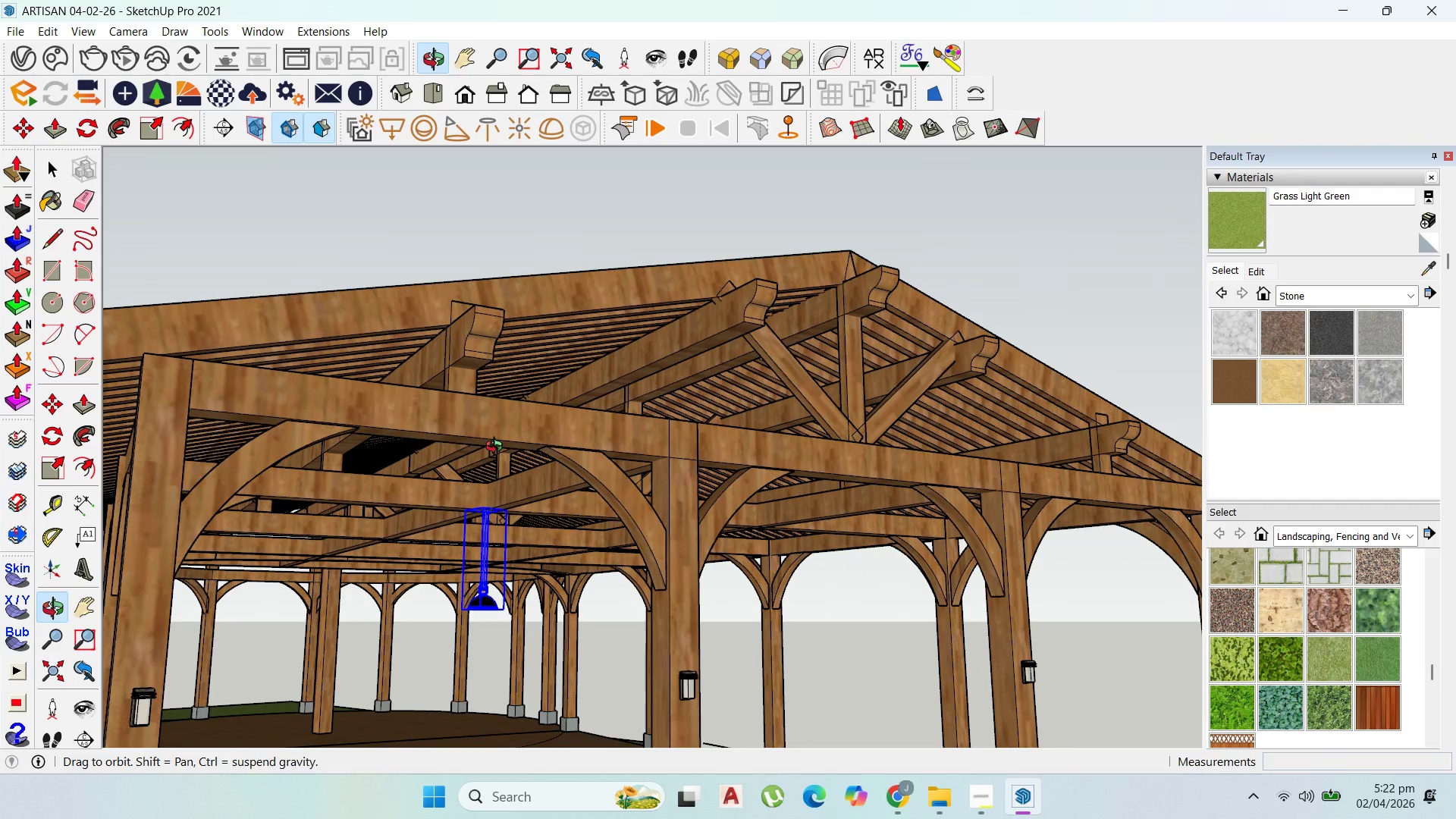 
scroll: coordinate [504, 531], scroll_direction: up, amount: 1.0
 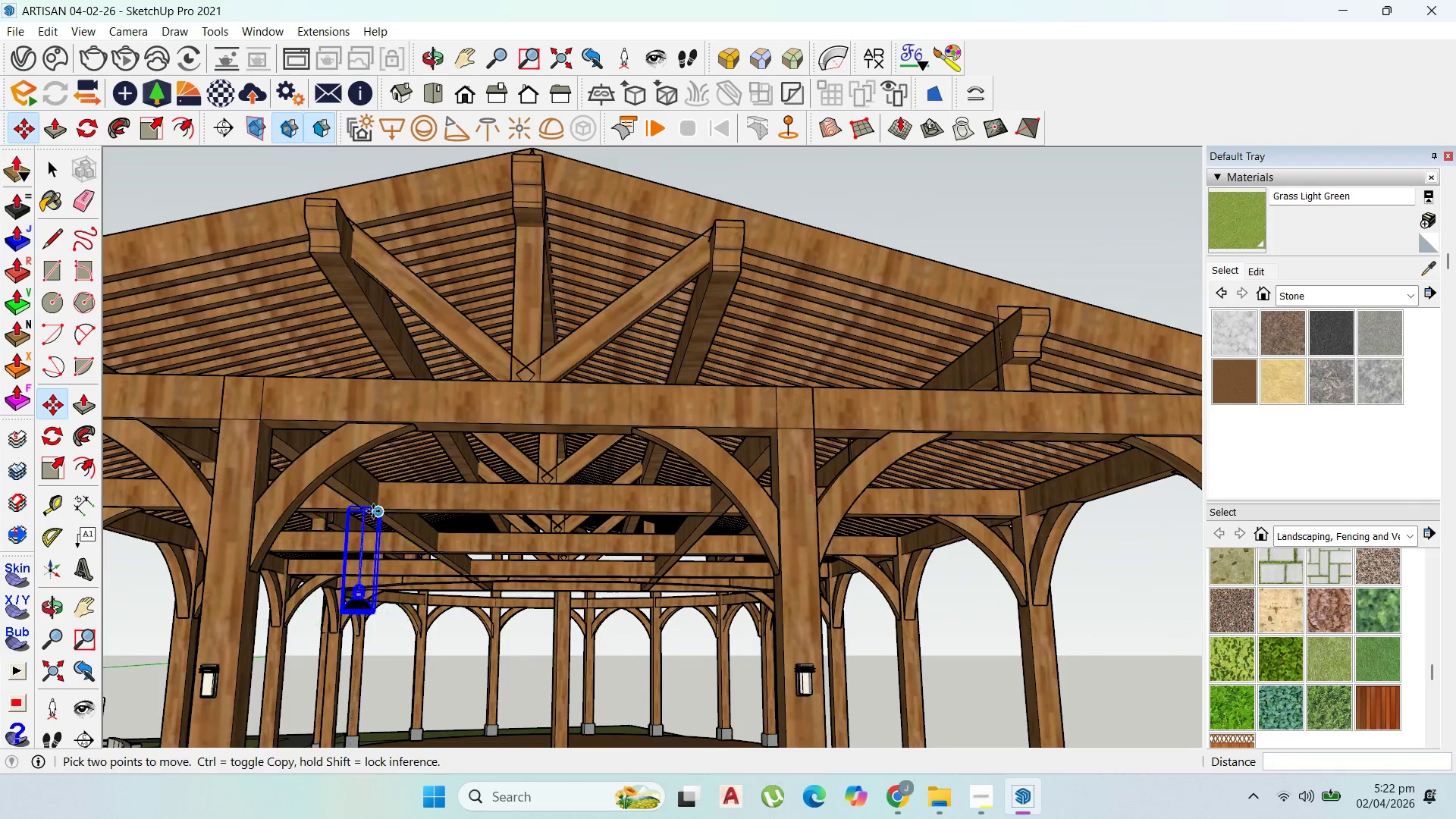 
left_click([370, 510])
 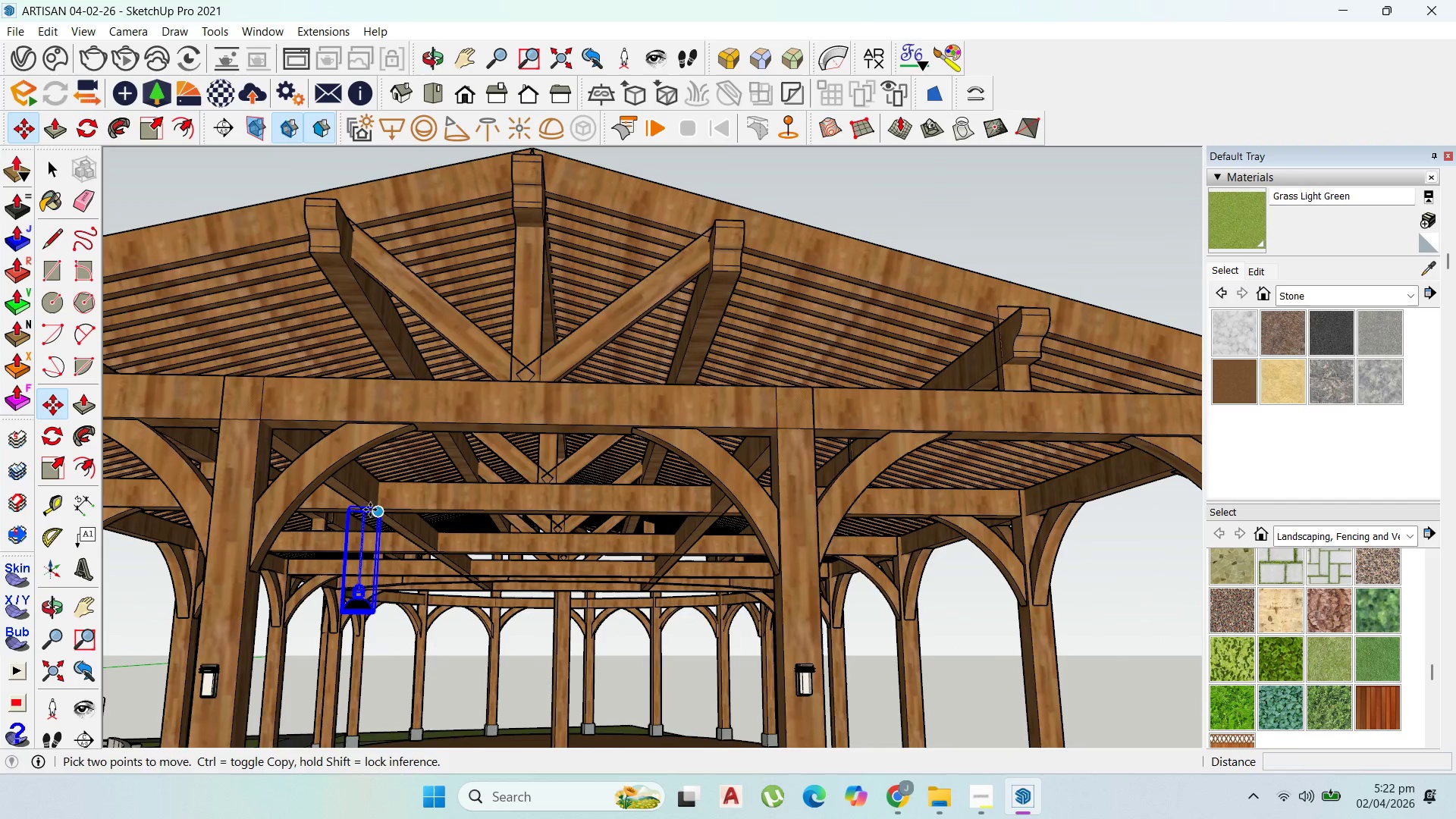 
key(Control+ControlLeft)
 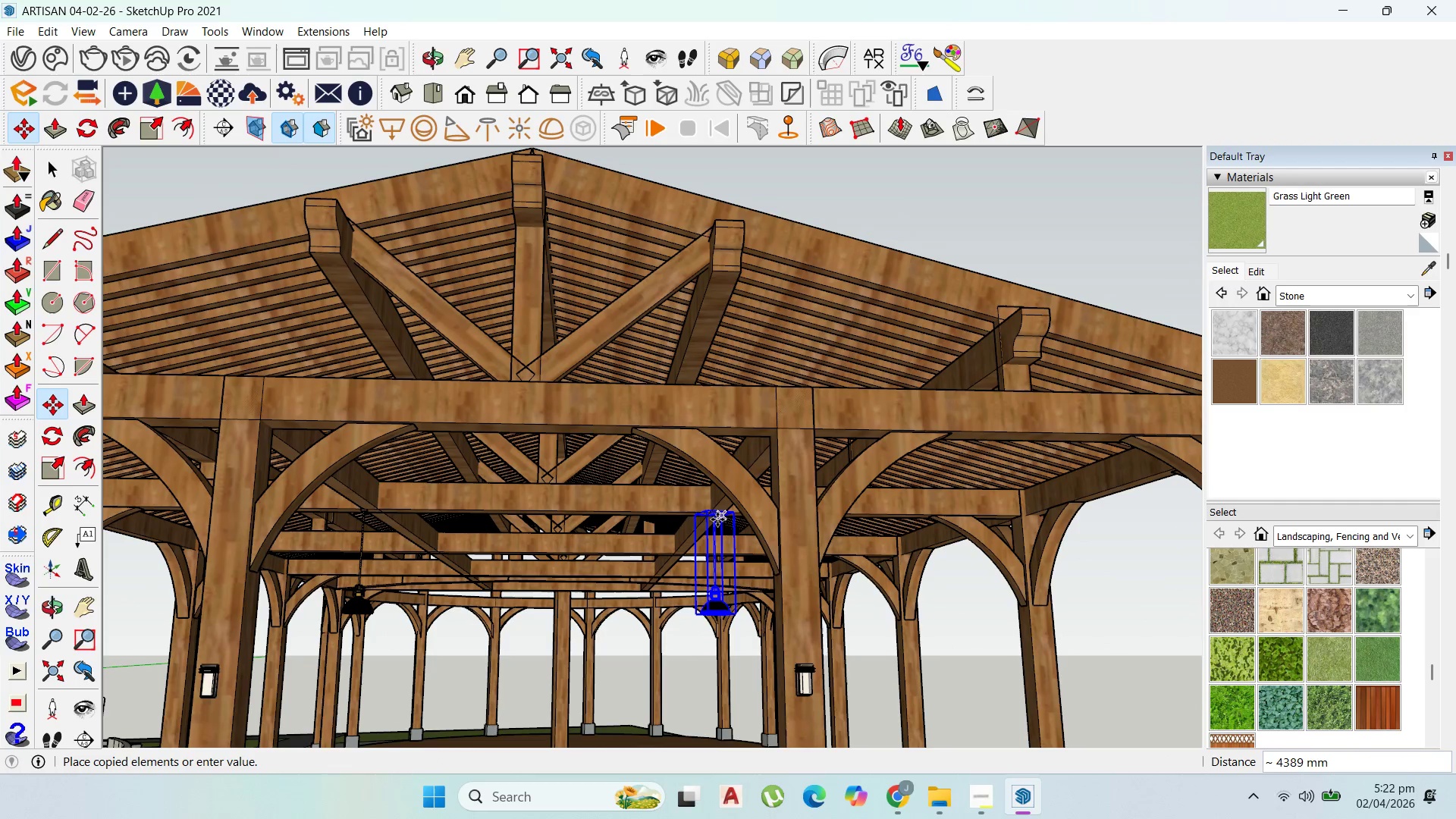 
left_click([718, 519])
 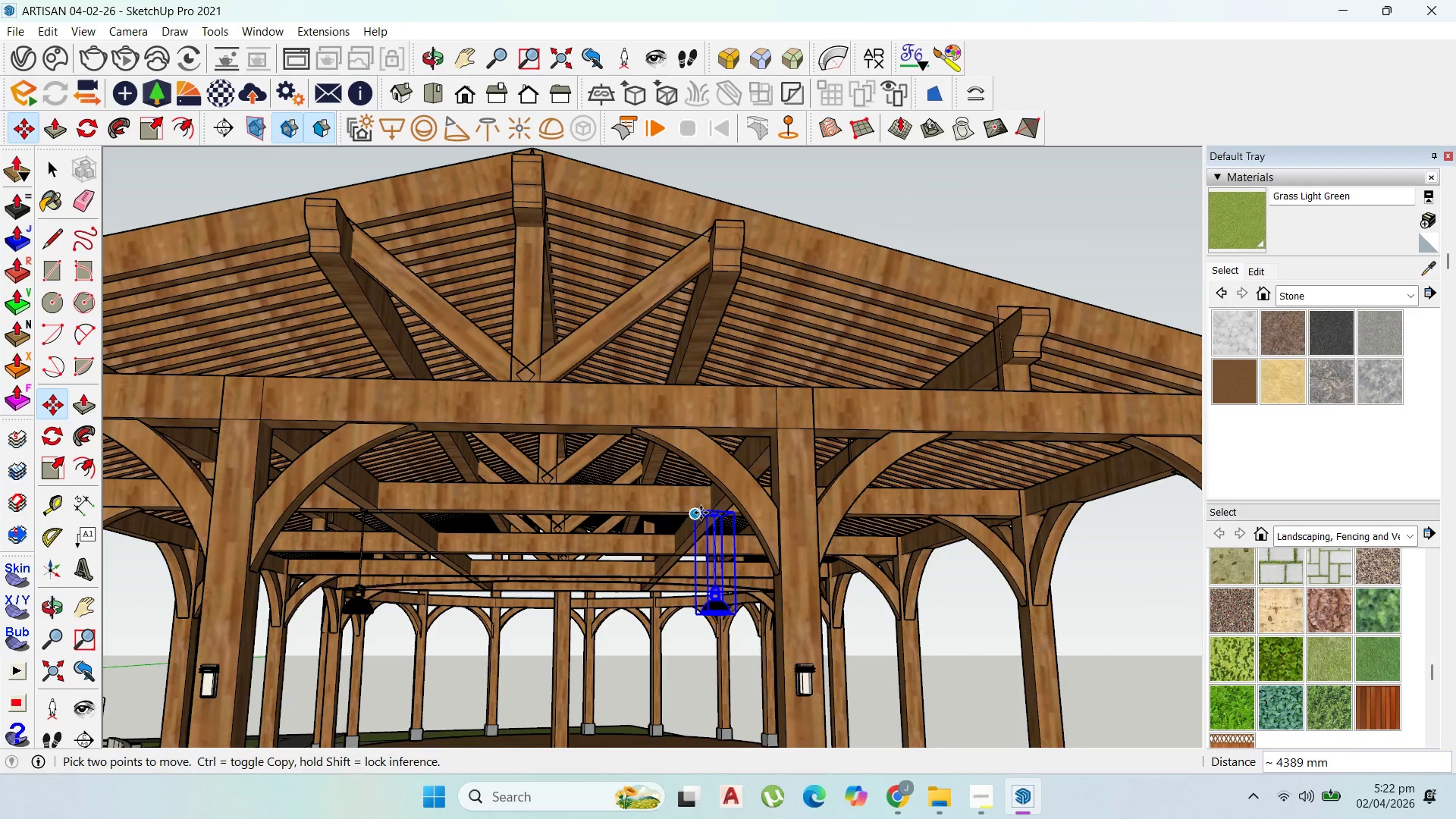 
left_click([701, 513])
 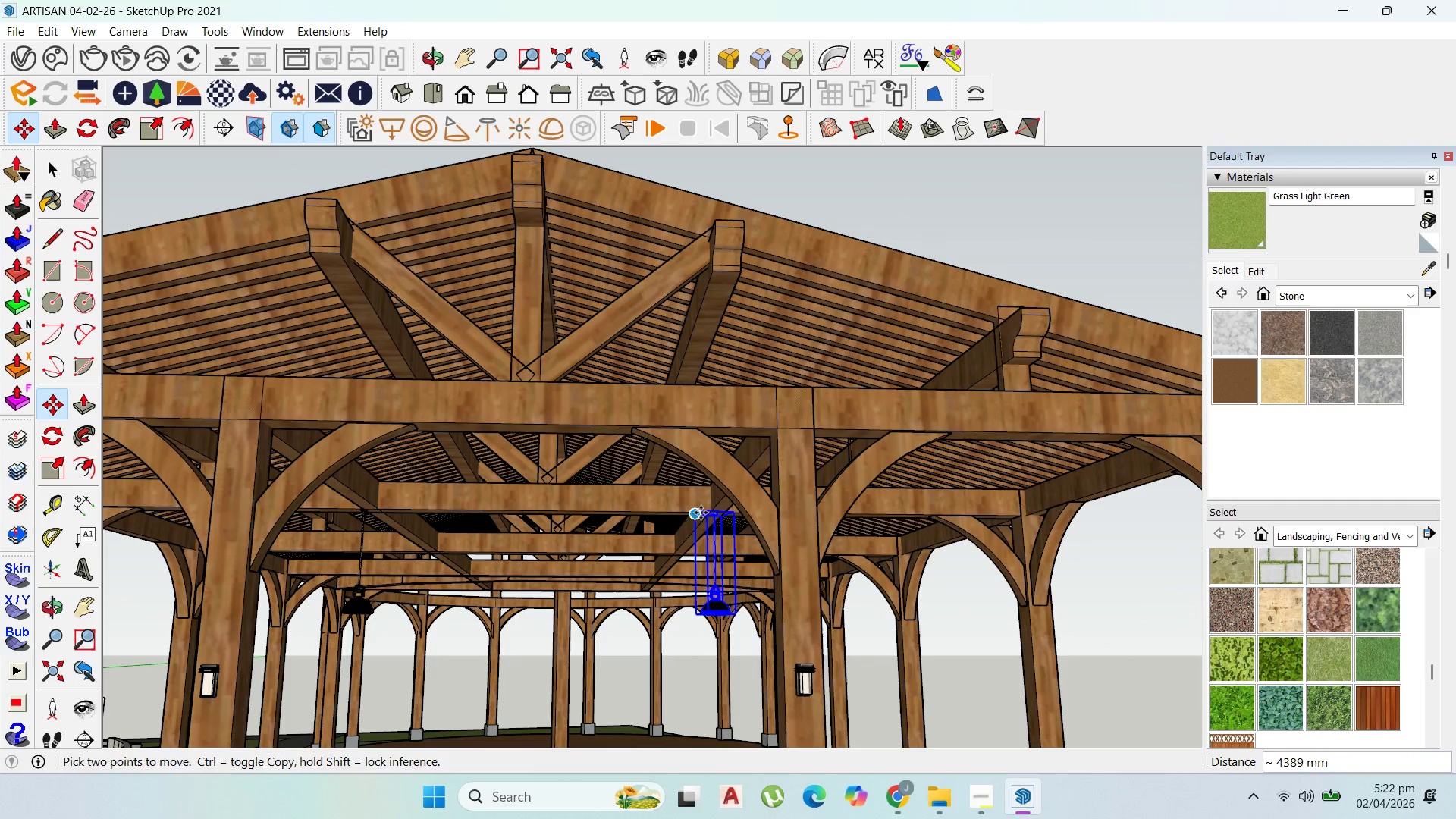 
key(Control+ControlLeft)
 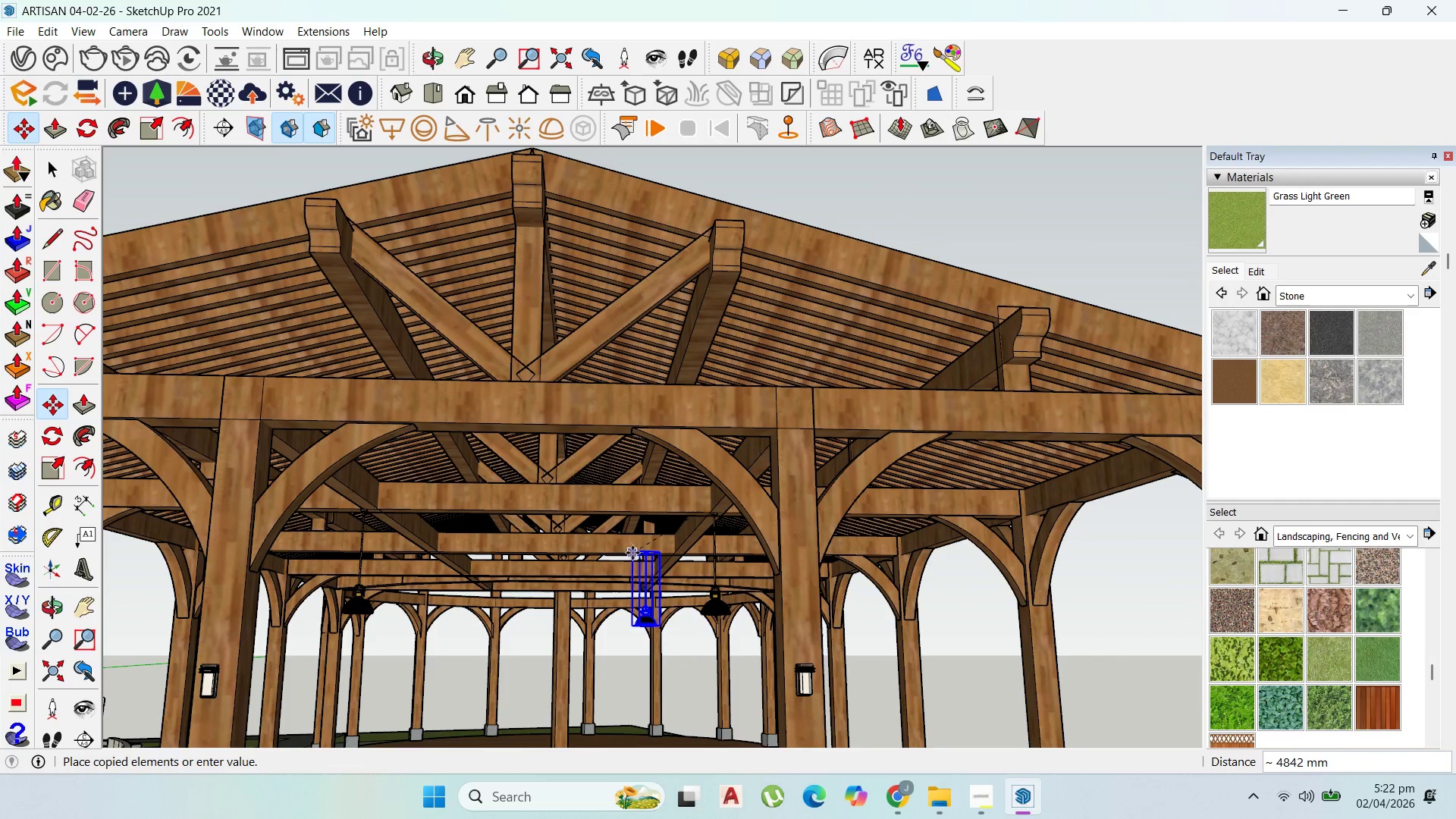 
scroll: coordinate [682, 557], scroll_direction: up, amount: 3.0
 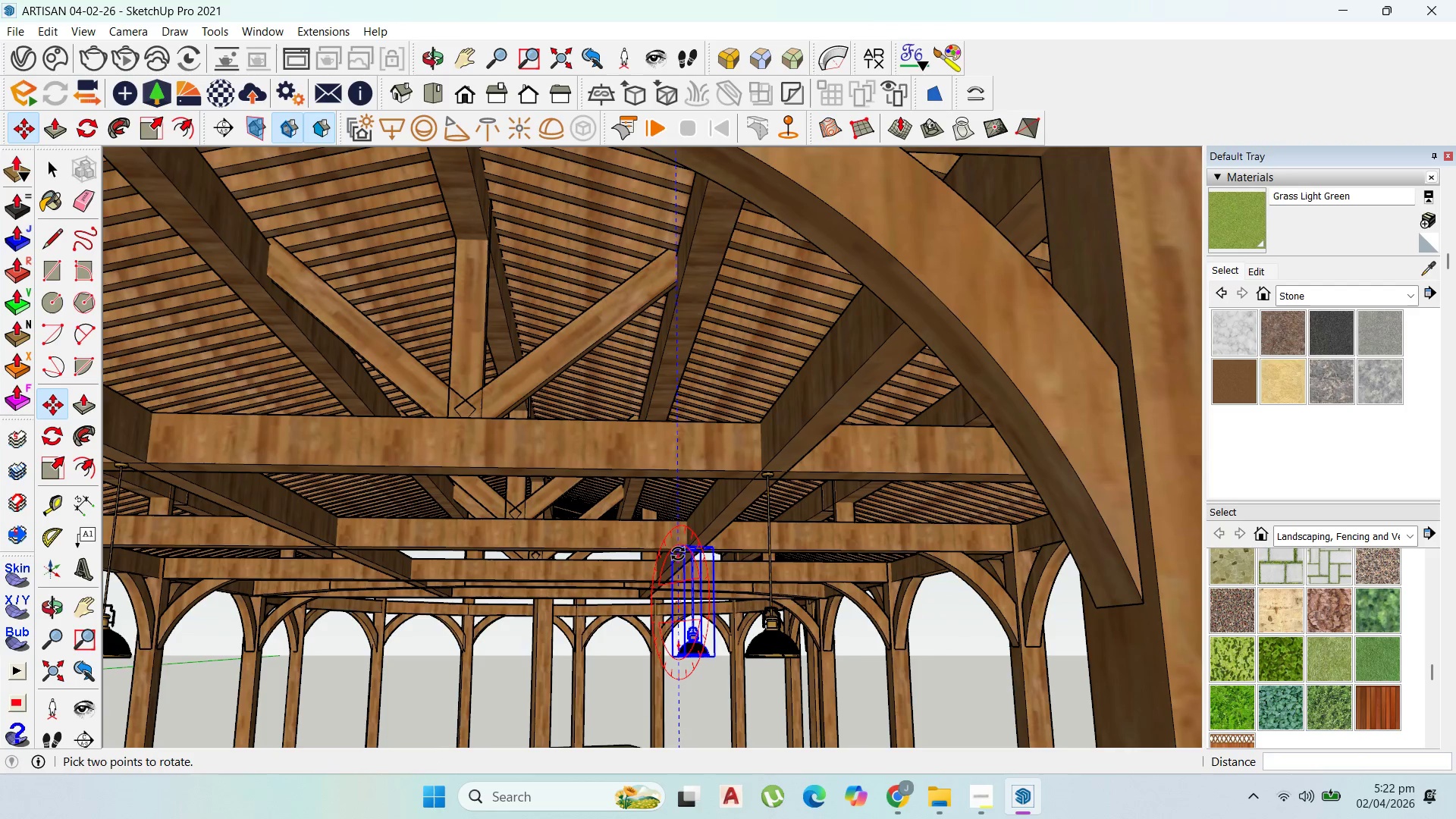 
left_click([678, 554])
 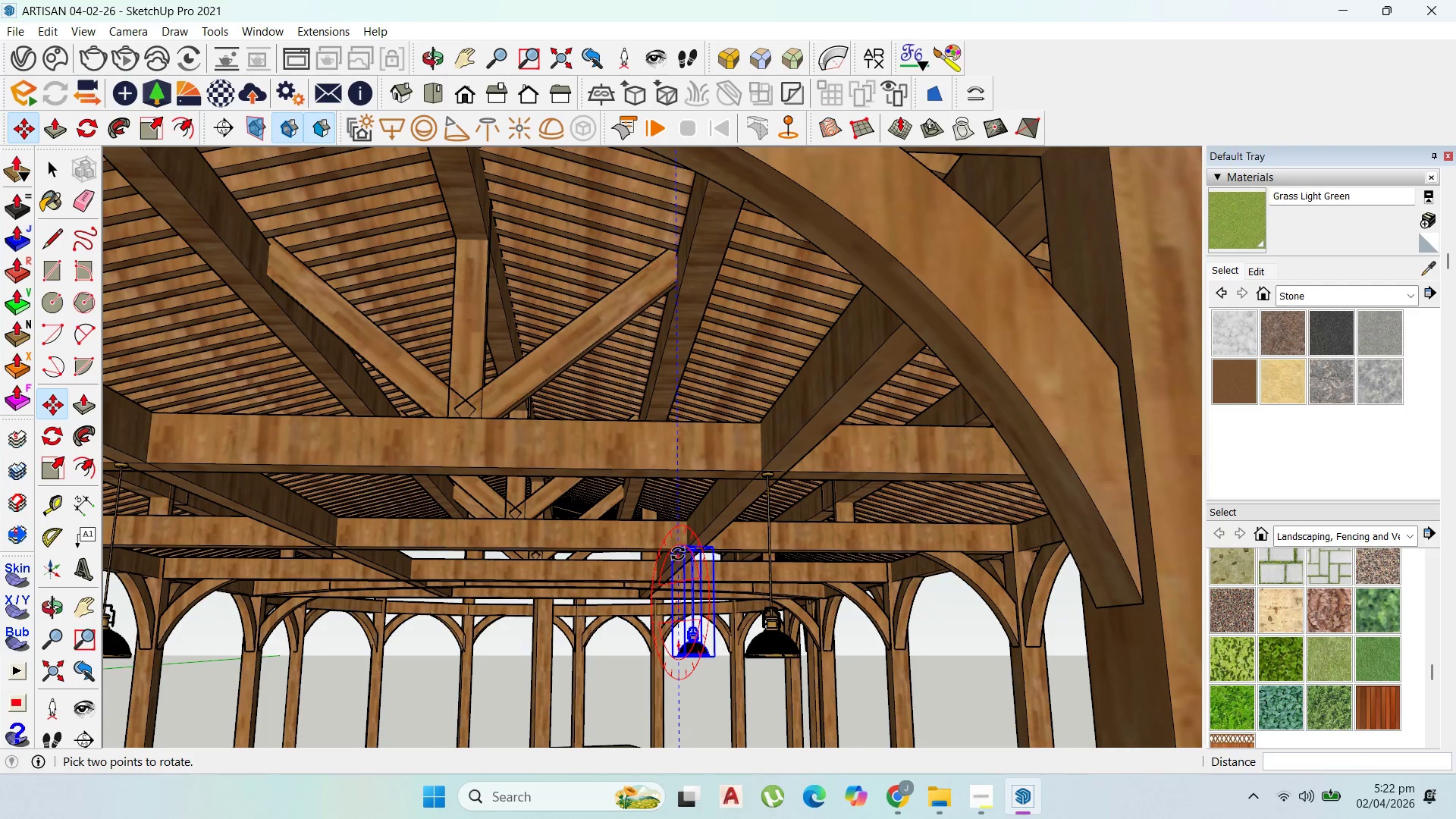 
key(Control+ControlLeft)
 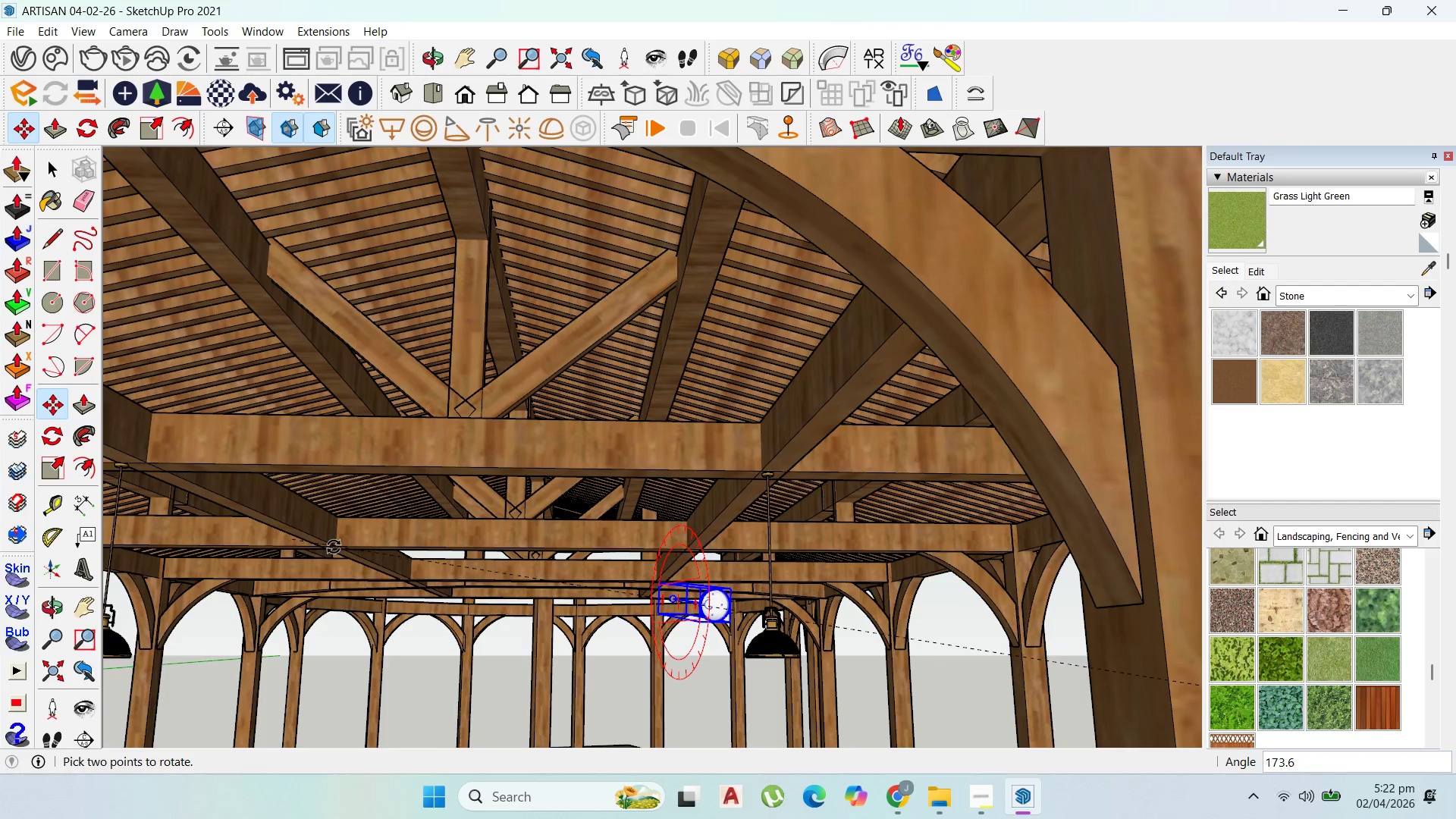 
key(Escape)
 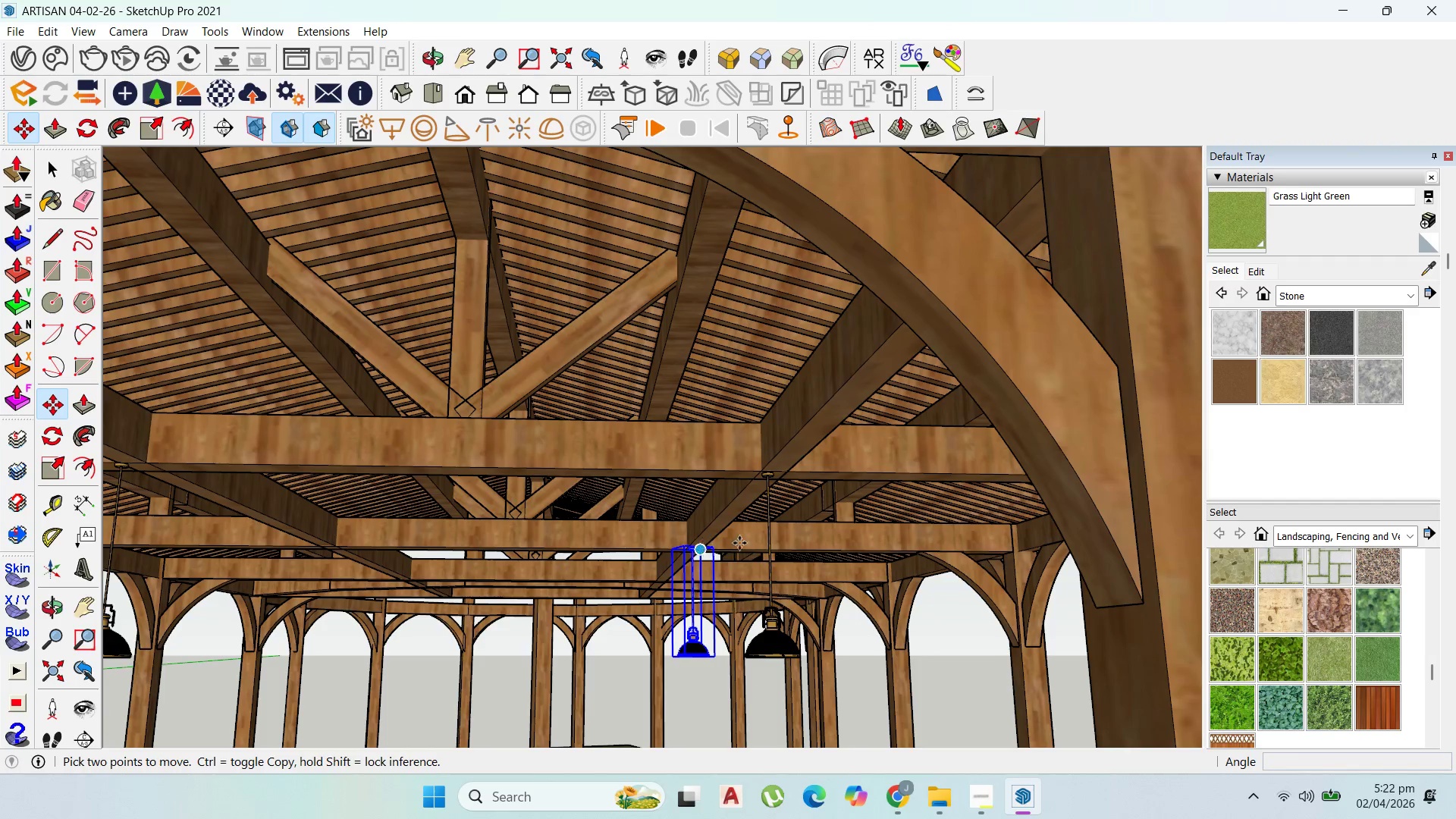 
scroll: coordinate [739, 543], scroll_direction: up, amount: 1.0
 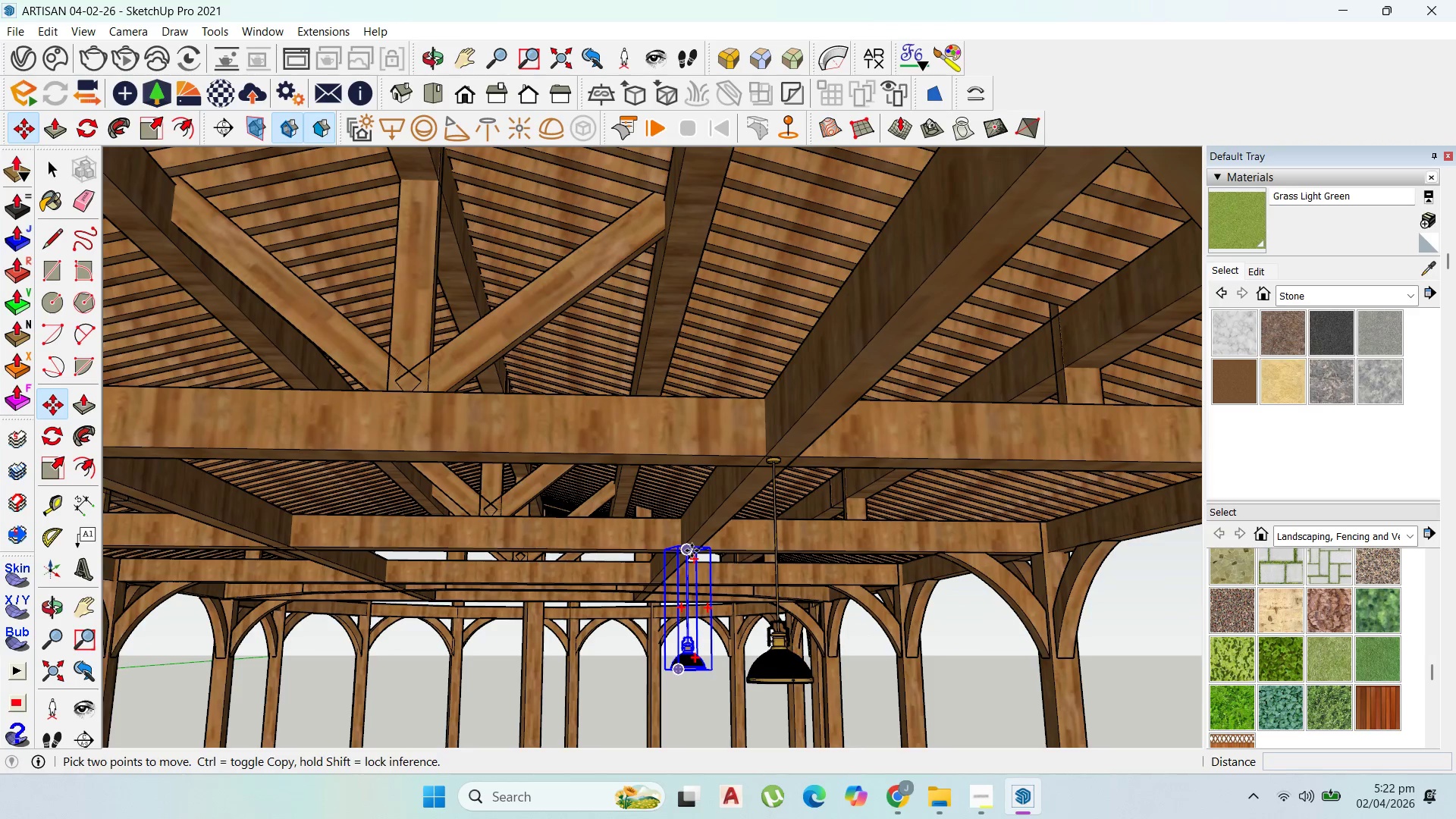 
left_click([692, 551])
 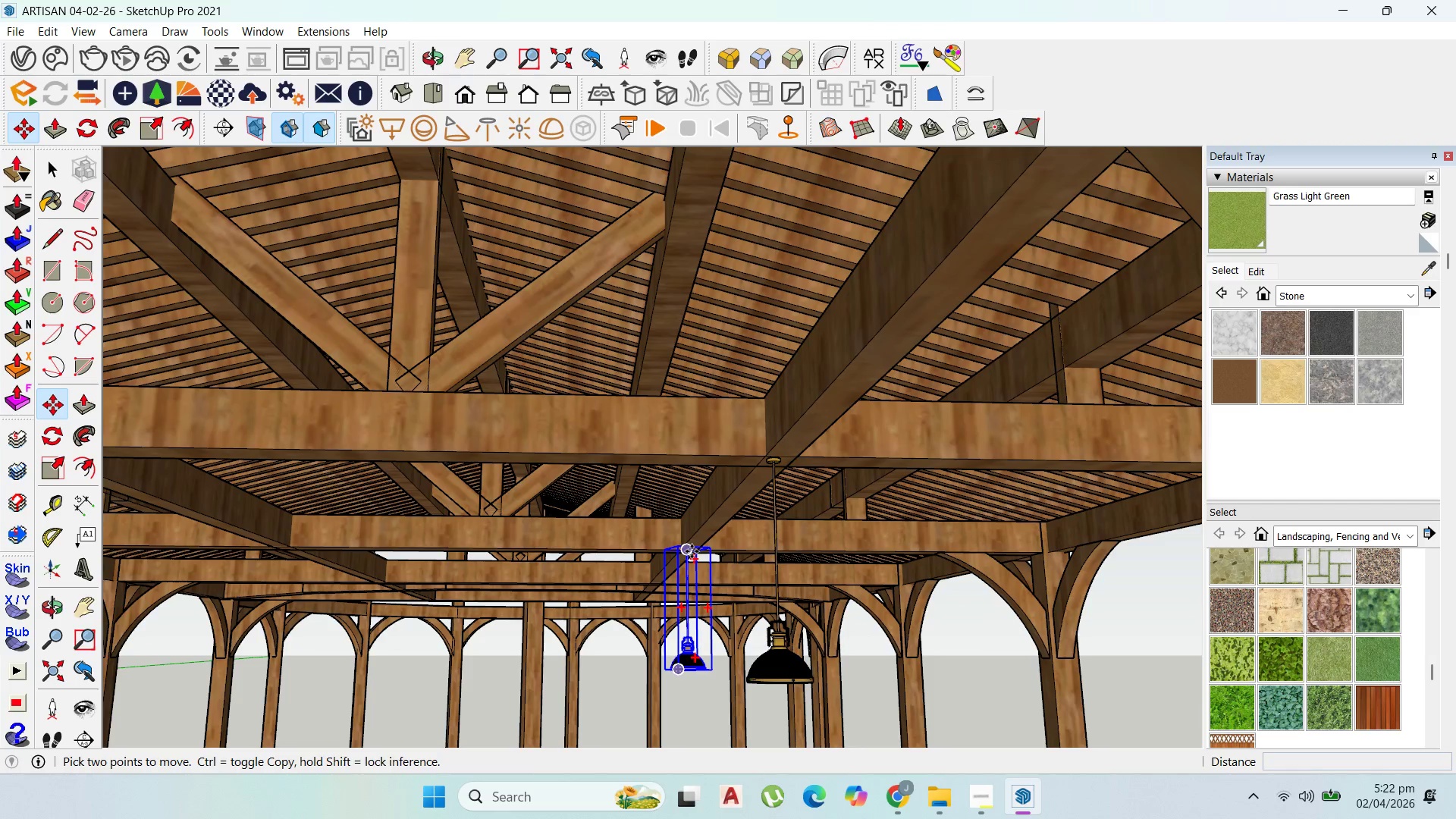 
key(Control+ControlLeft)
 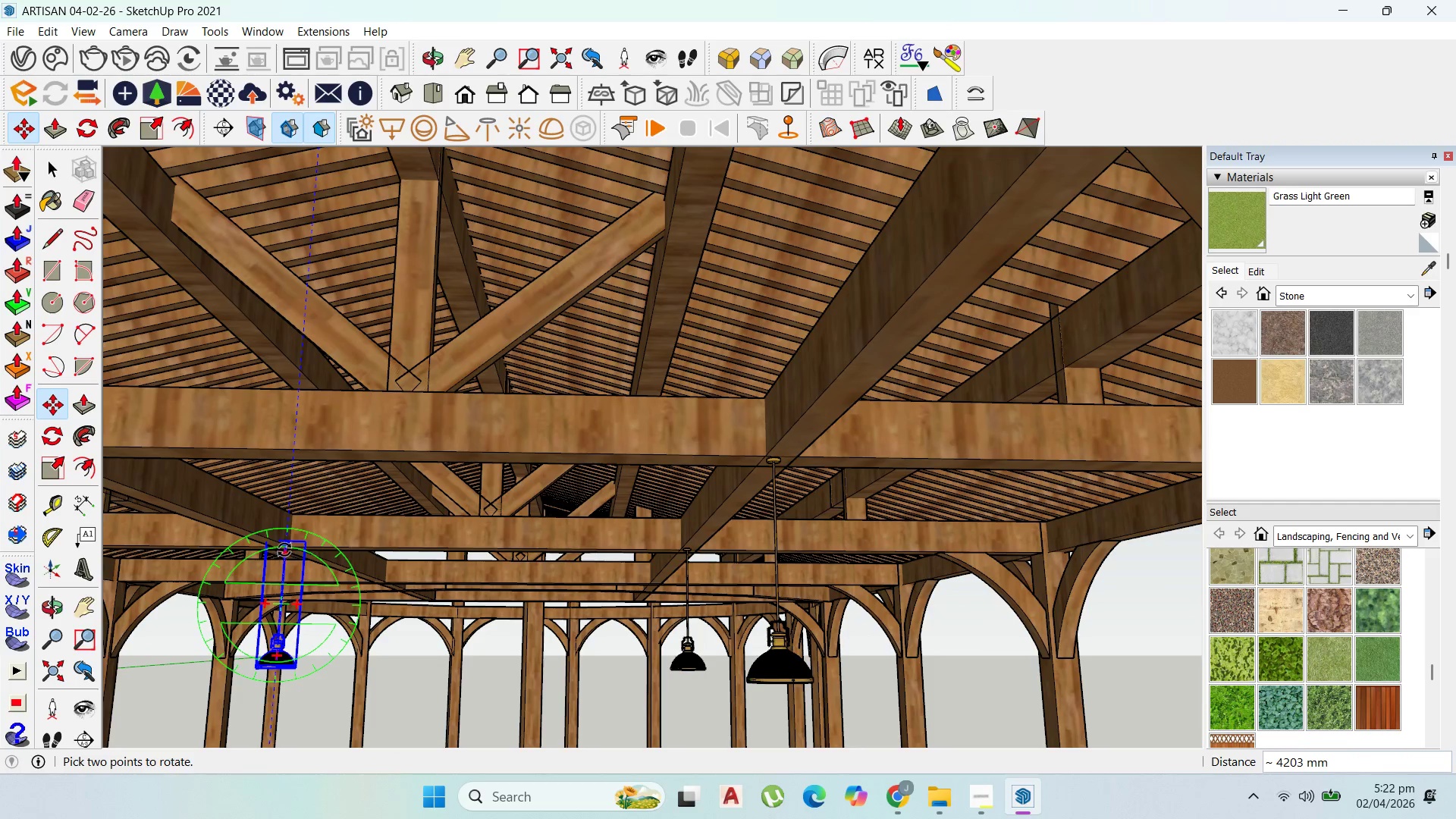 
left_click([284, 541])
 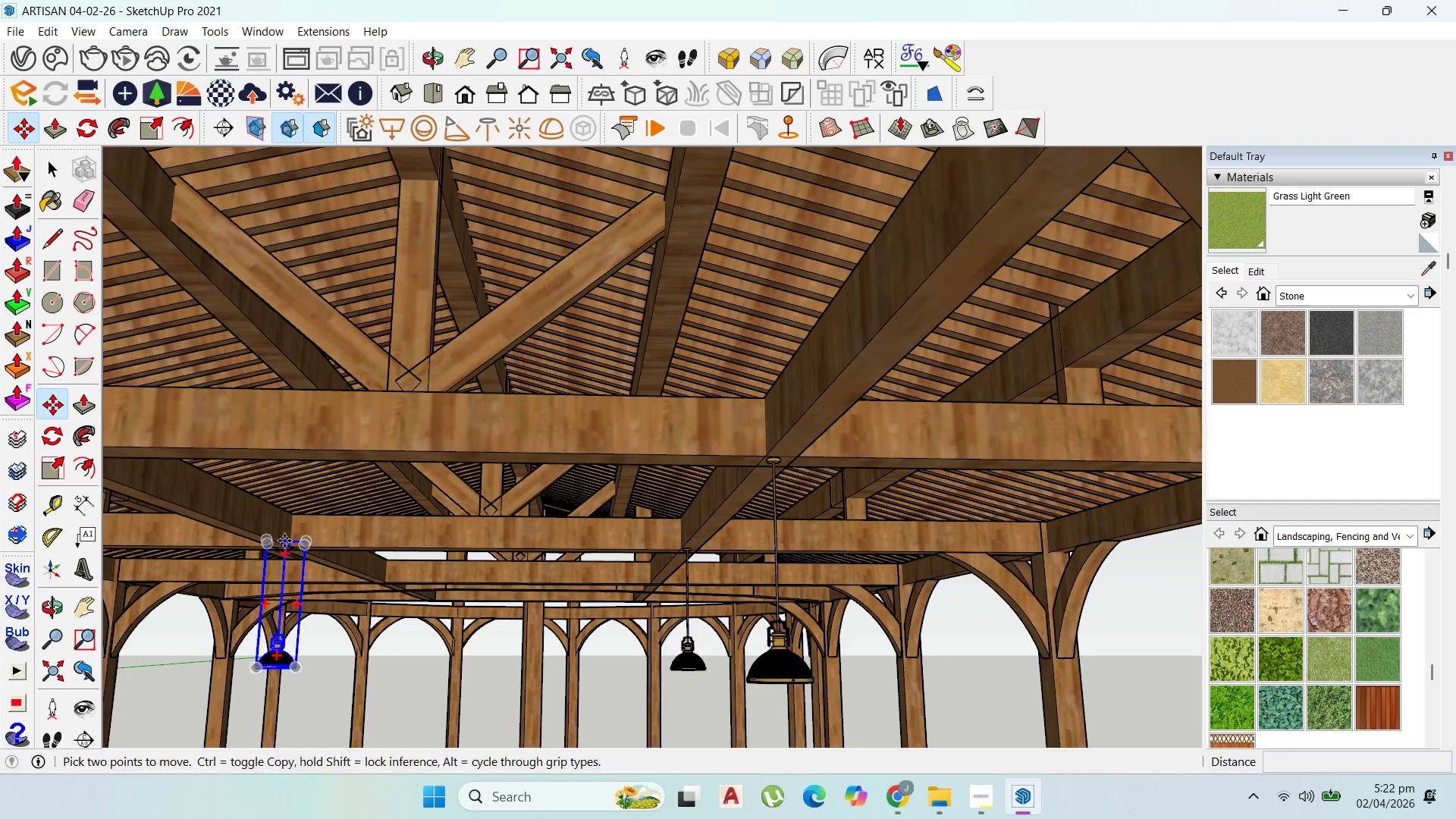 
key(Control+ControlLeft)
 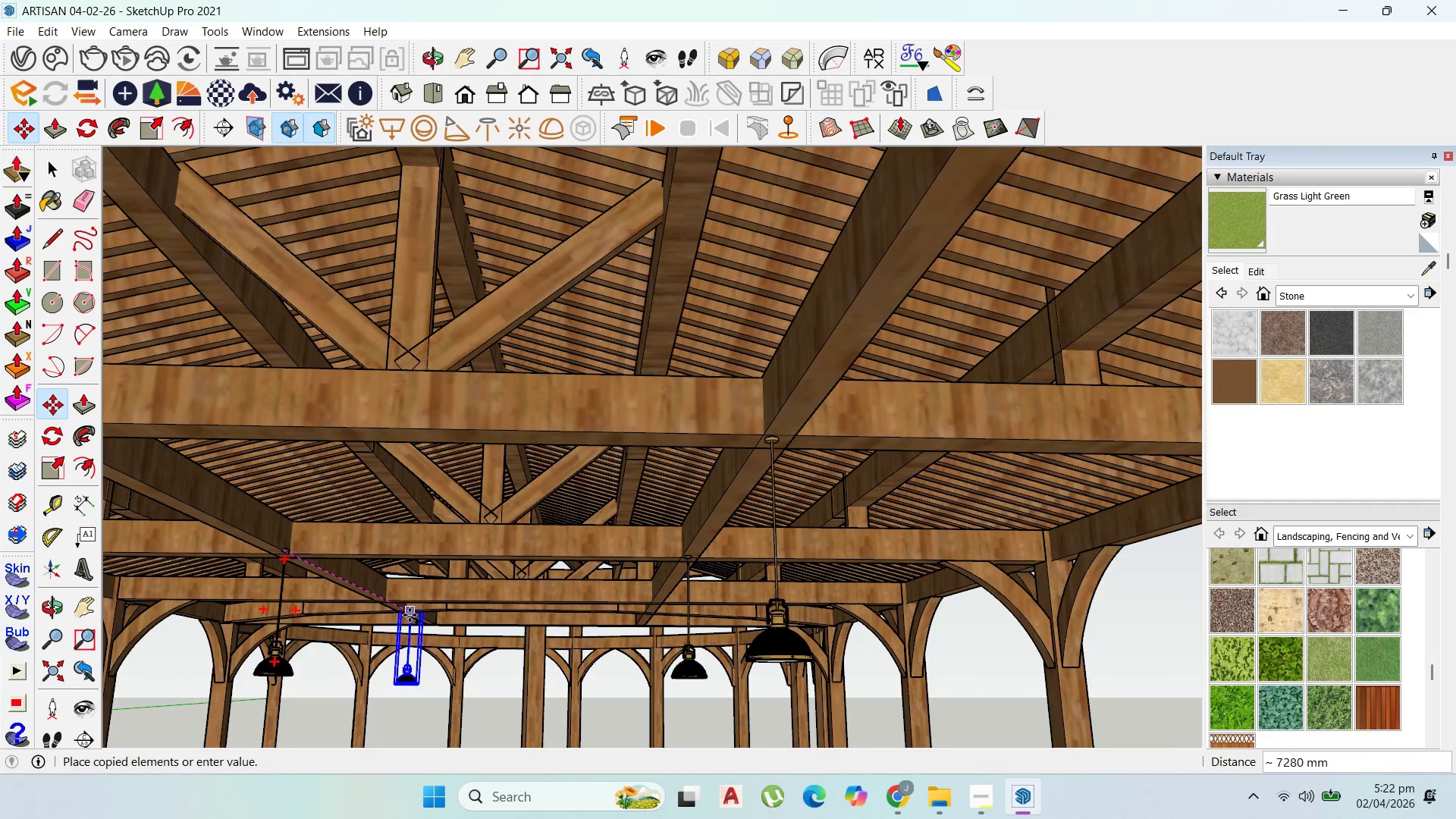 
left_click([406, 613])
 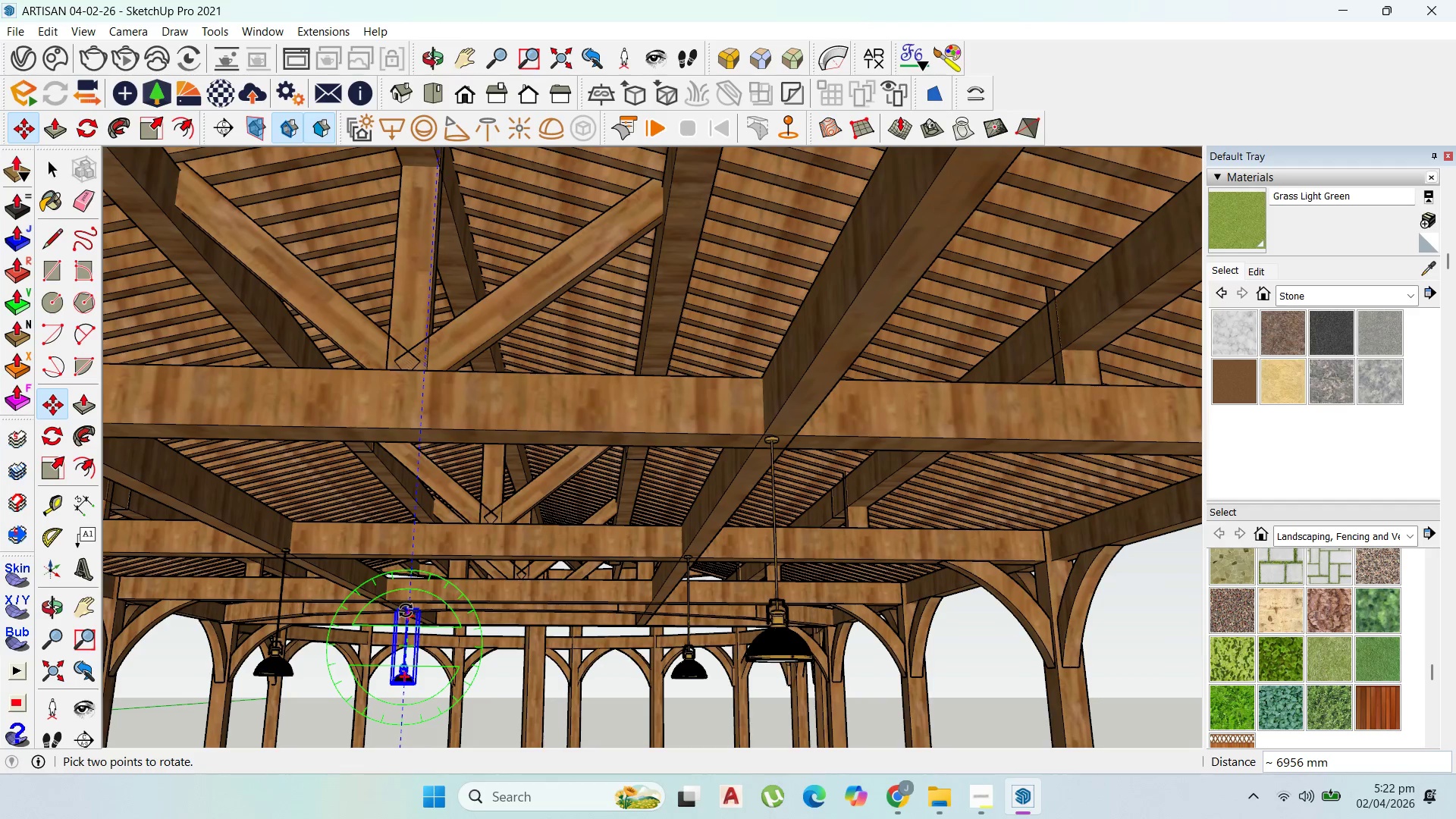 
left_click([406, 607])
 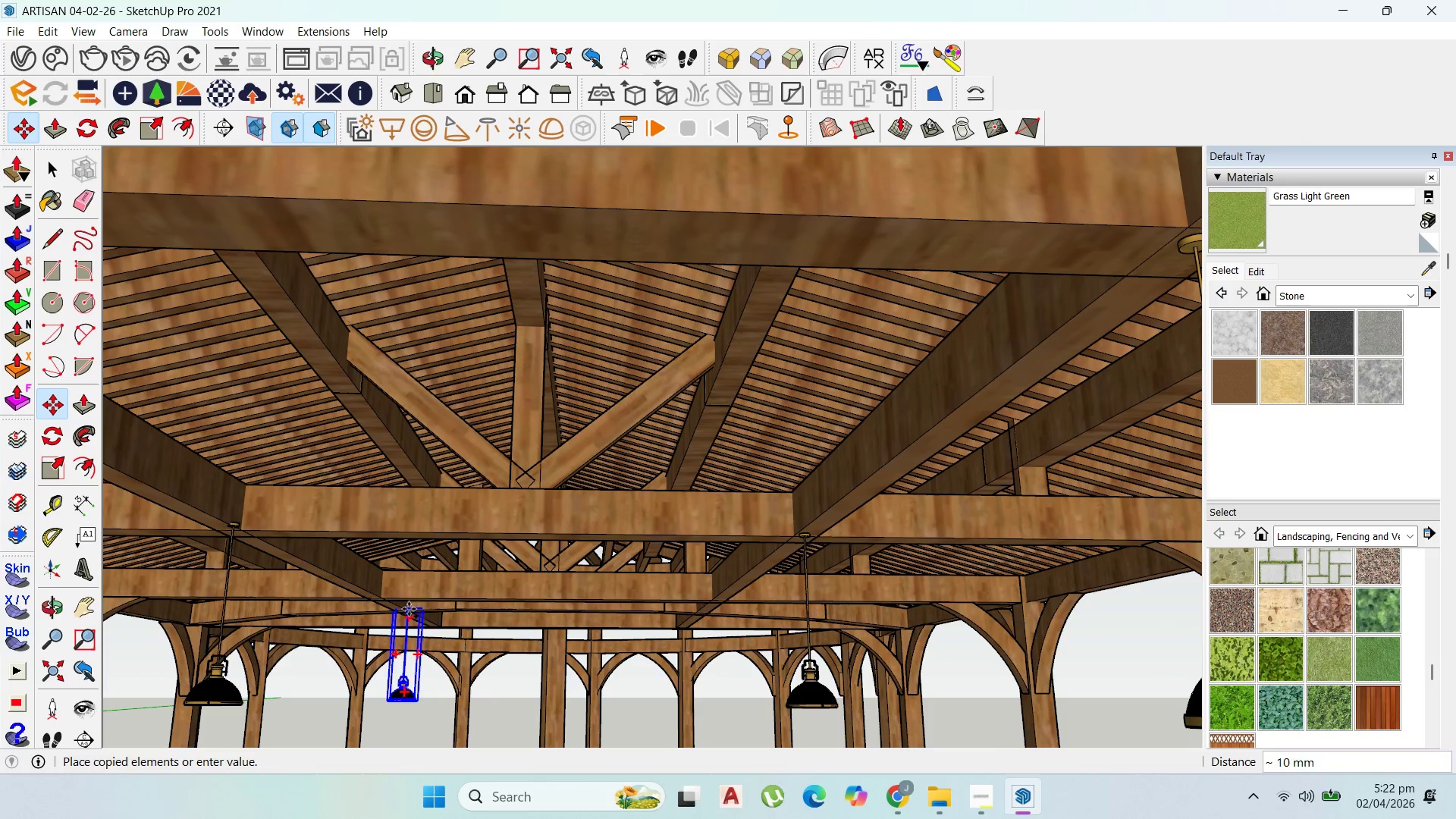 
key(Control+ControlLeft)
 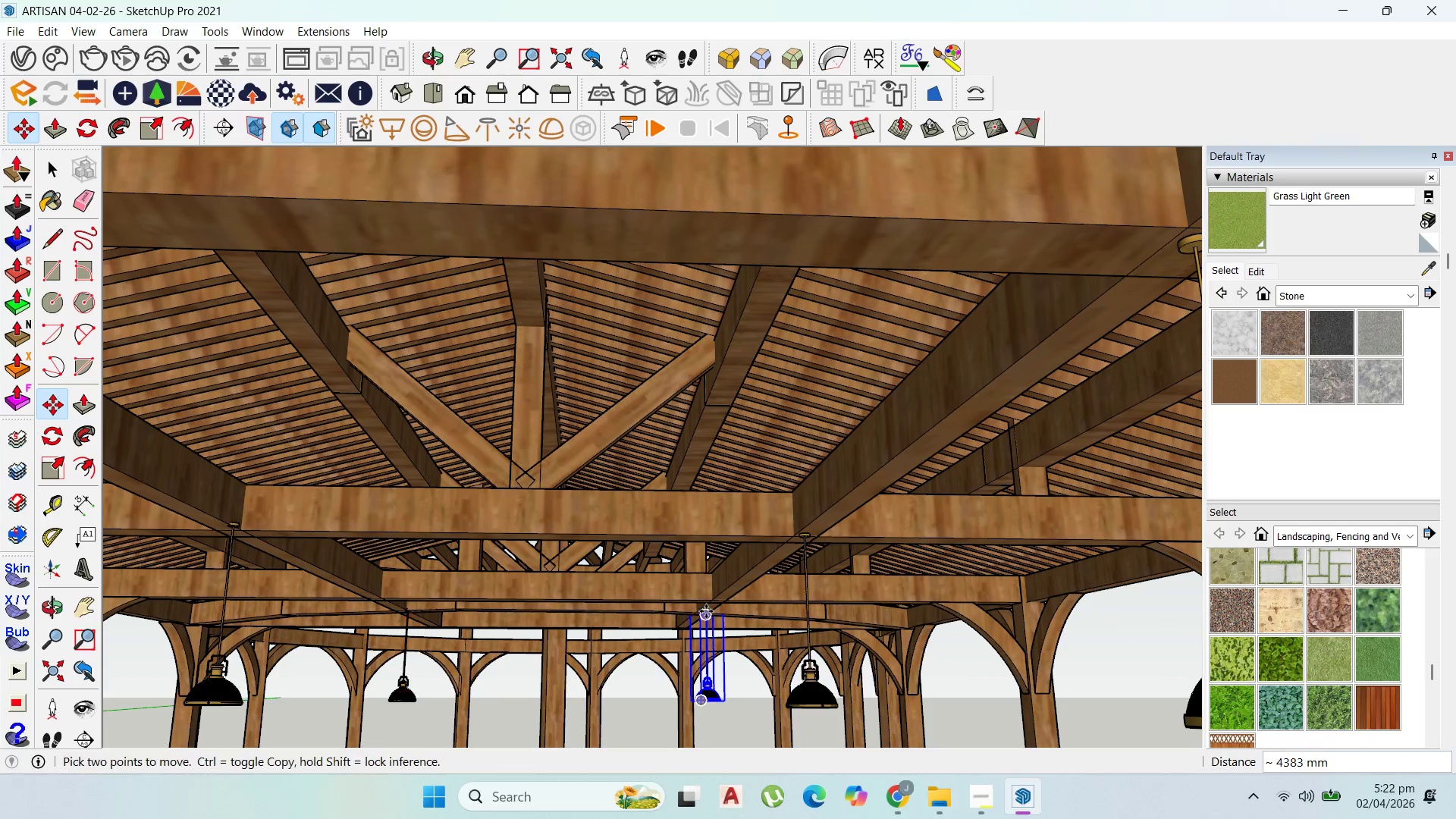 
scroll: coordinate [406, 610], scroll_direction: up, amount: 2.0
 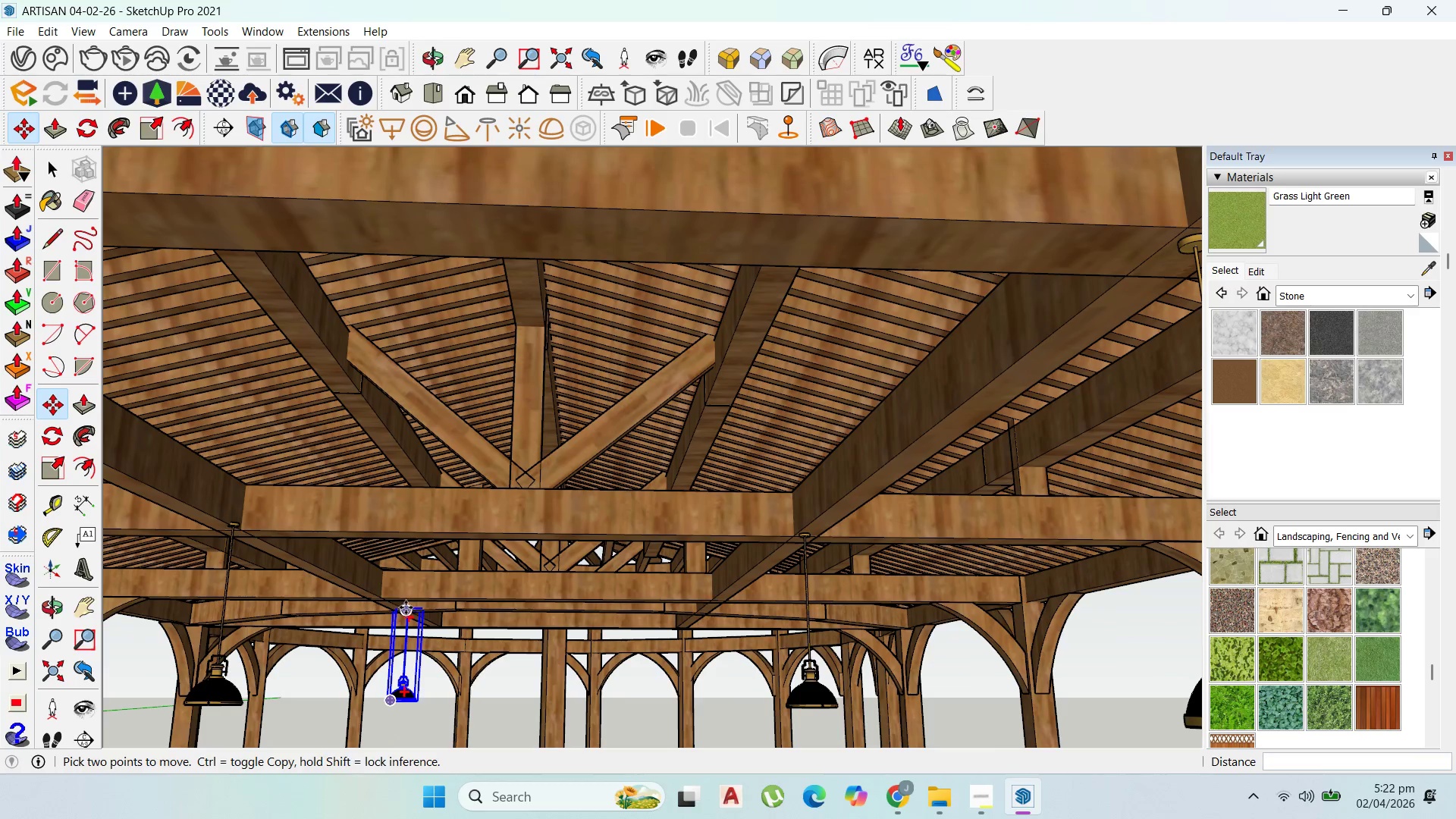 
key(Control+ControlLeft)
 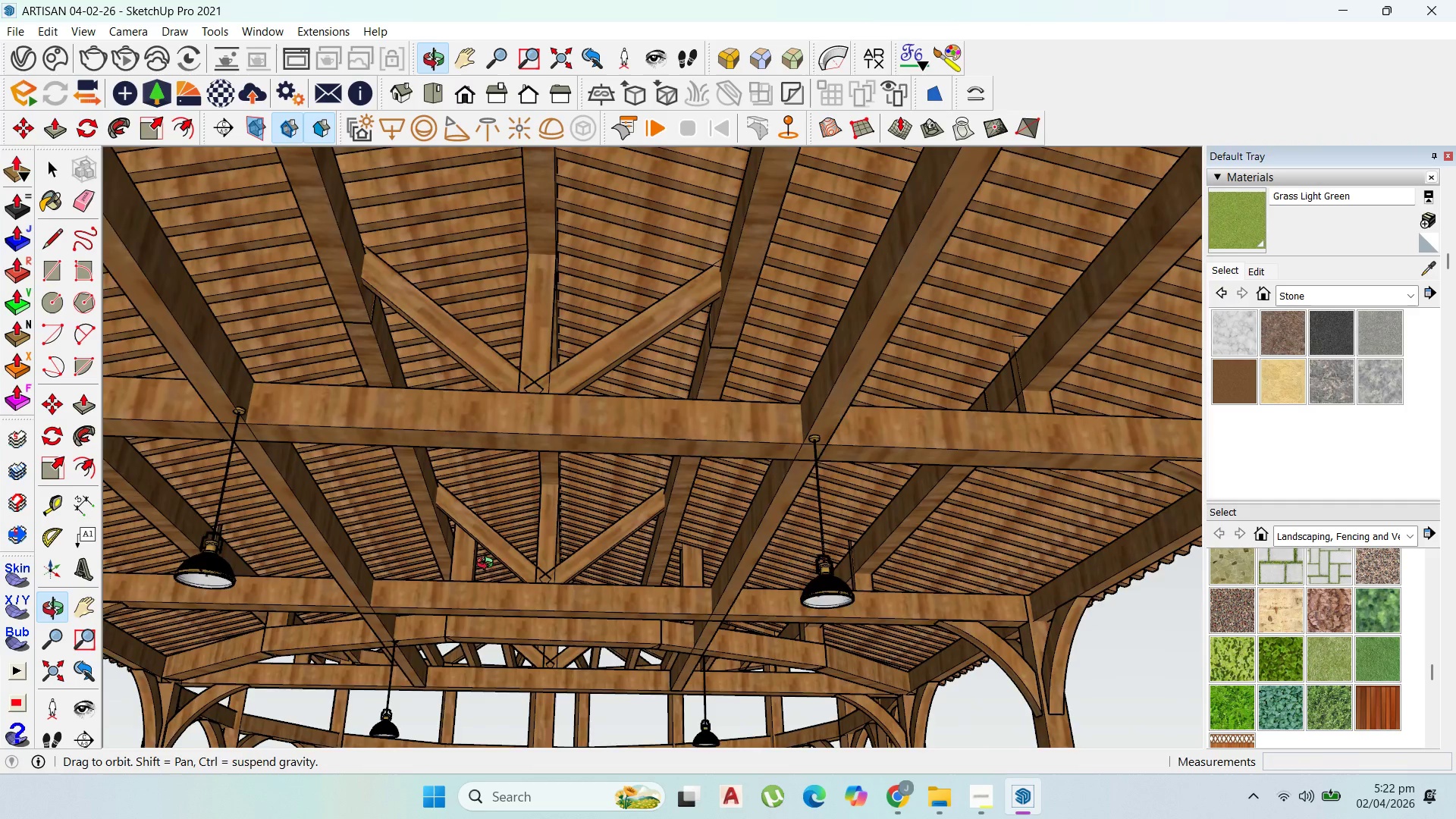 
scroll: coordinate [519, 676], scroll_direction: up, amount: 3.0
 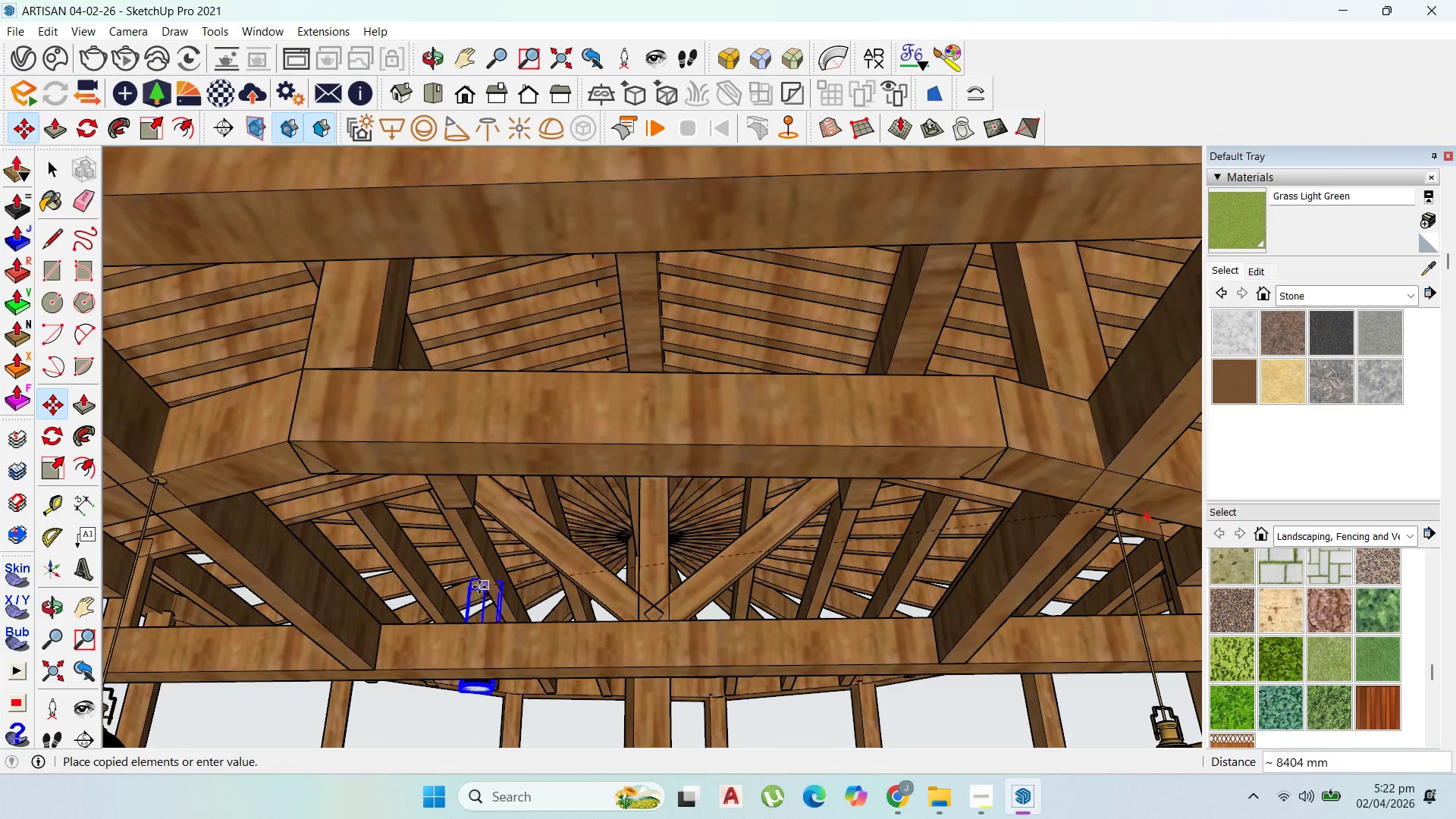 
left_click([483, 582])
 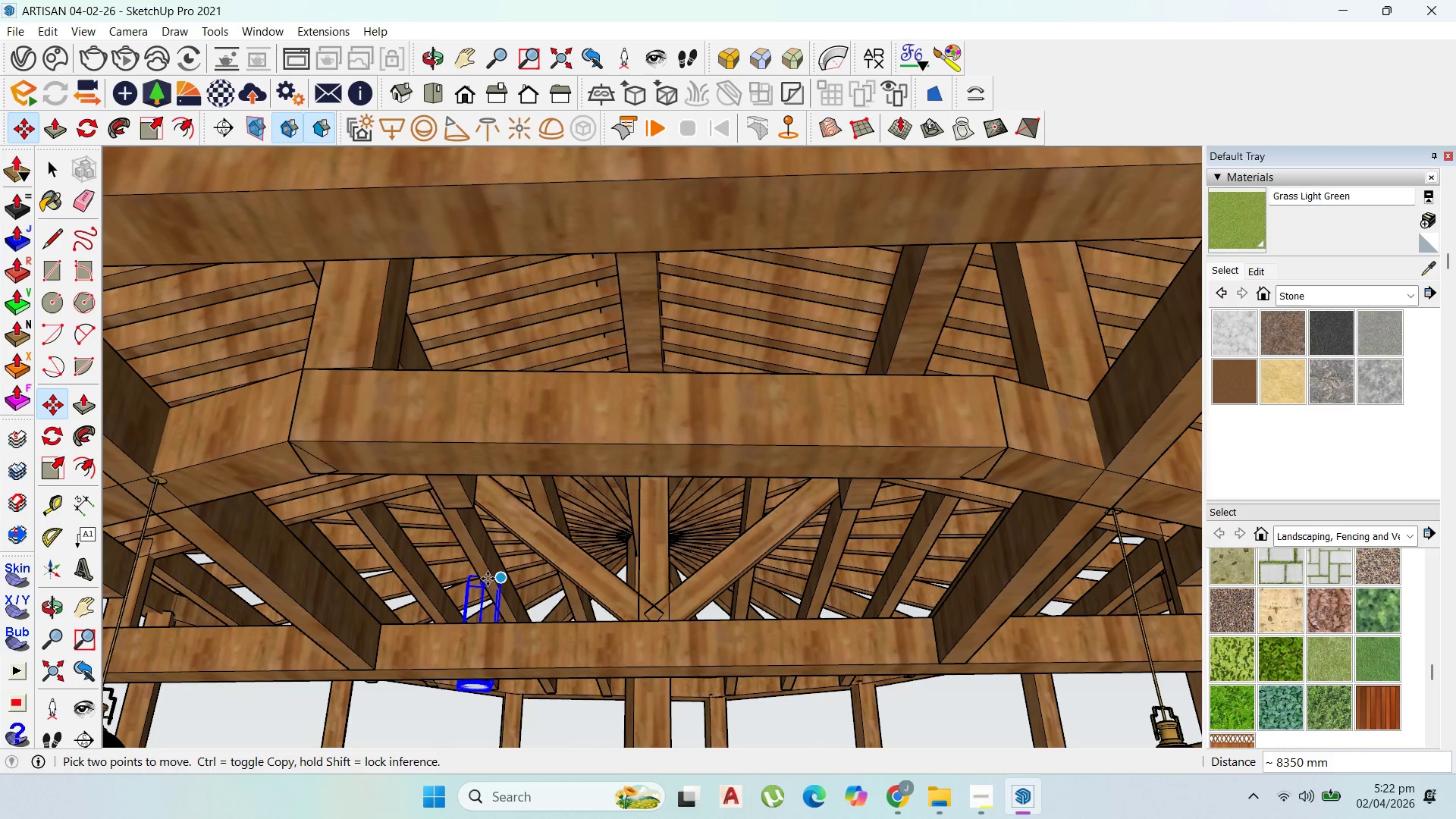 
left_click([486, 577])
 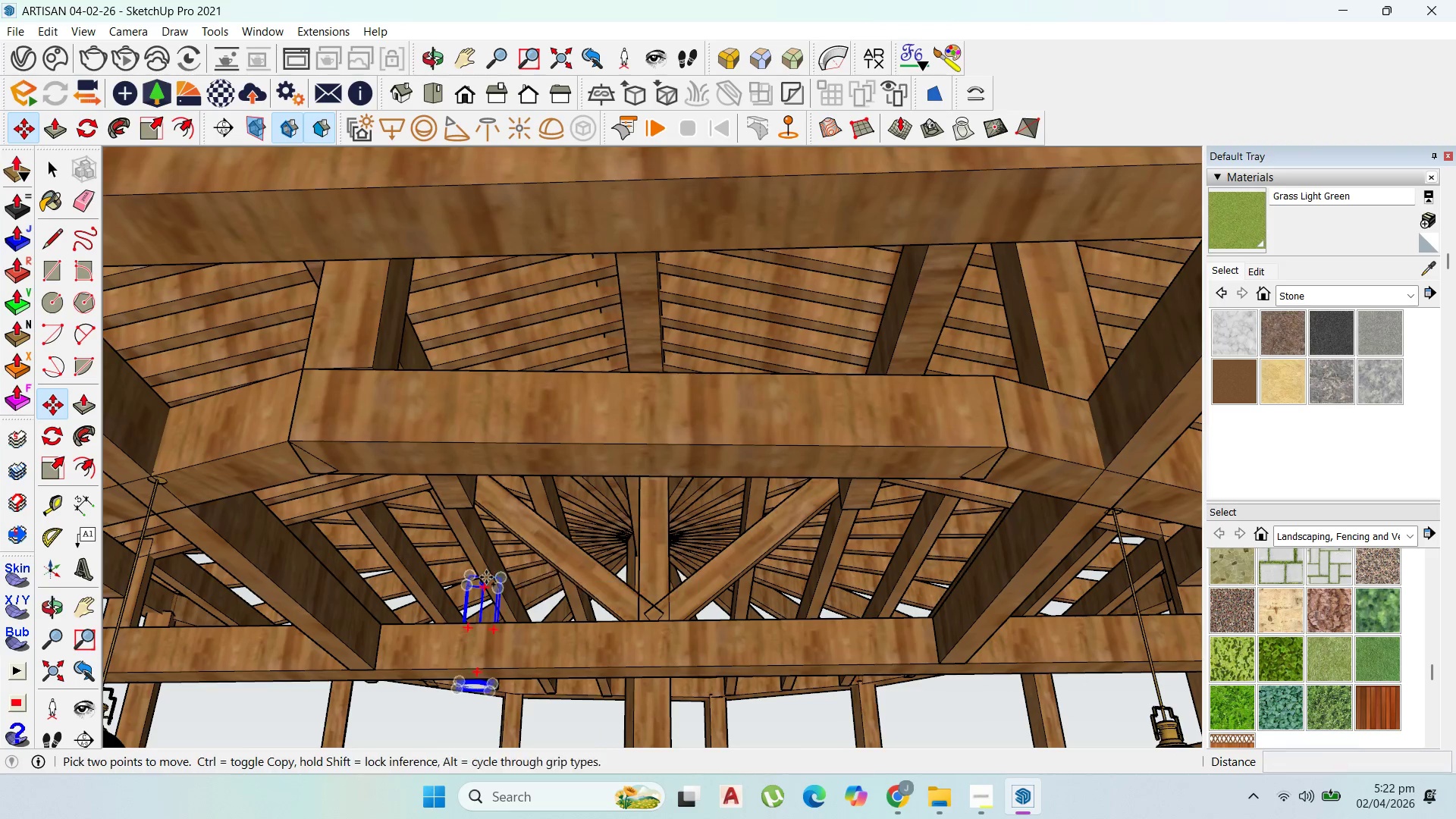 
key(Control+ControlLeft)
 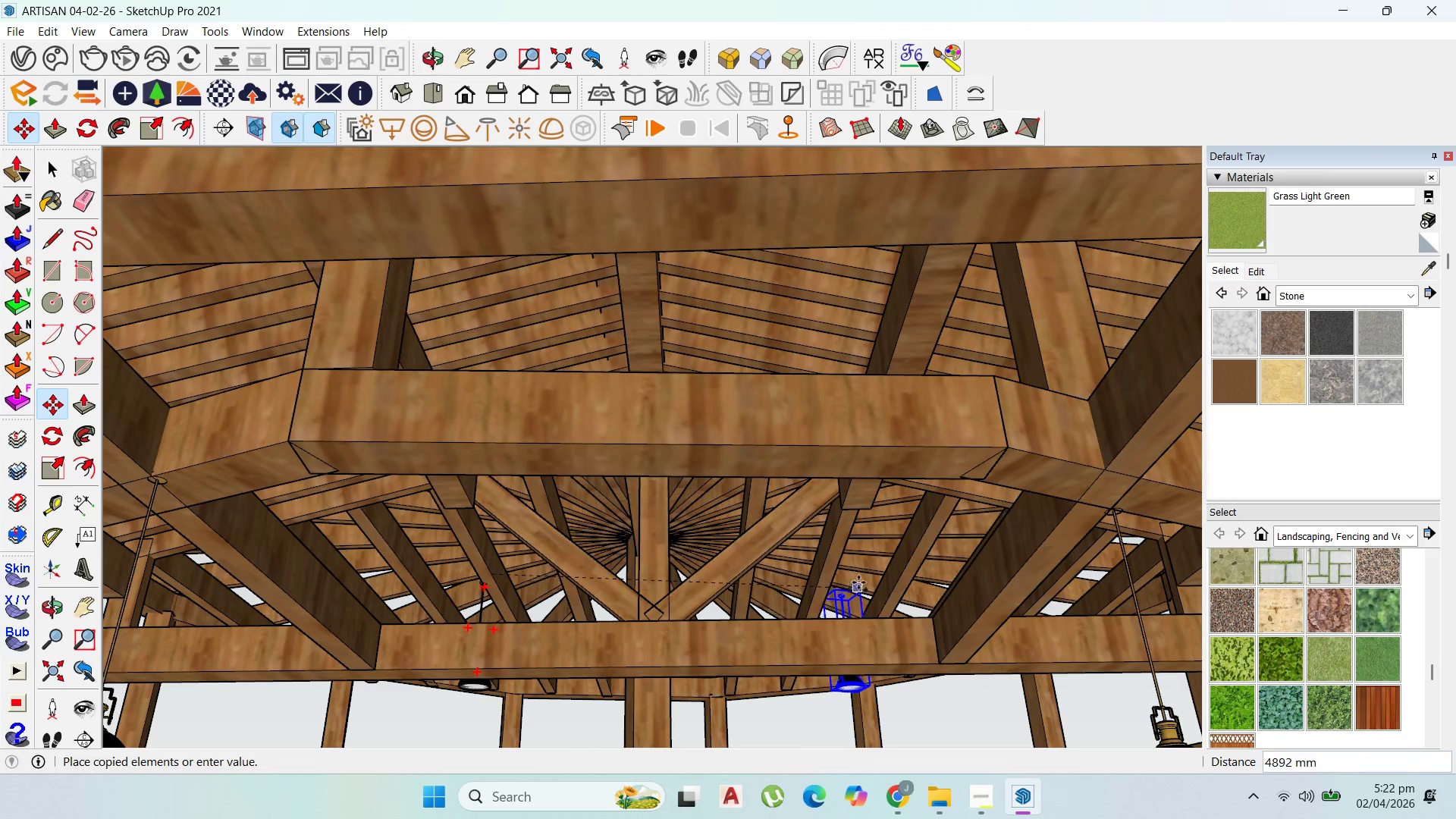 
key(Control+ControlLeft)
 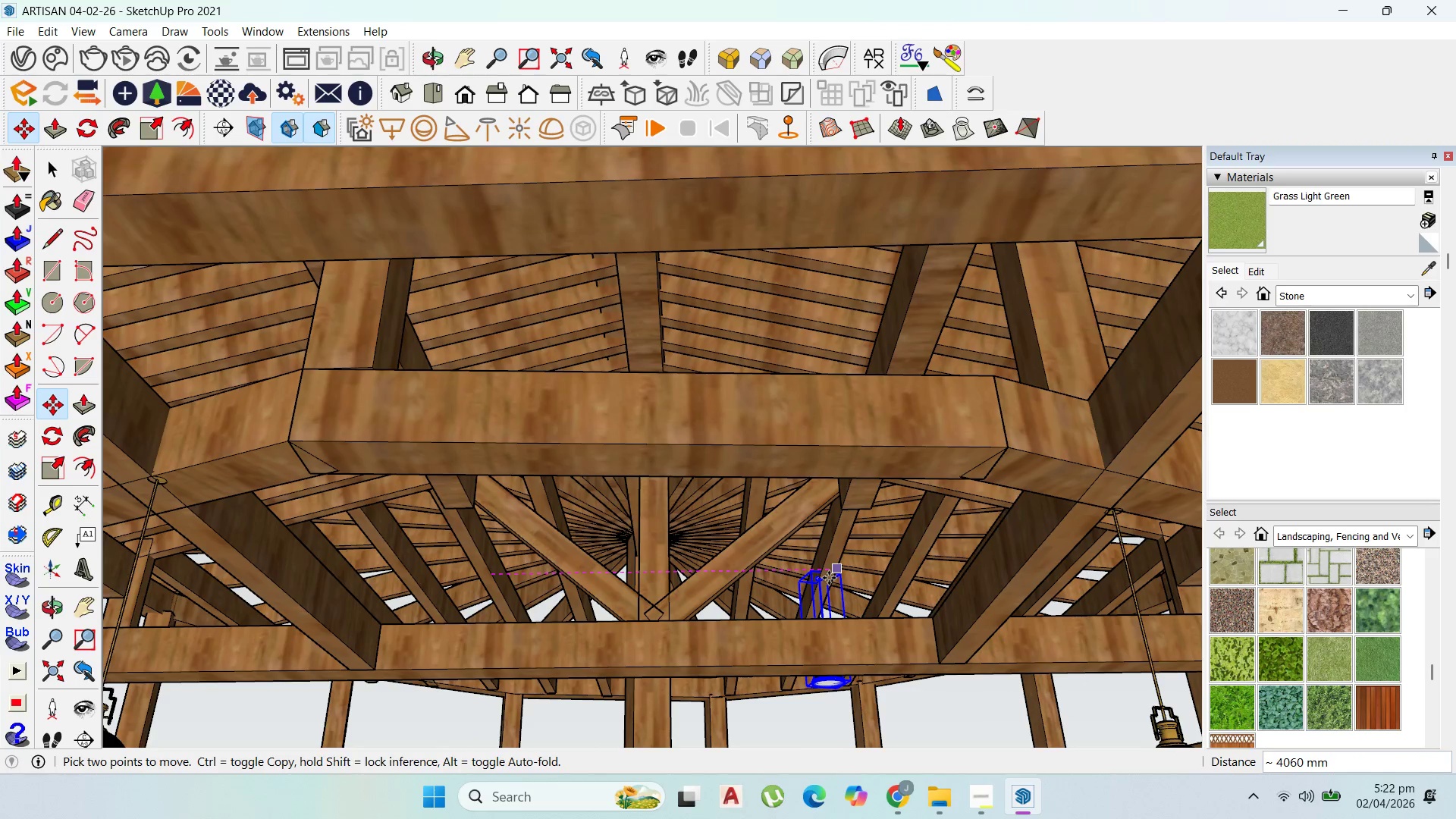 
key(Control+ControlLeft)
 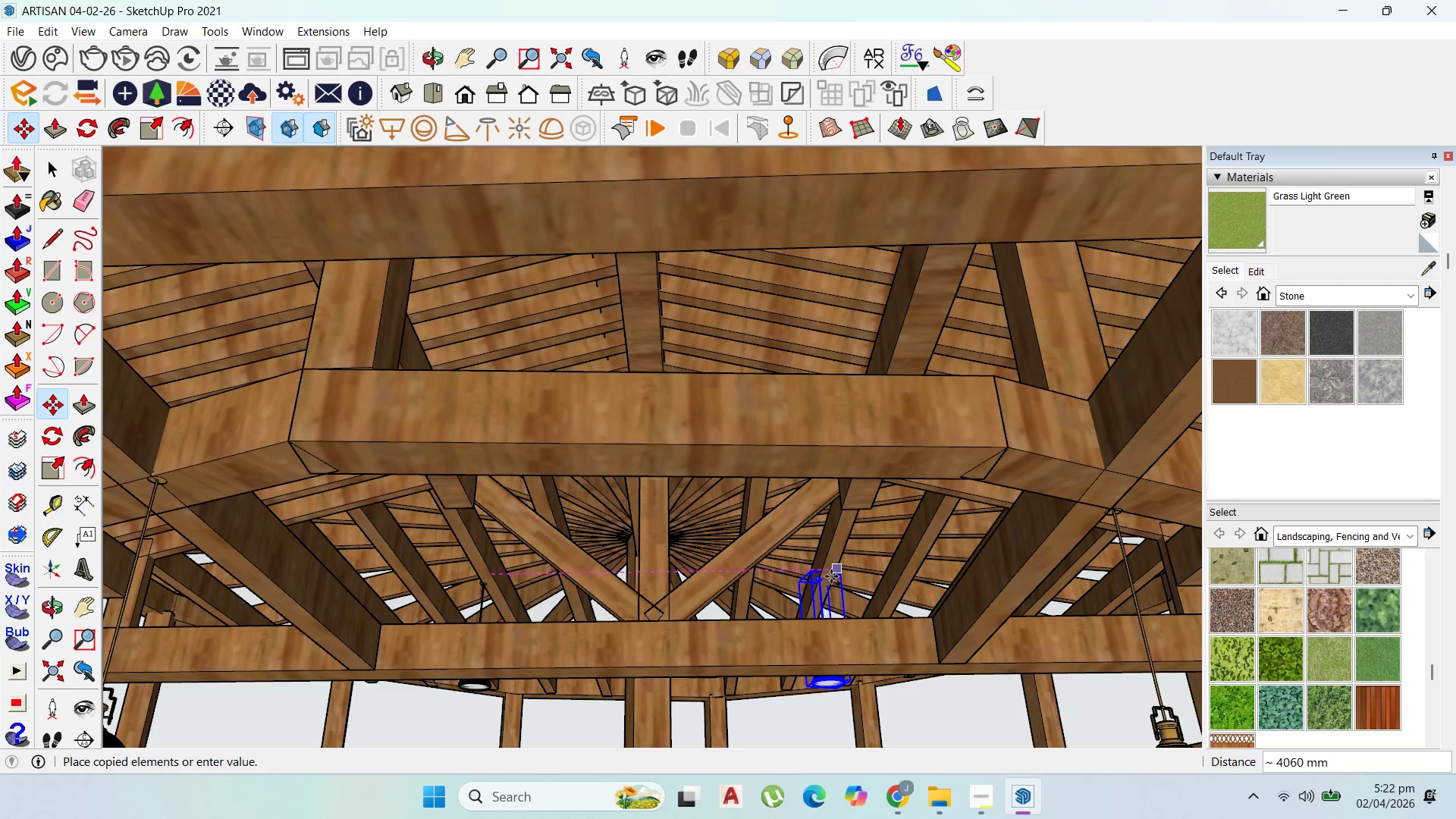 
left_click([831, 575])
 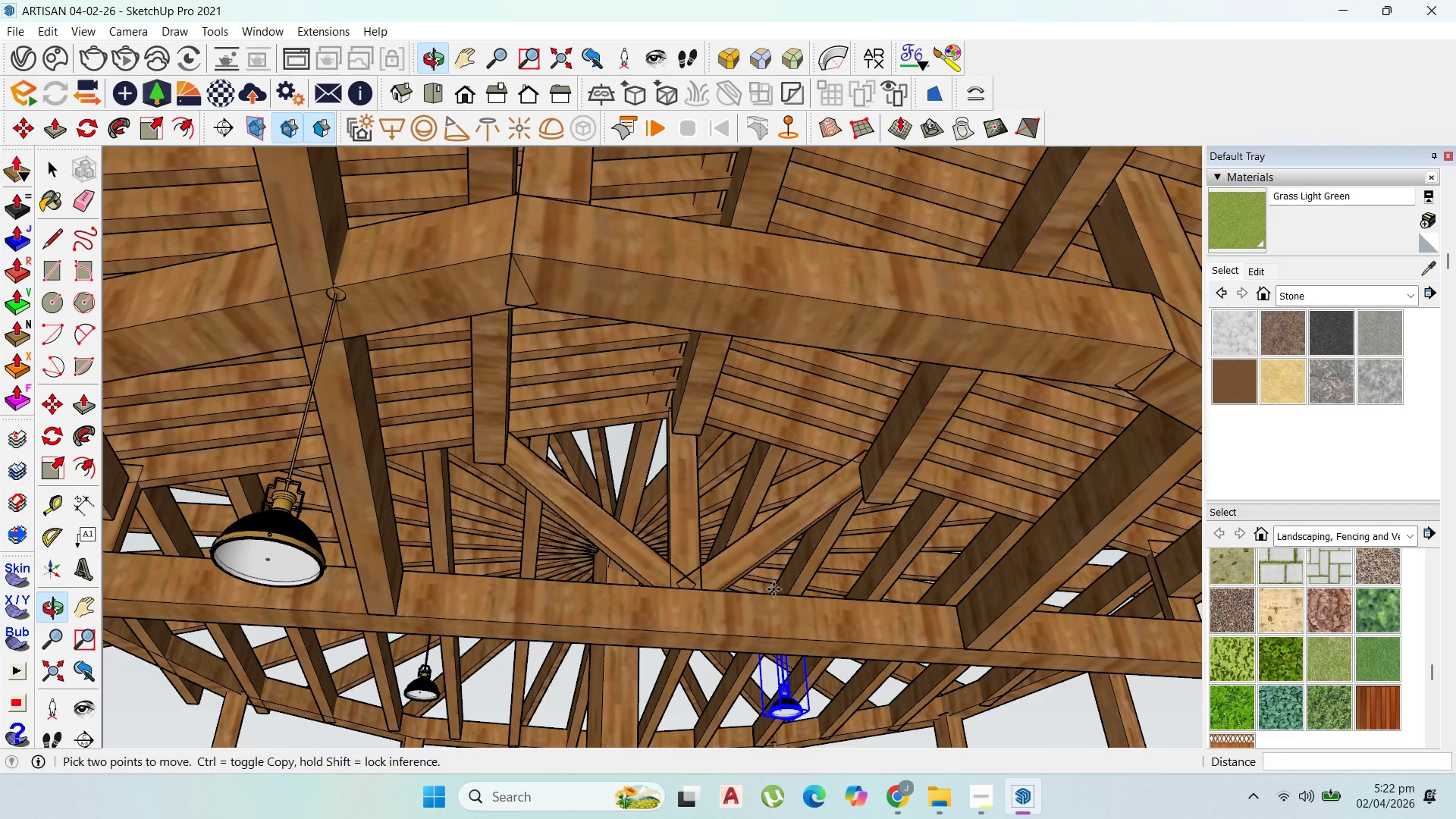 
scroll: coordinate [779, 644], scroll_direction: up, amount: 1.0
 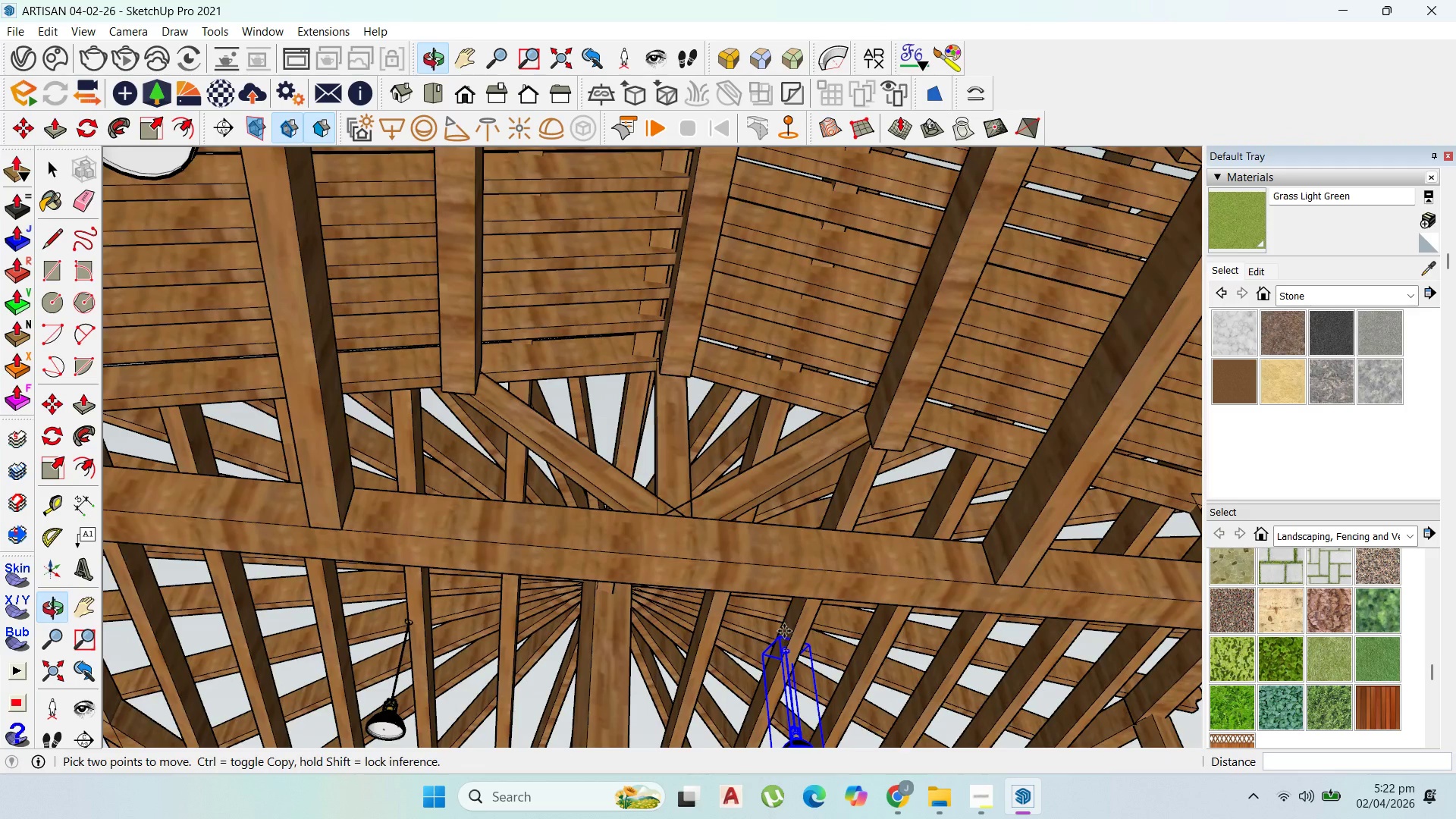 
key(Control+ControlLeft)
 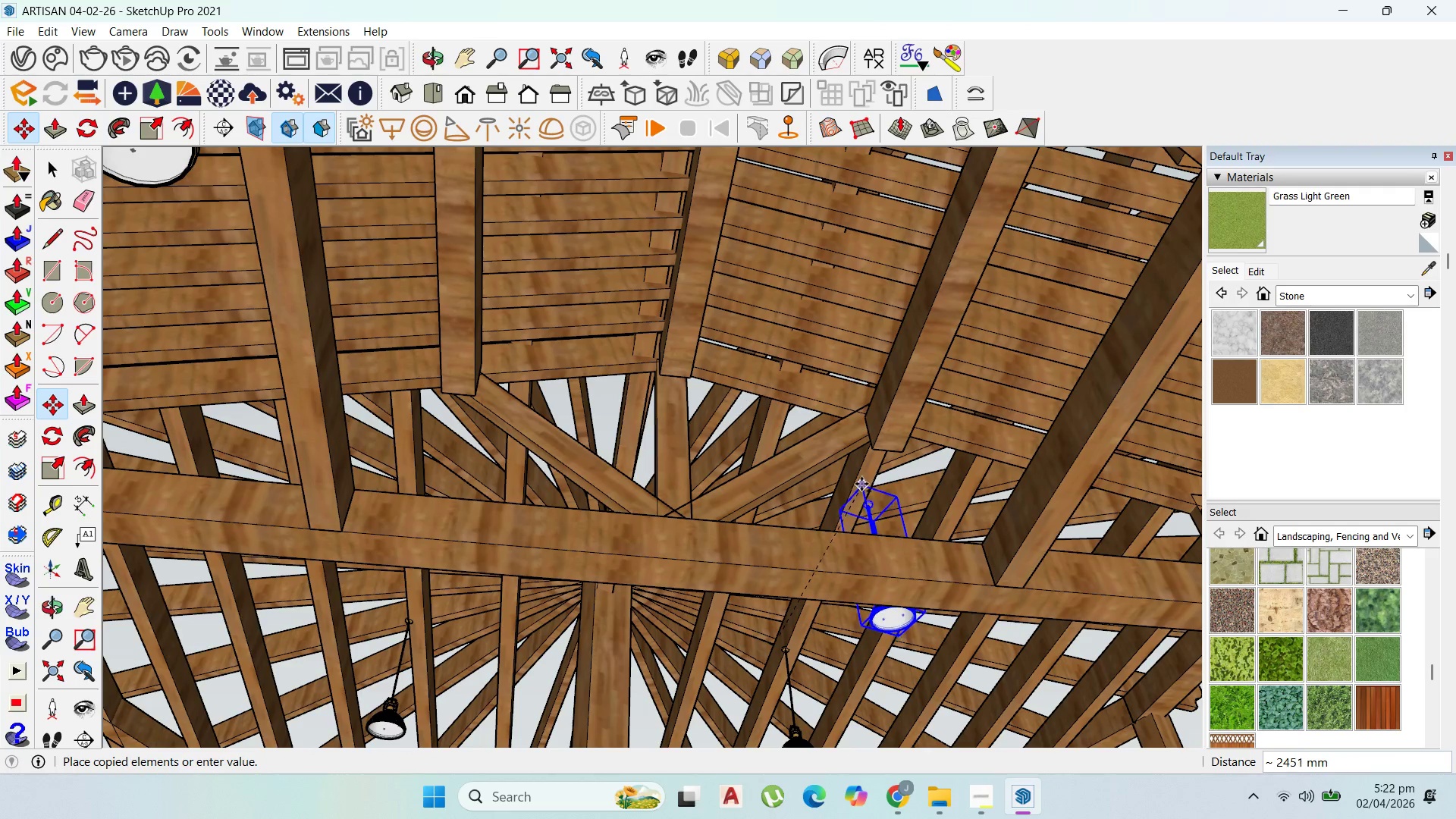 
left_click([859, 482])
 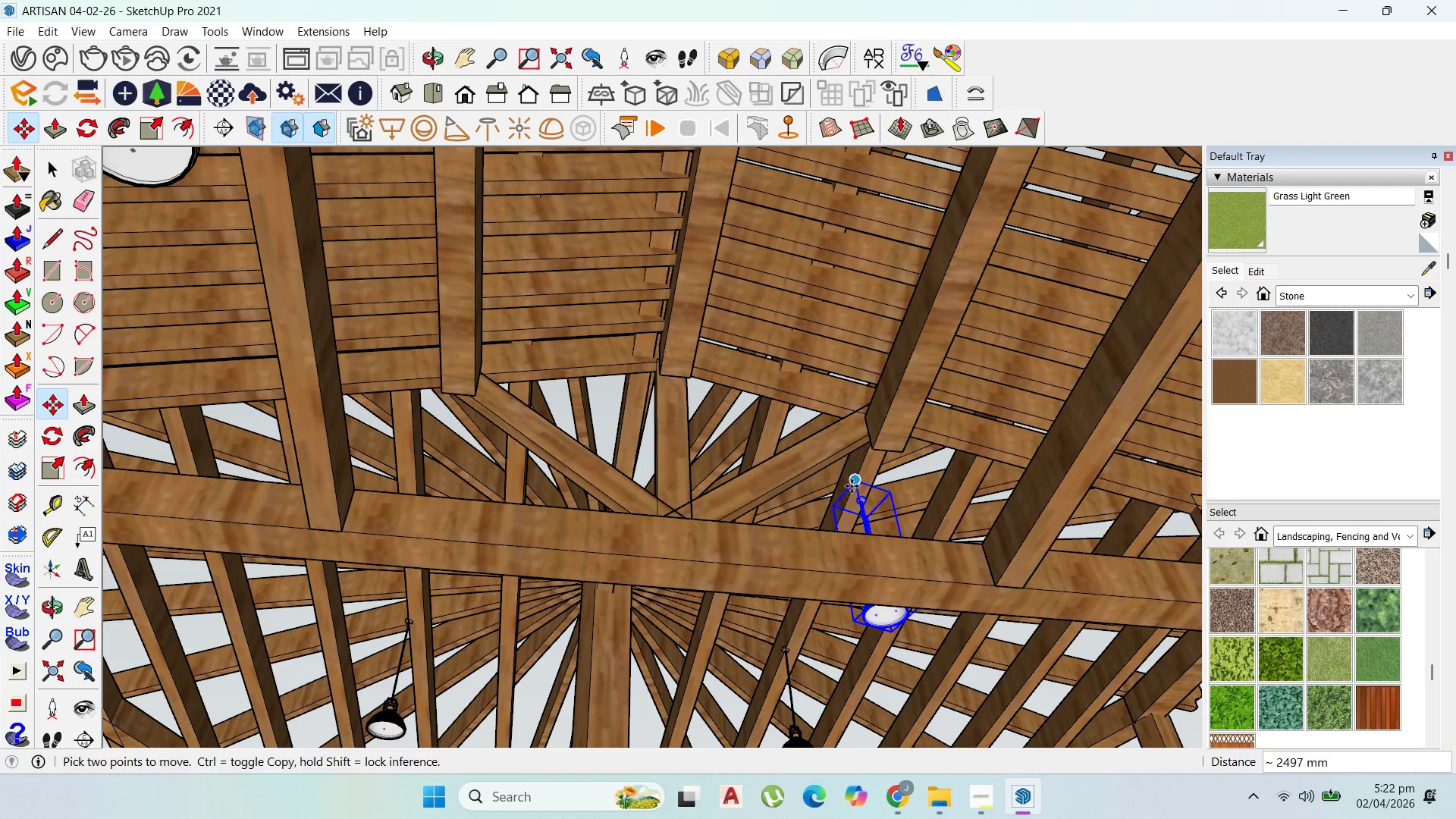 
key(Control+ControlLeft)
 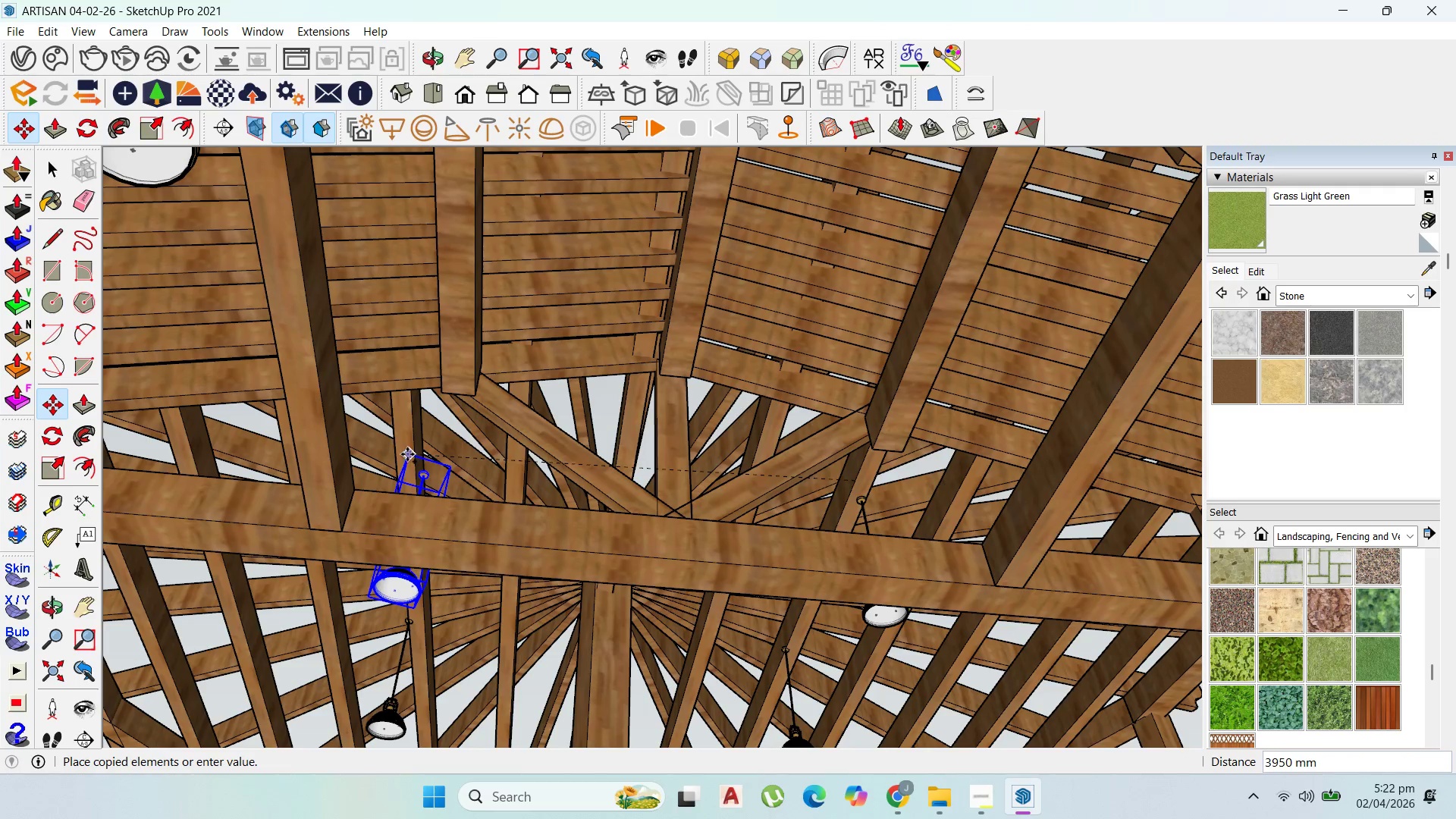 
left_click([397, 450])
 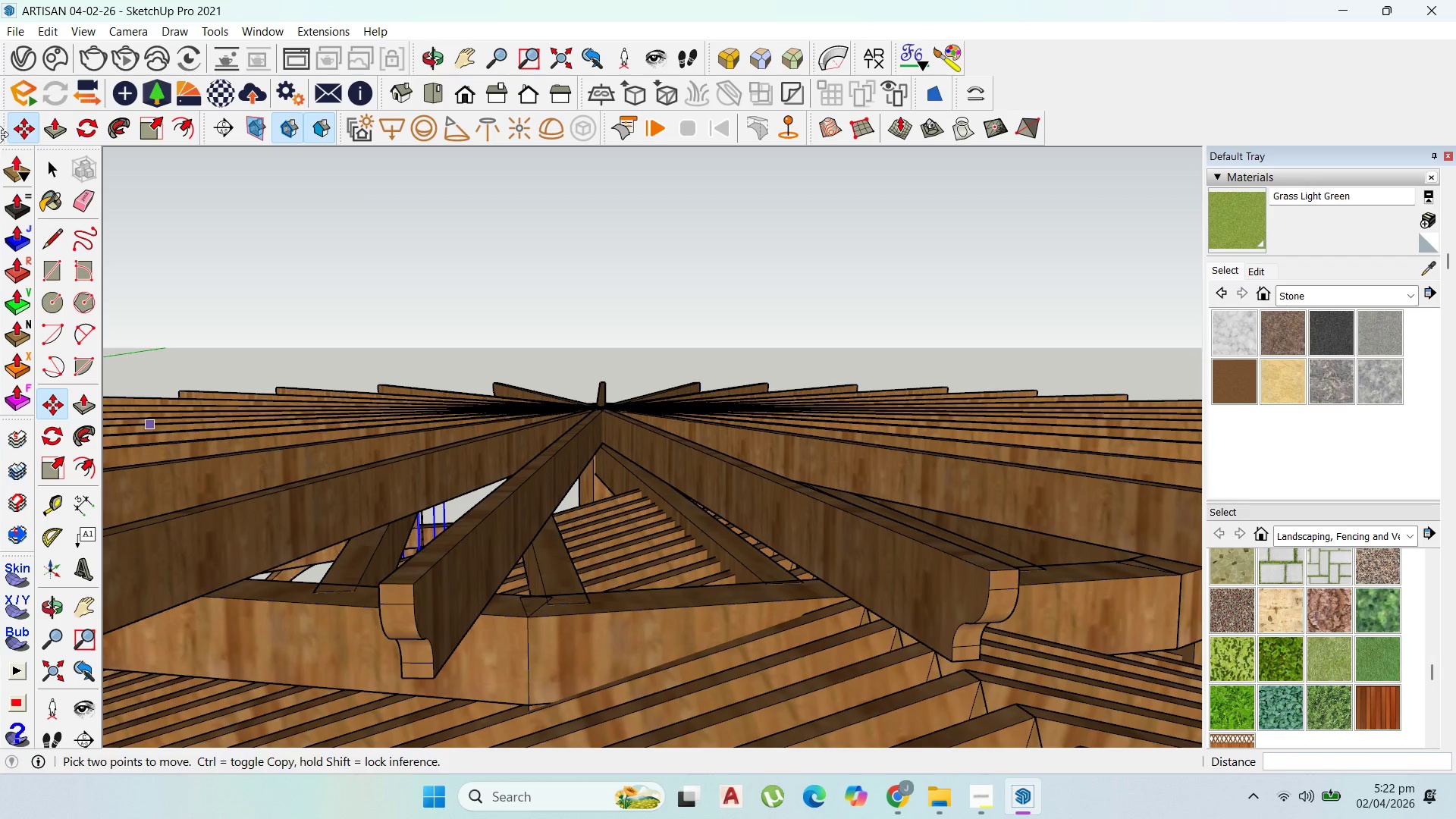 
left_click([56, 158])
 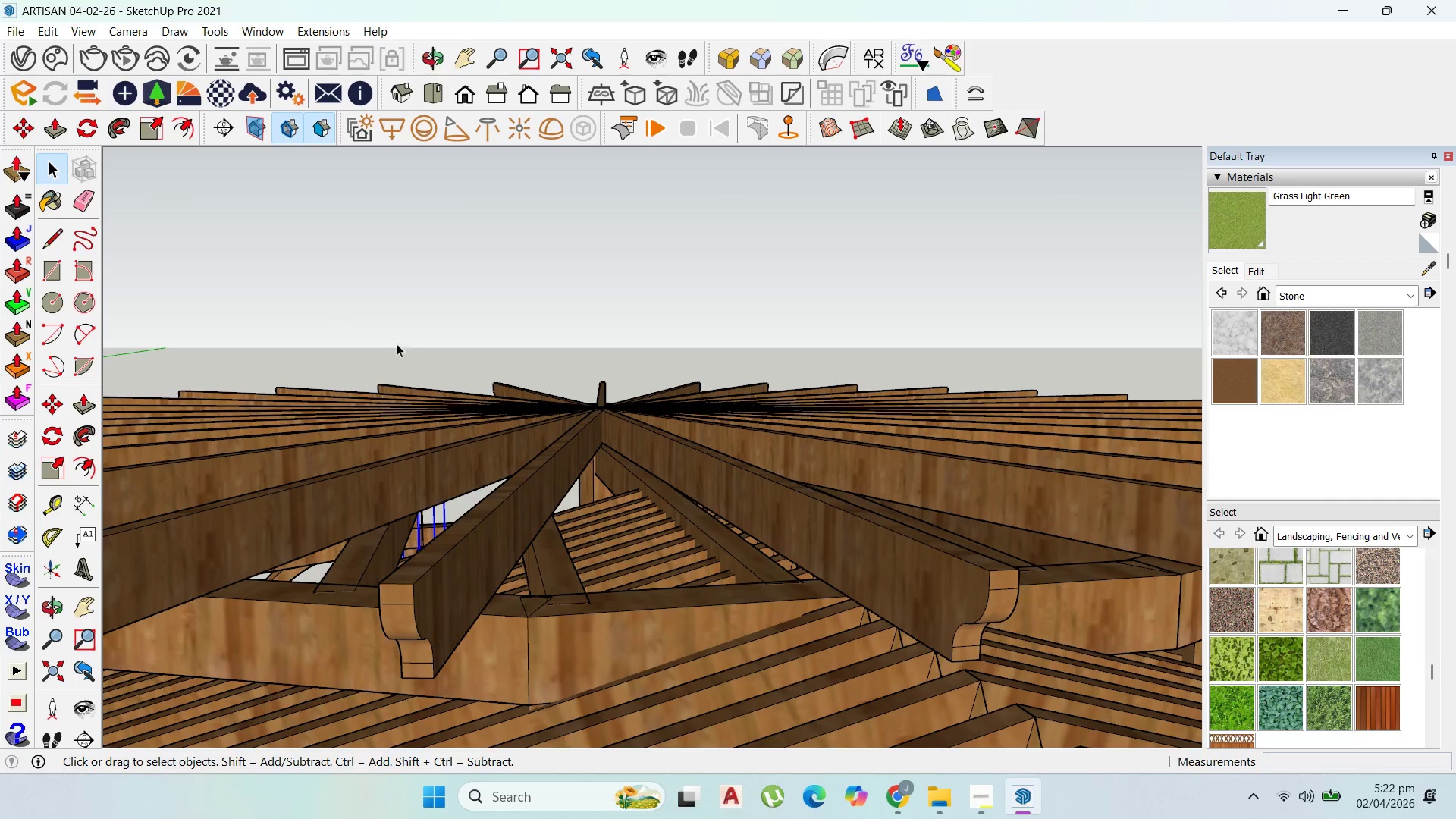 
scroll: coordinate [872, 534], scroll_direction: down, amount: 60.0
 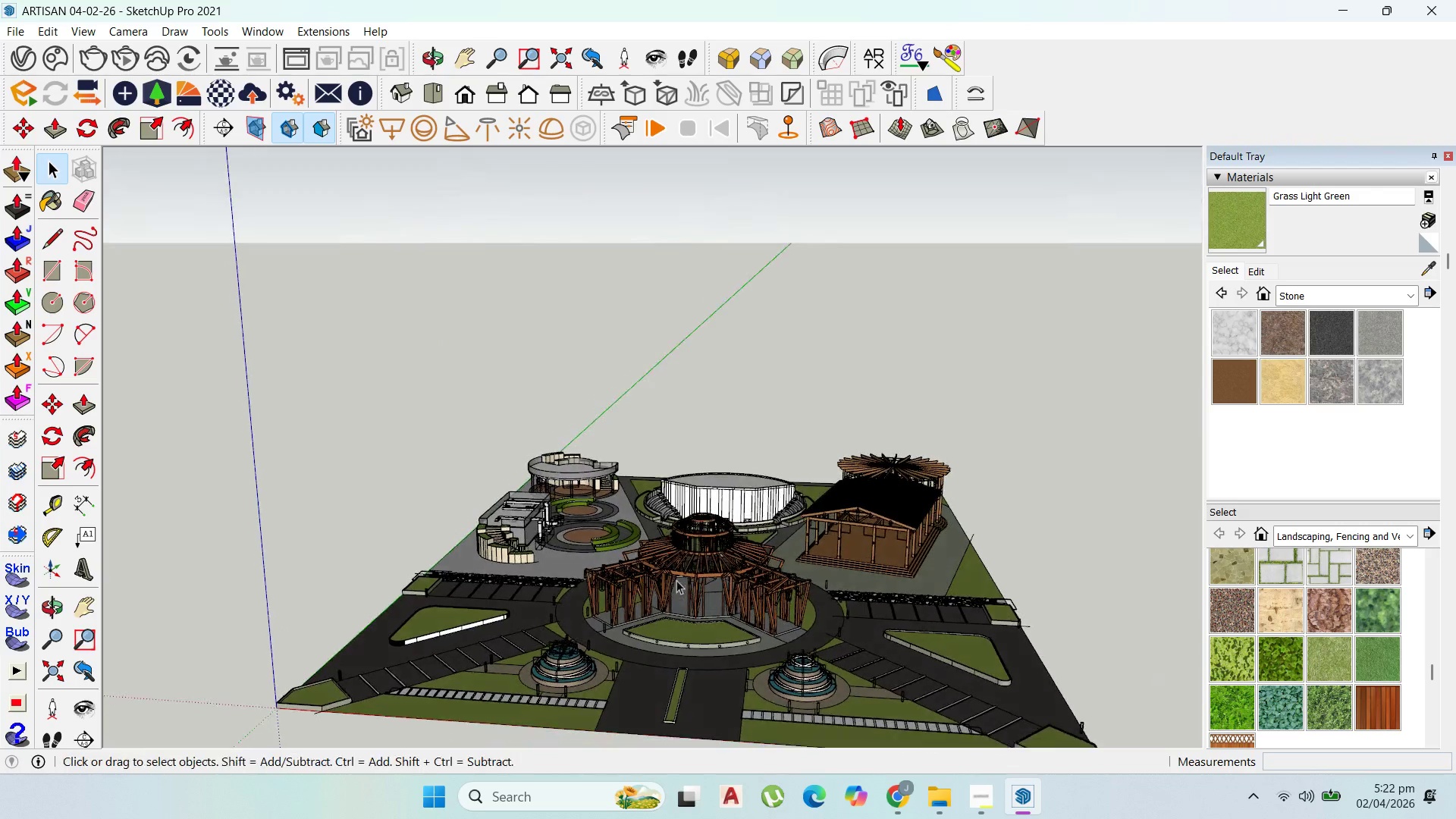 
scroll: coordinate [704, 563], scroll_direction: up, amount: 11.0
 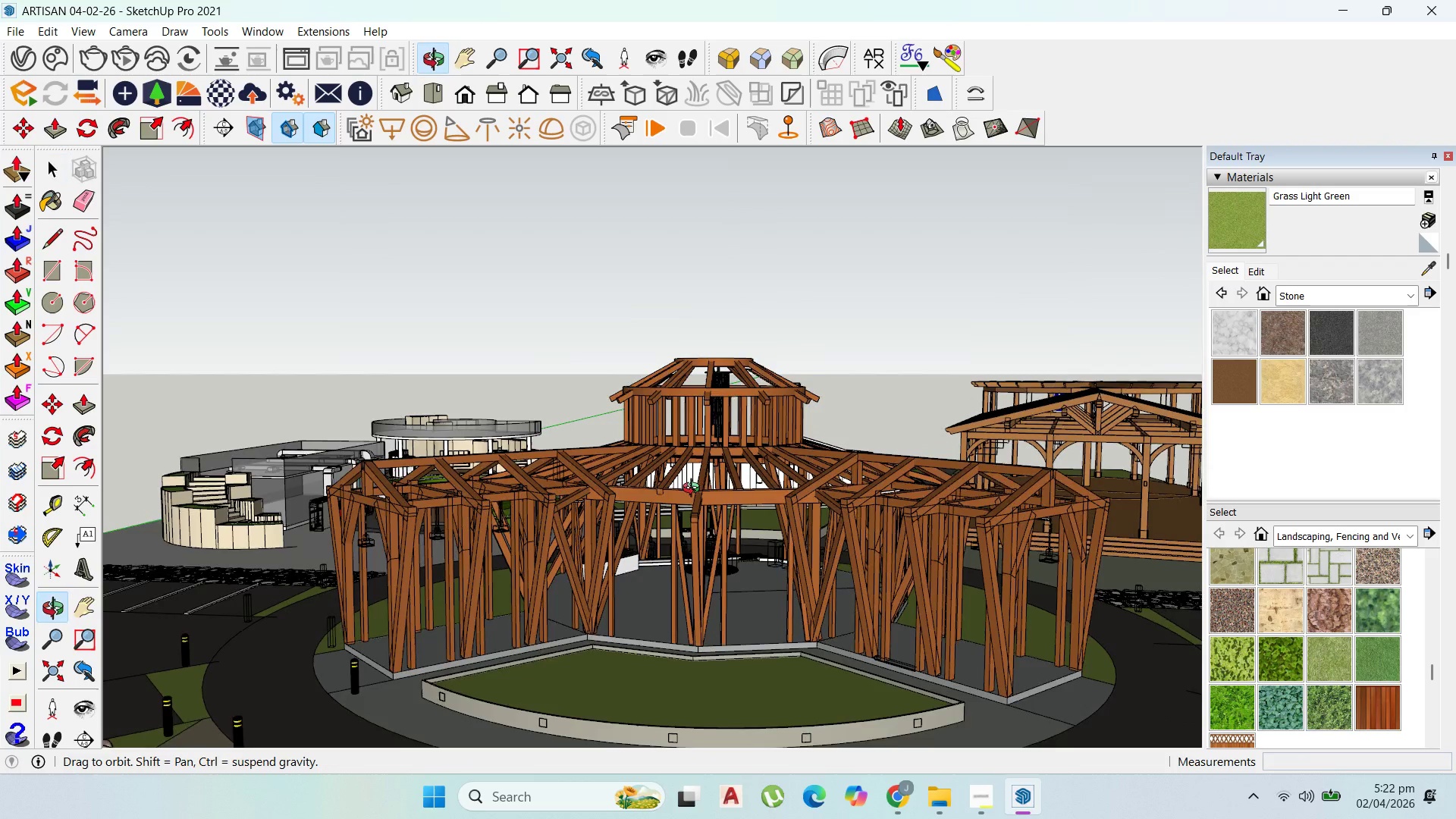 
scroll: coordinate [489, 534], scroll_direction: down, amount: 8.0
 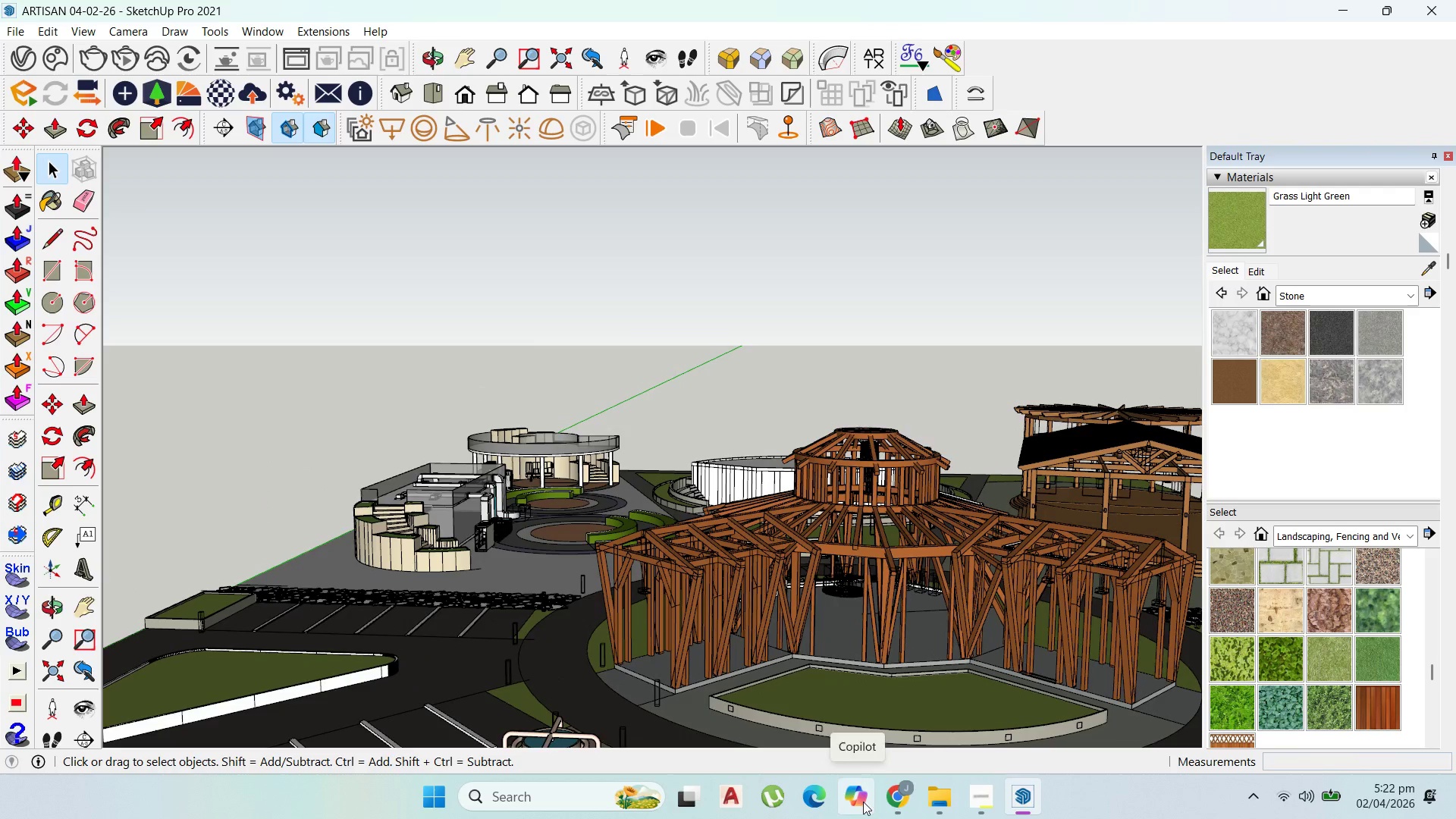 
left_click([881, 803])
 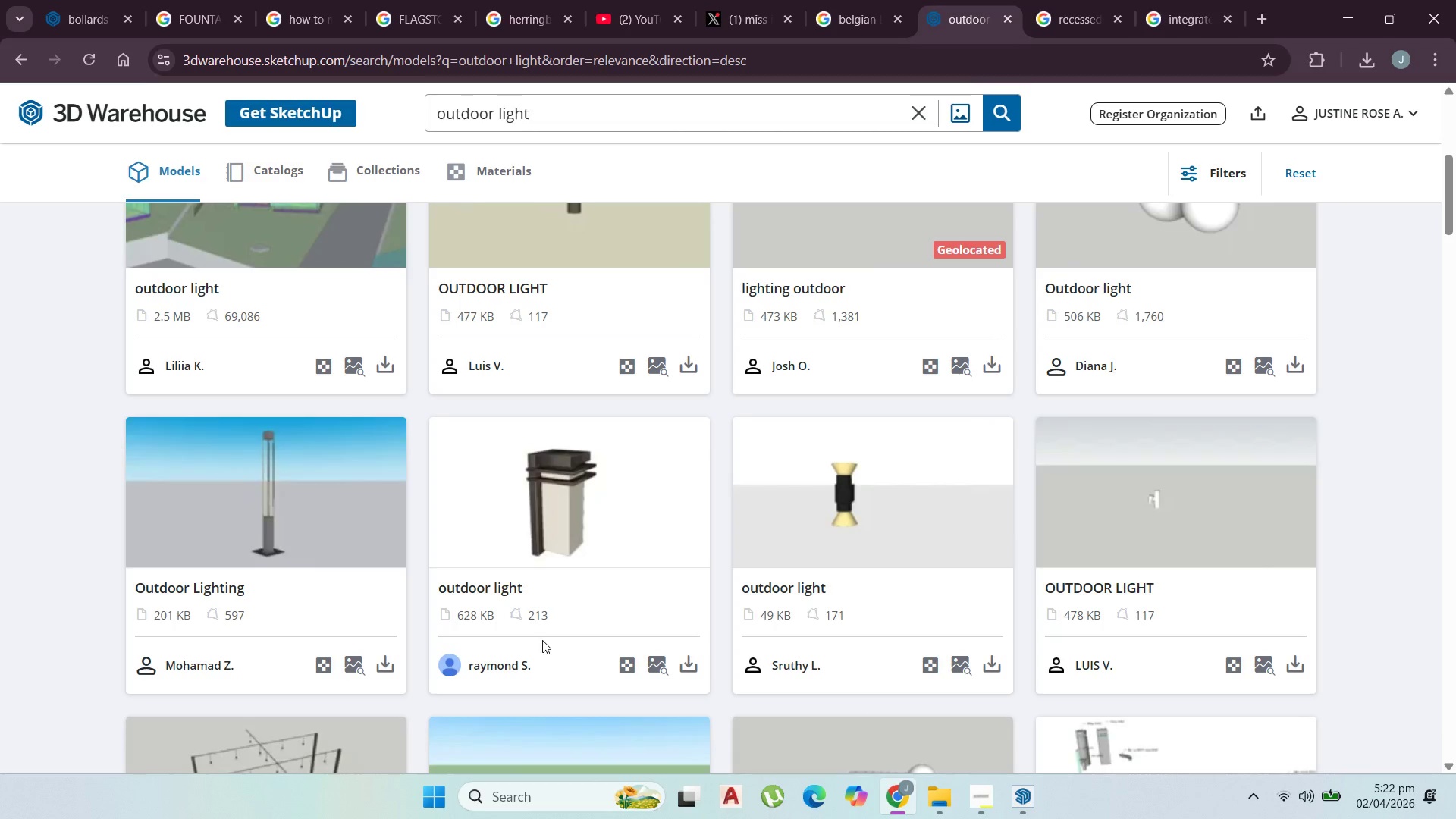 
scroll: coordinate [568, 540], scroll_direction: down, amount: 10.0
 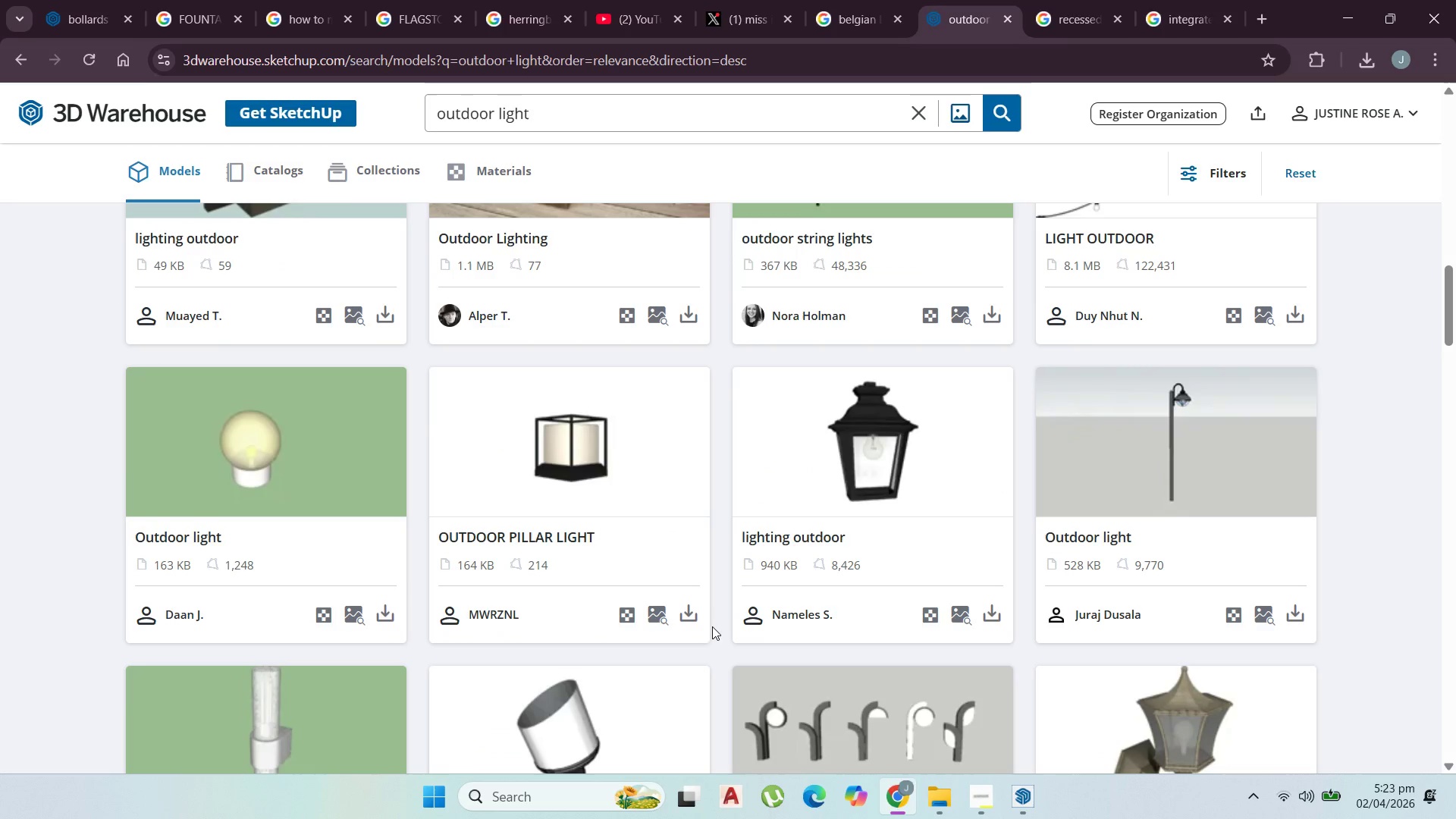 
left_click_drag(start_coordinate=[705, 617], to_coordinate=[709, 619])
 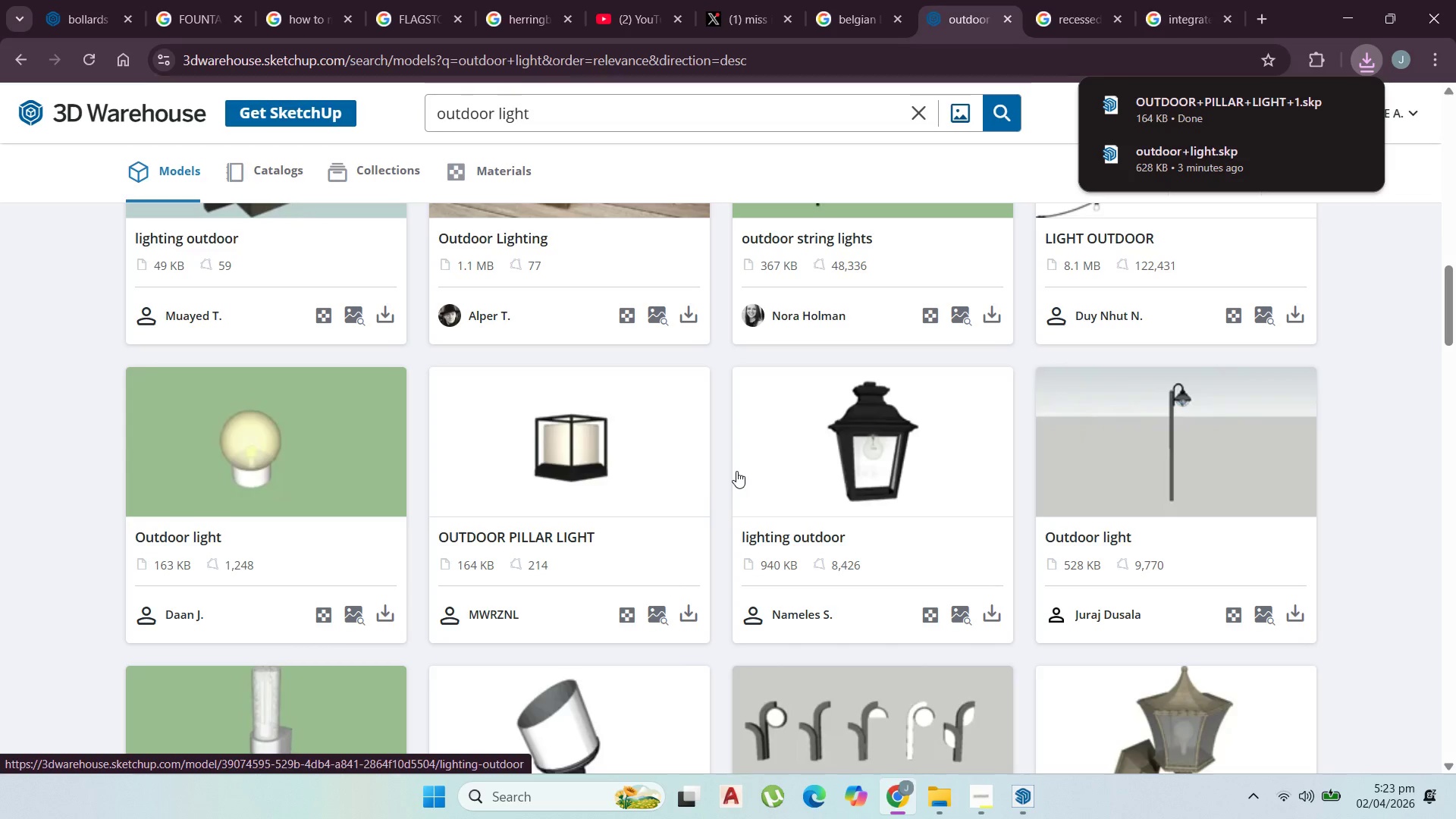 
wait(5.22)
 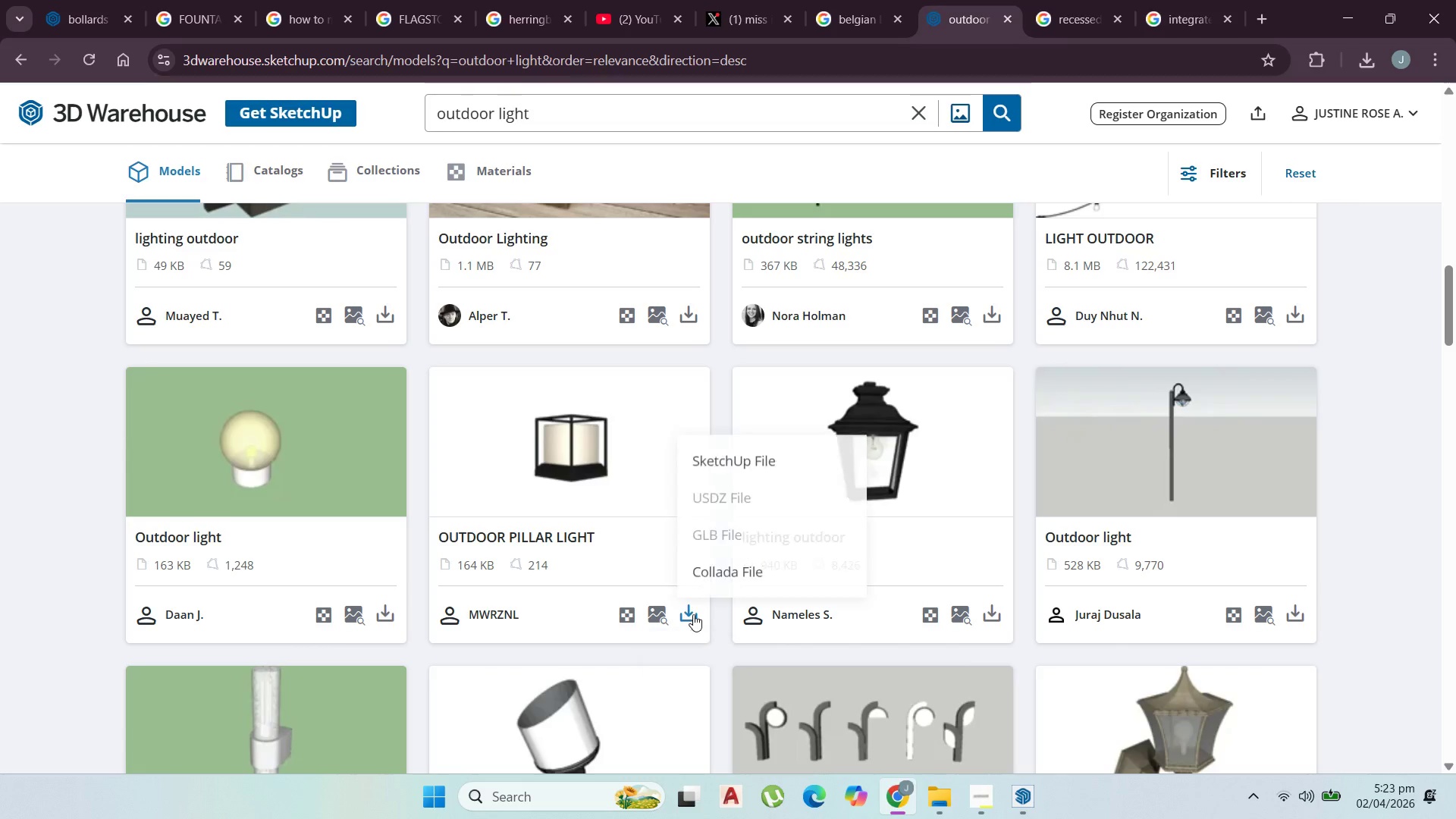 
left_click([1313, 105])
 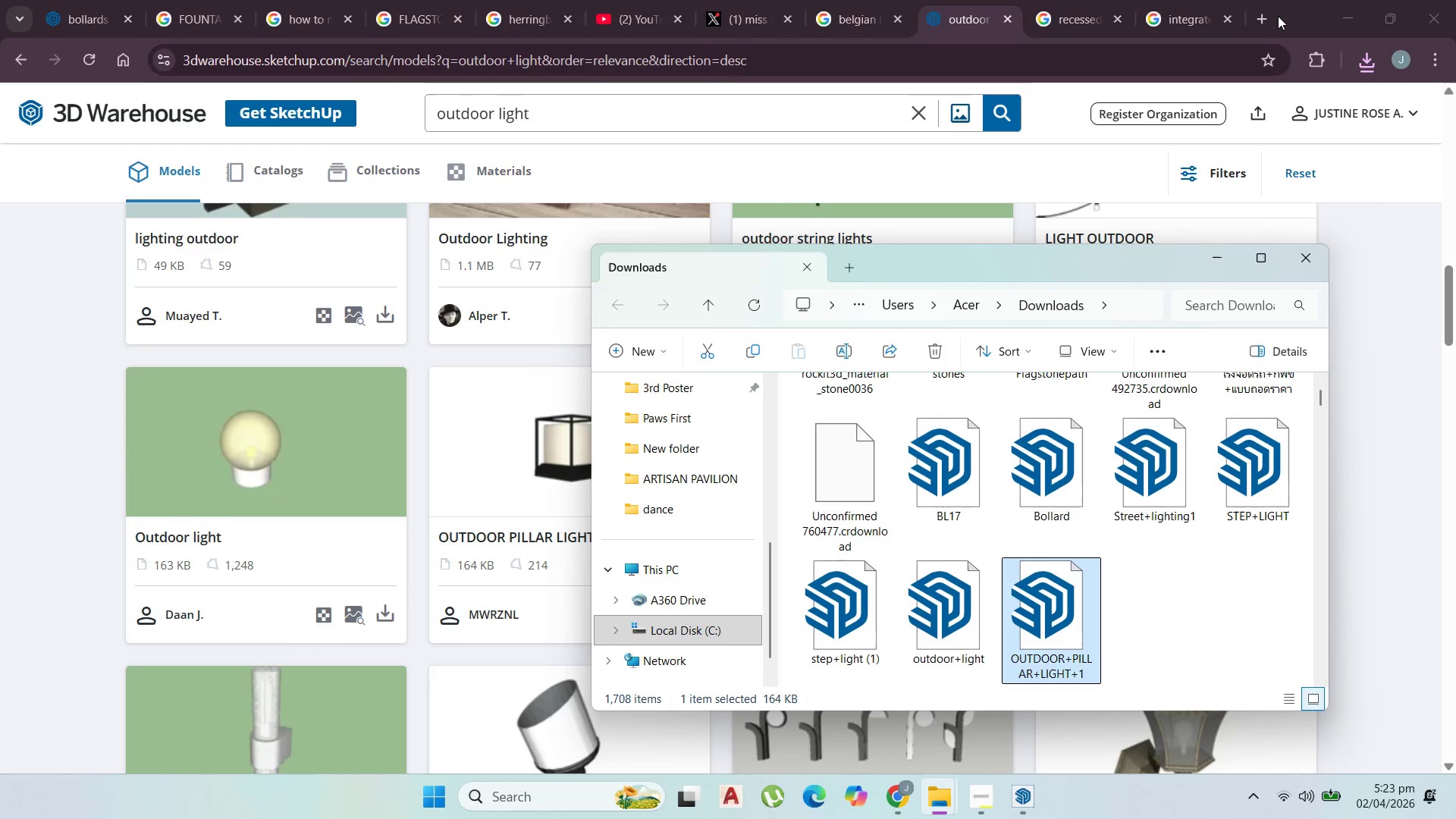 
left_click([1331, 15])
 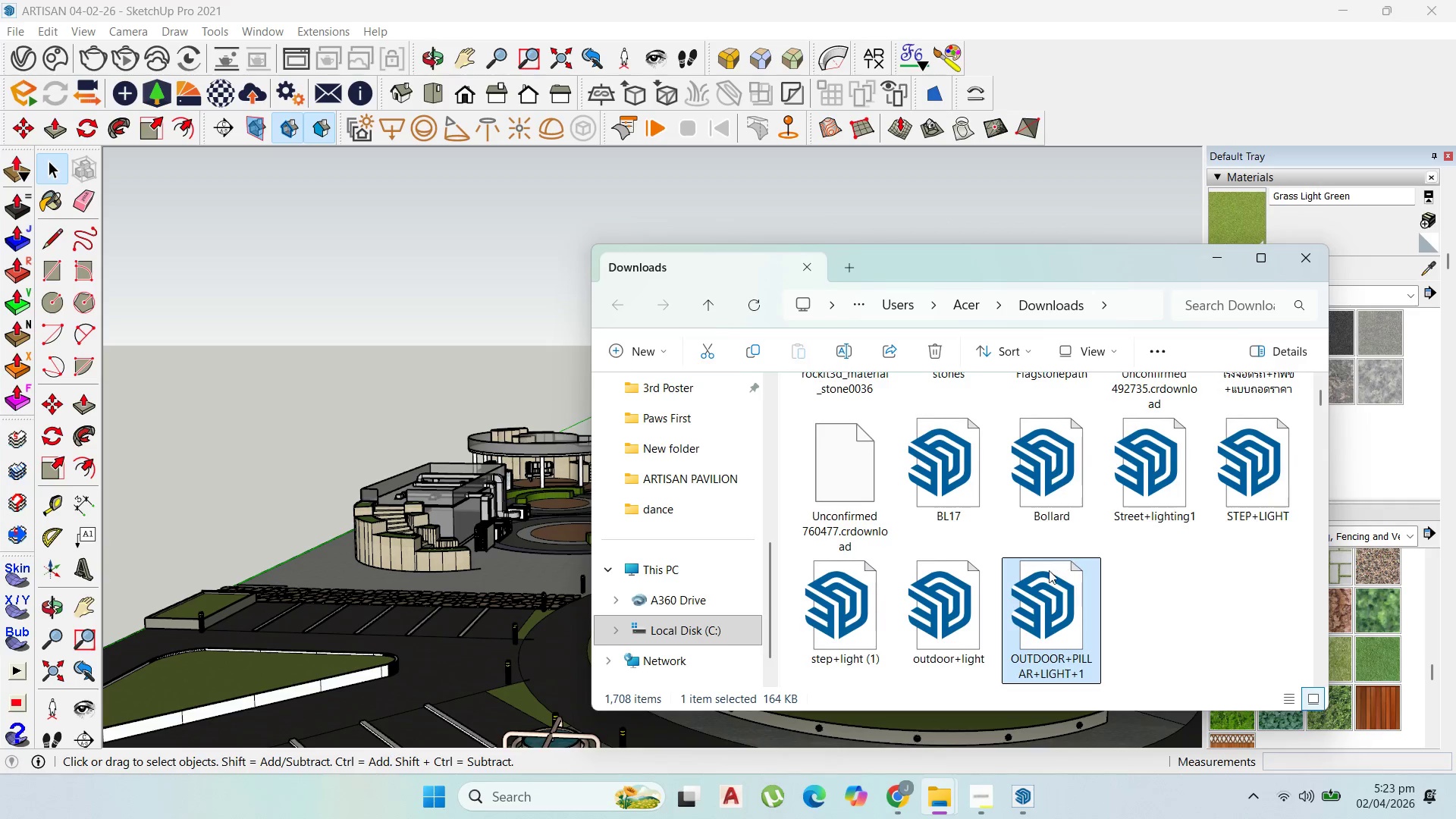 
left_click_drag(start_coordinate=[1024, 599], to_coordinate=[532, 568])
 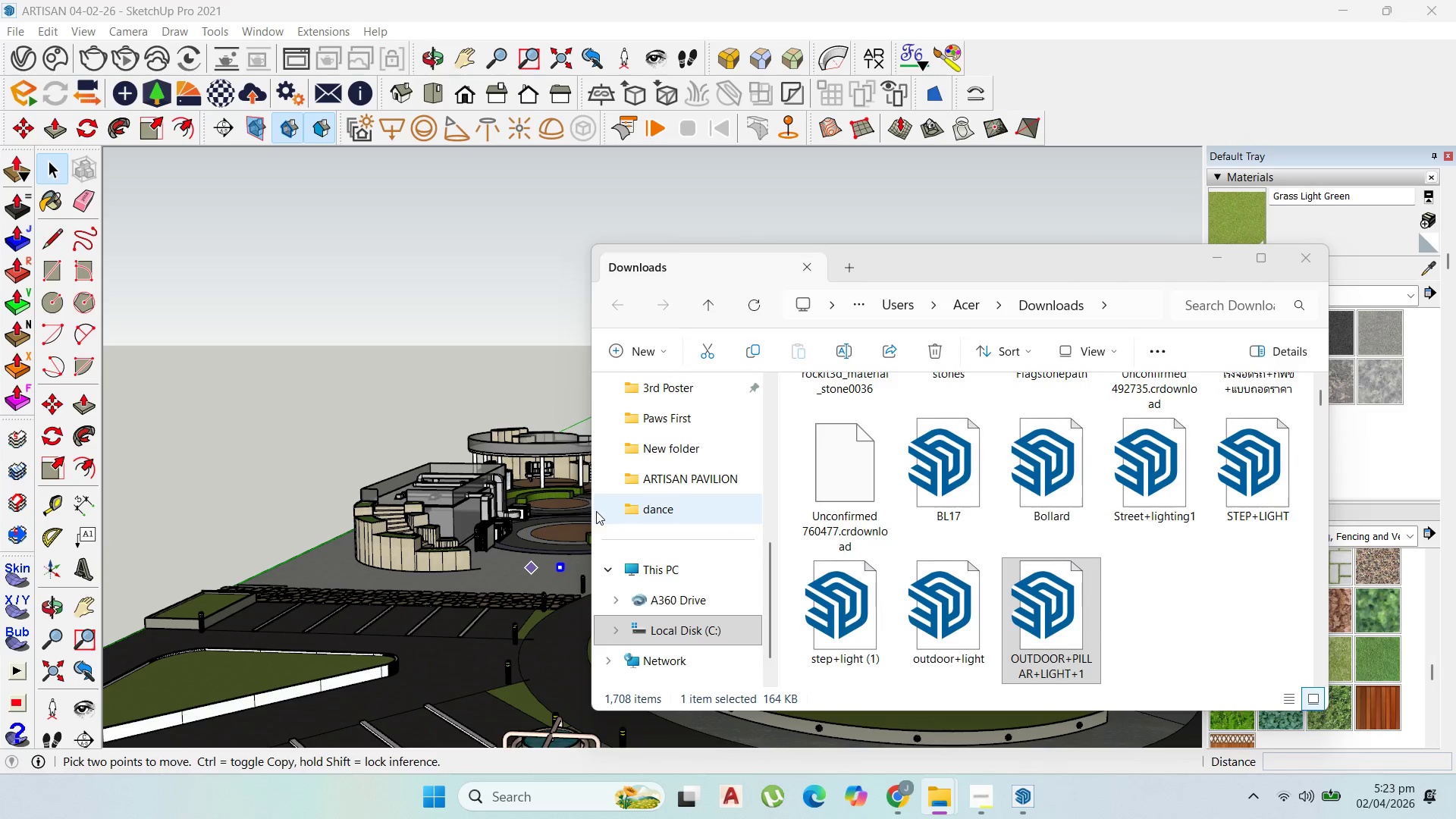 
scroll: coordinate [711, 492], scroll_direction: up, amount: 2.0
 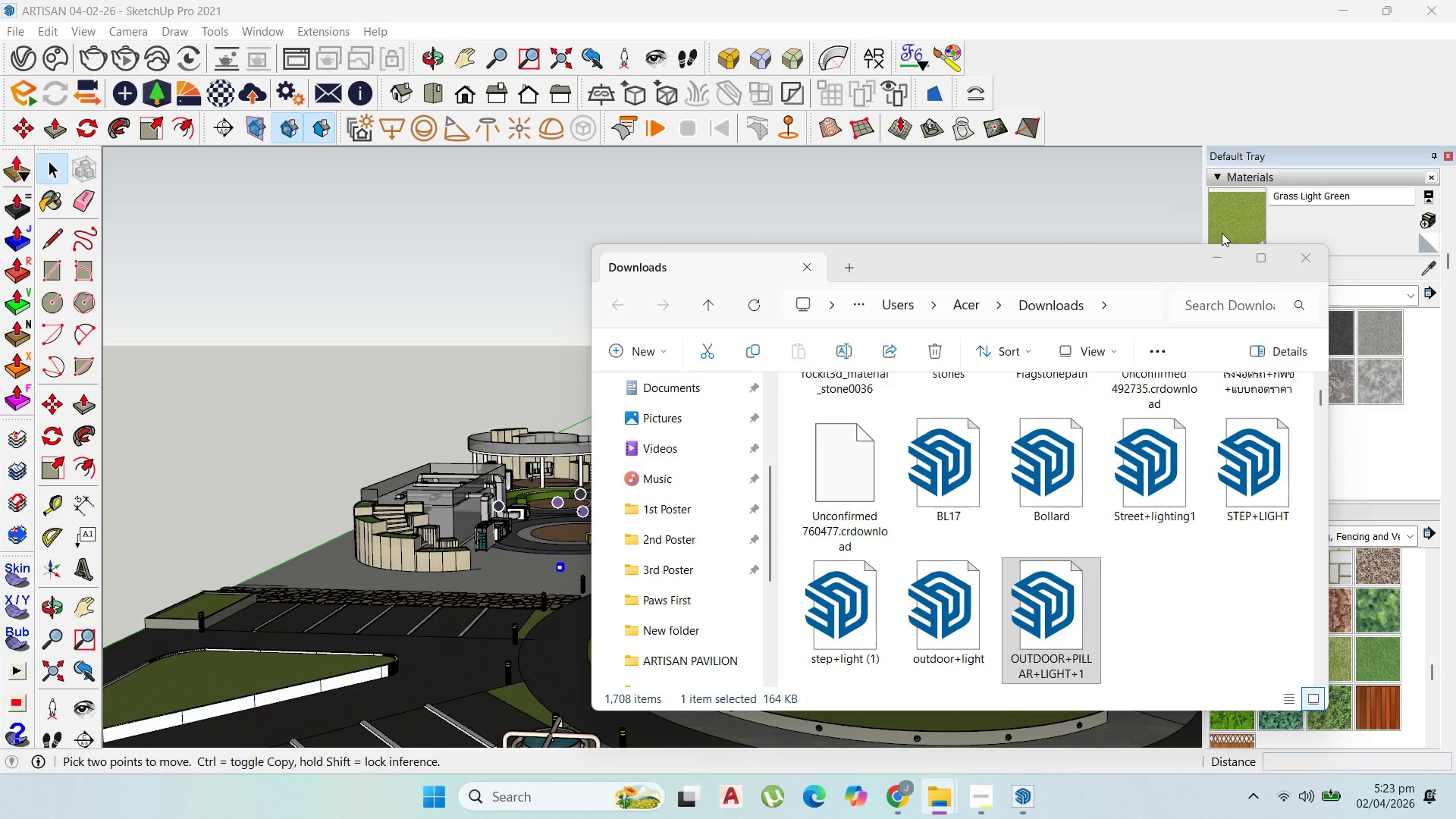 
left_click([1221, 246])
 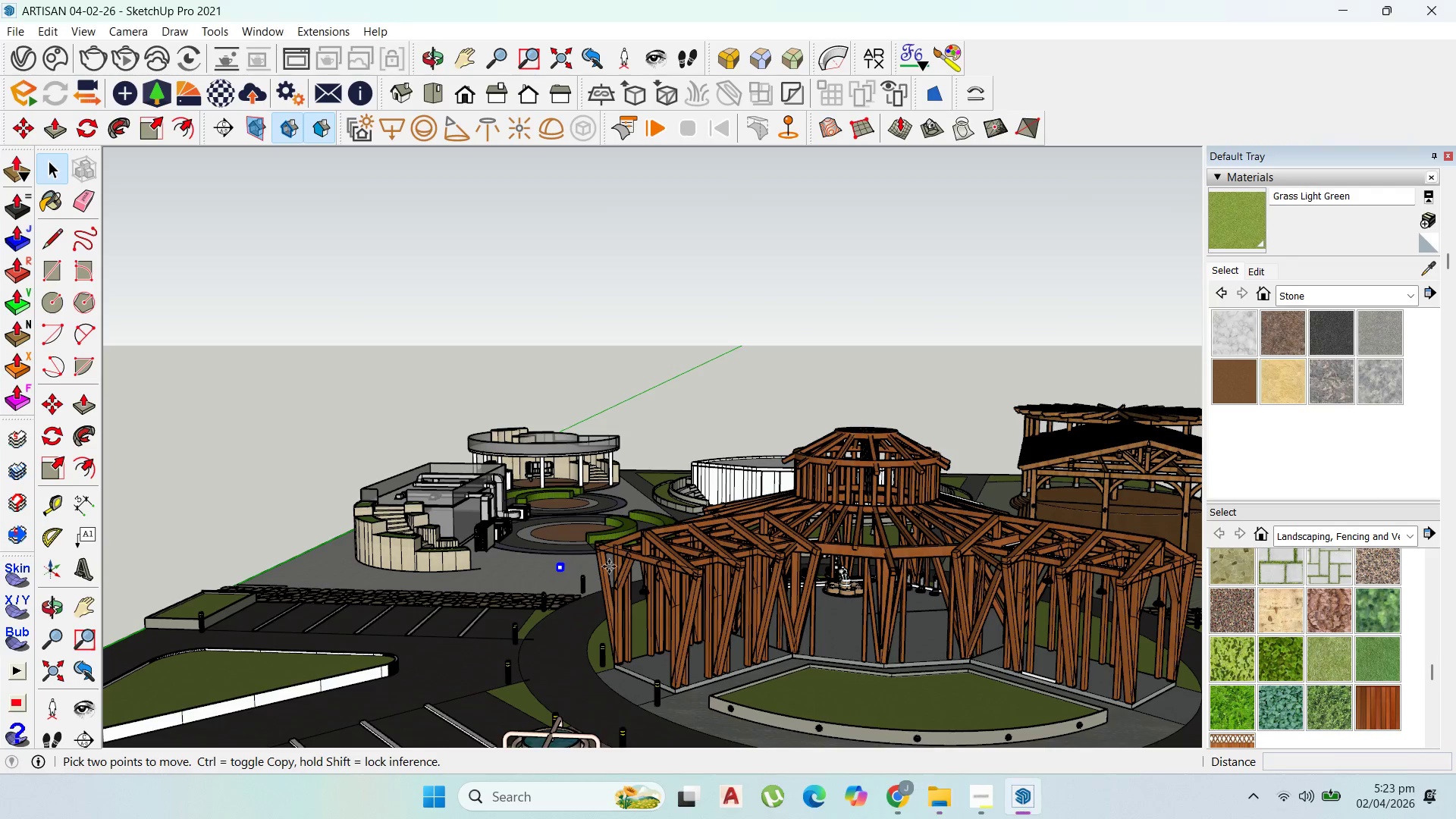 
scroll: coordinate [537, 626], scroll_direction: up, amount: 43.0
 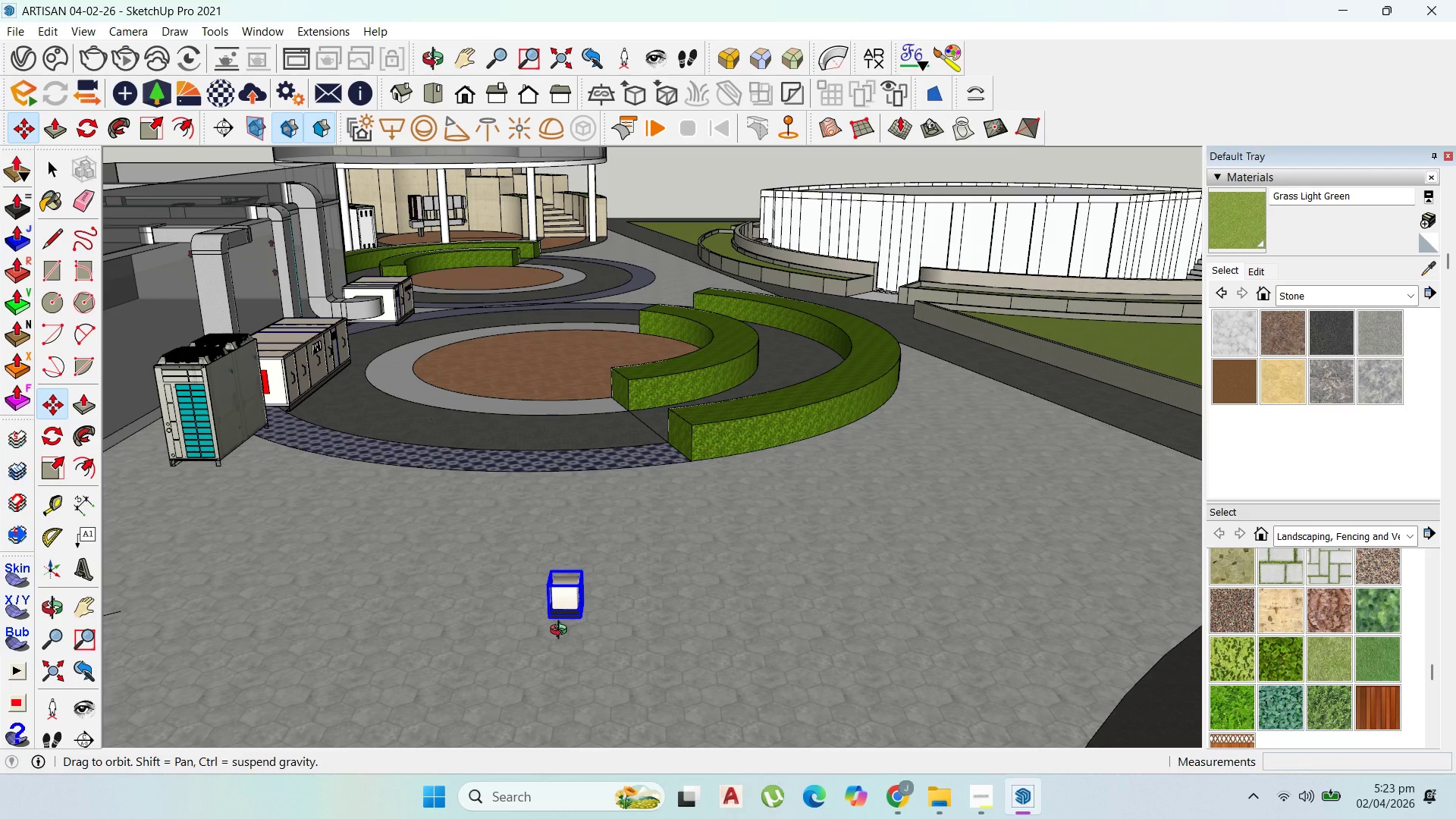 
mouse_move([581, 630])
 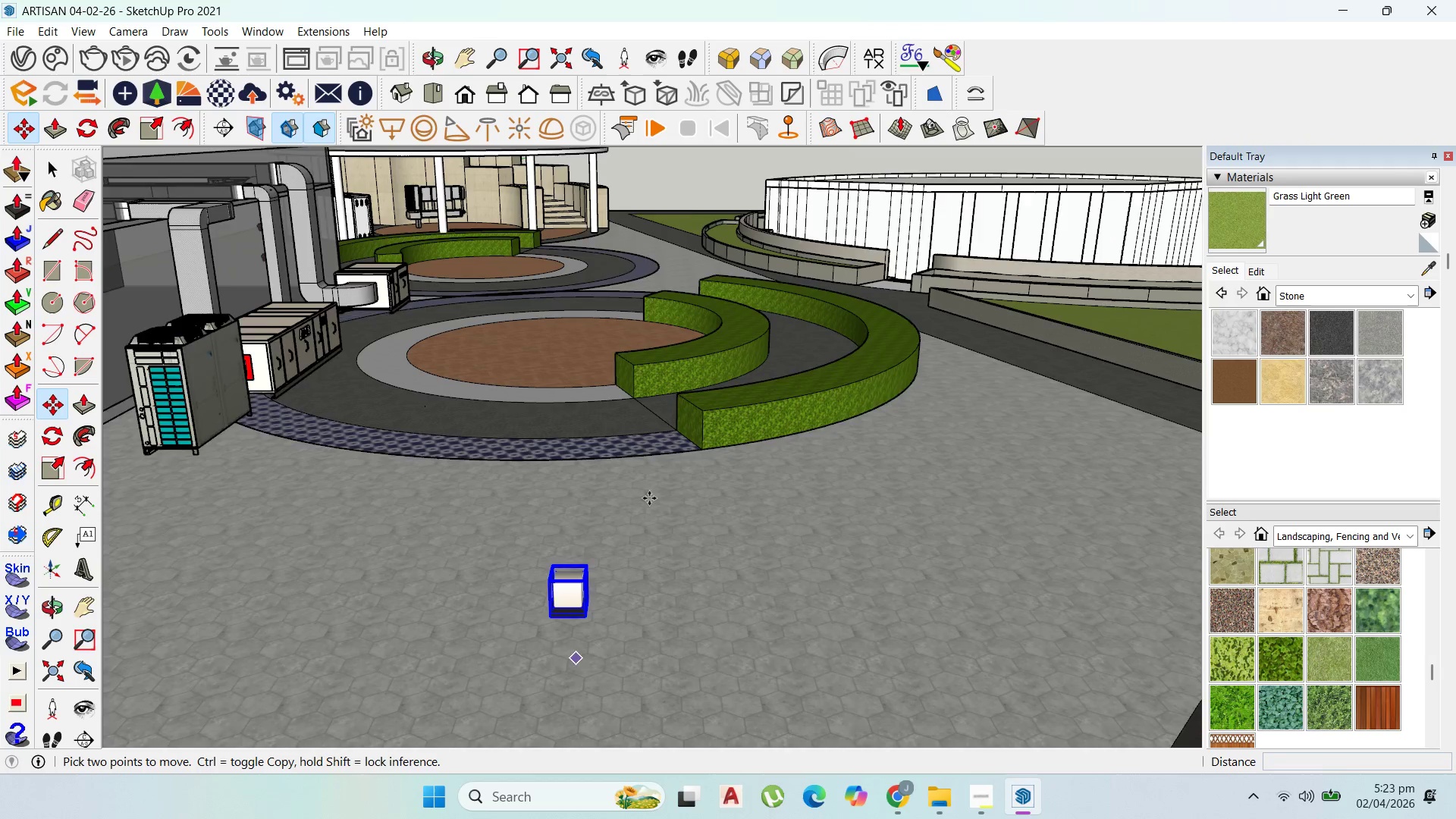 
scroll: coordinate [710, 593], scroll_direction: down, amount: 3.0
 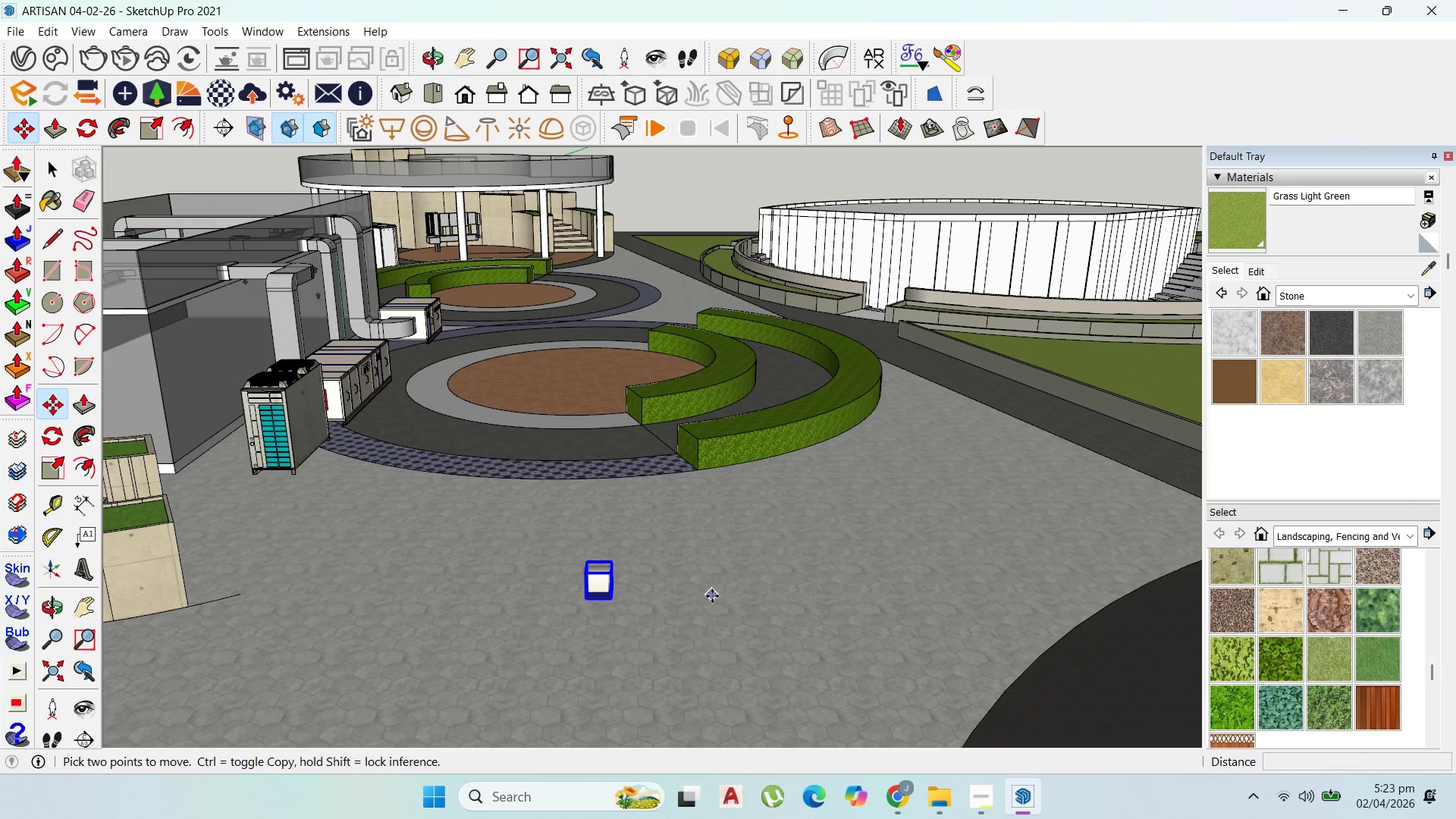 
mouse_move([698, 620])
 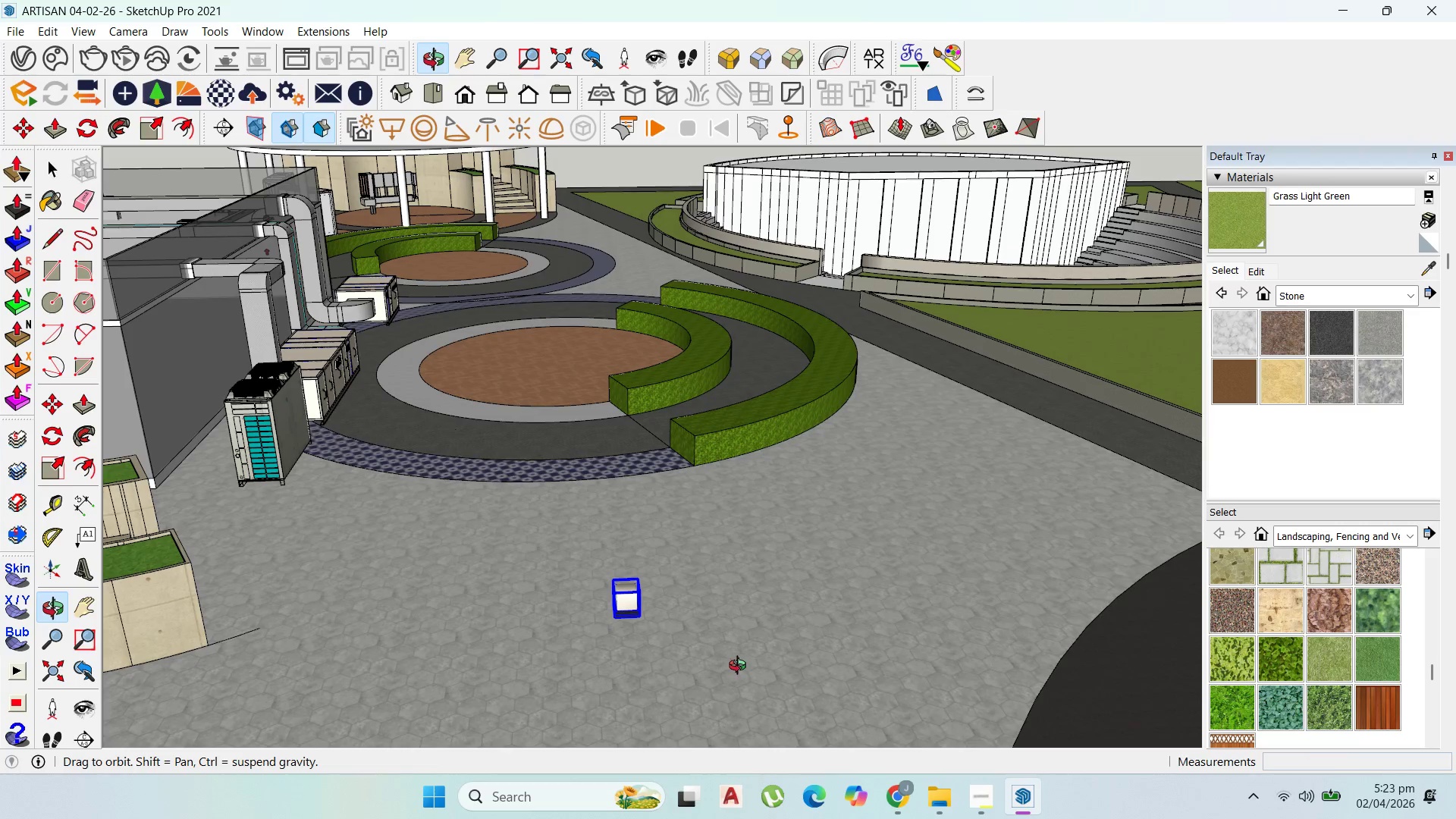 
scroll: coordinate [926, 633], scroll_direction: down, amount: 4.0
 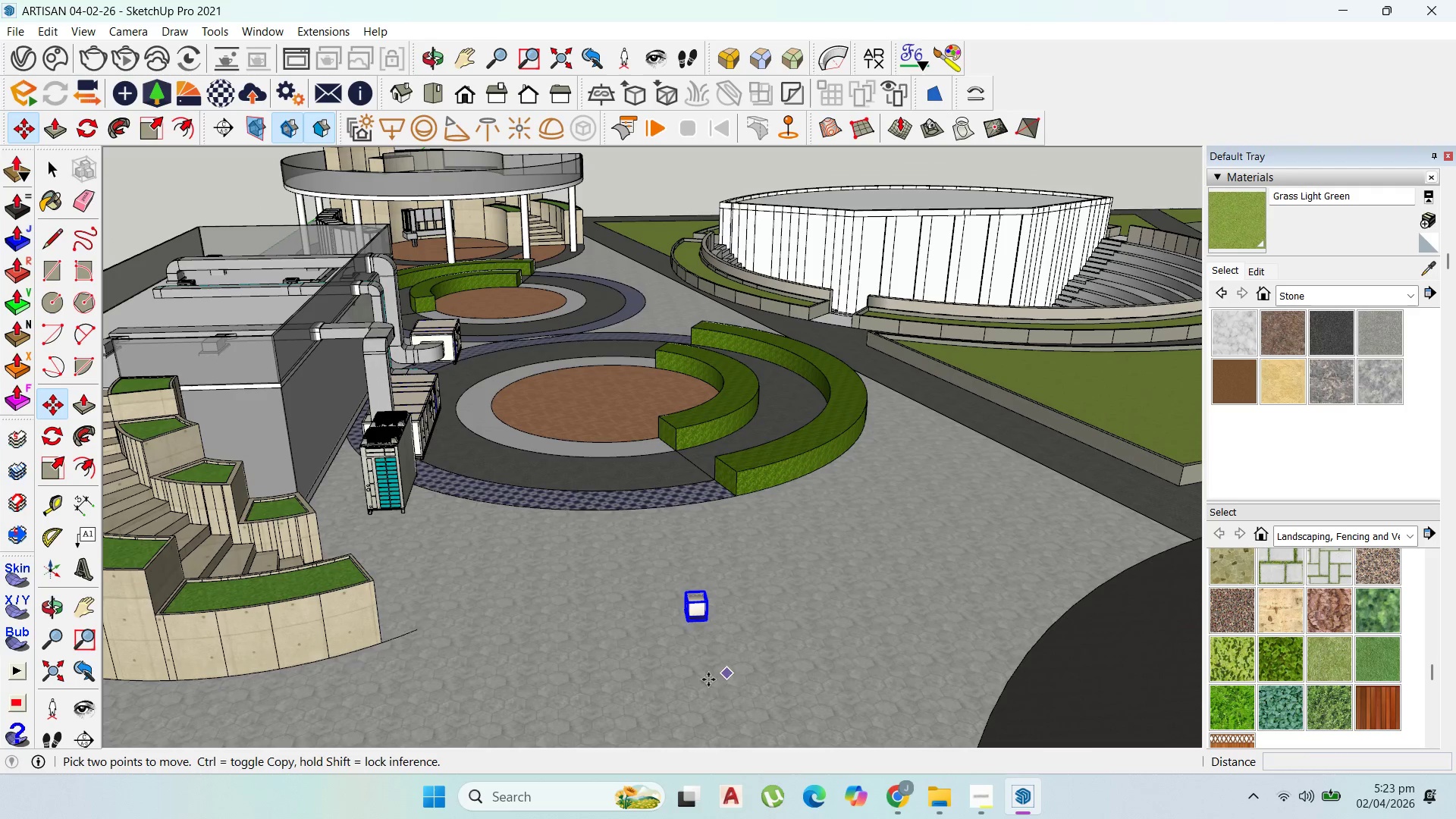 
scroll: coordinate [685, 600], scroll_direction: up, amount: 11.0
 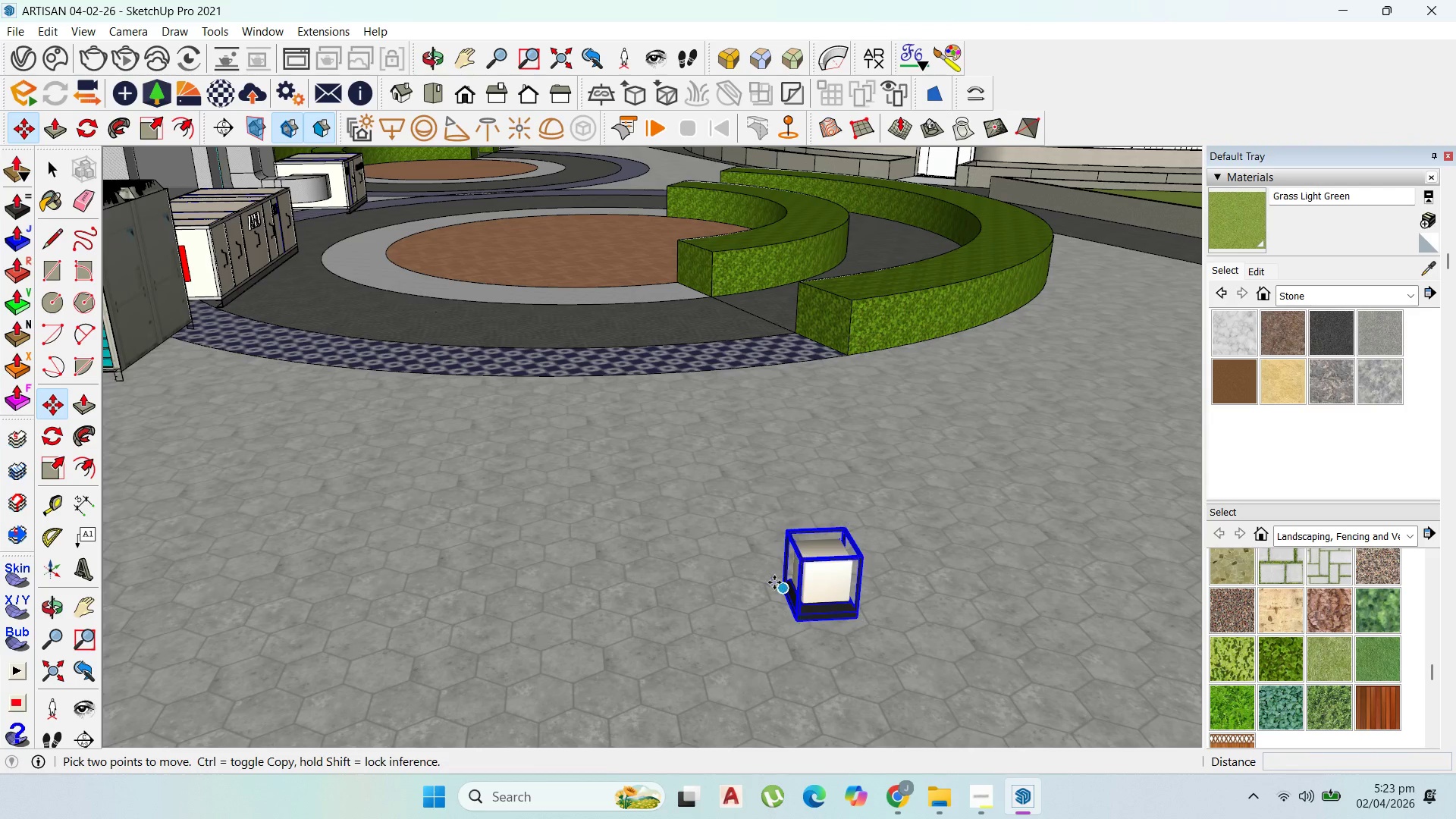 
left_click([774, 582])
 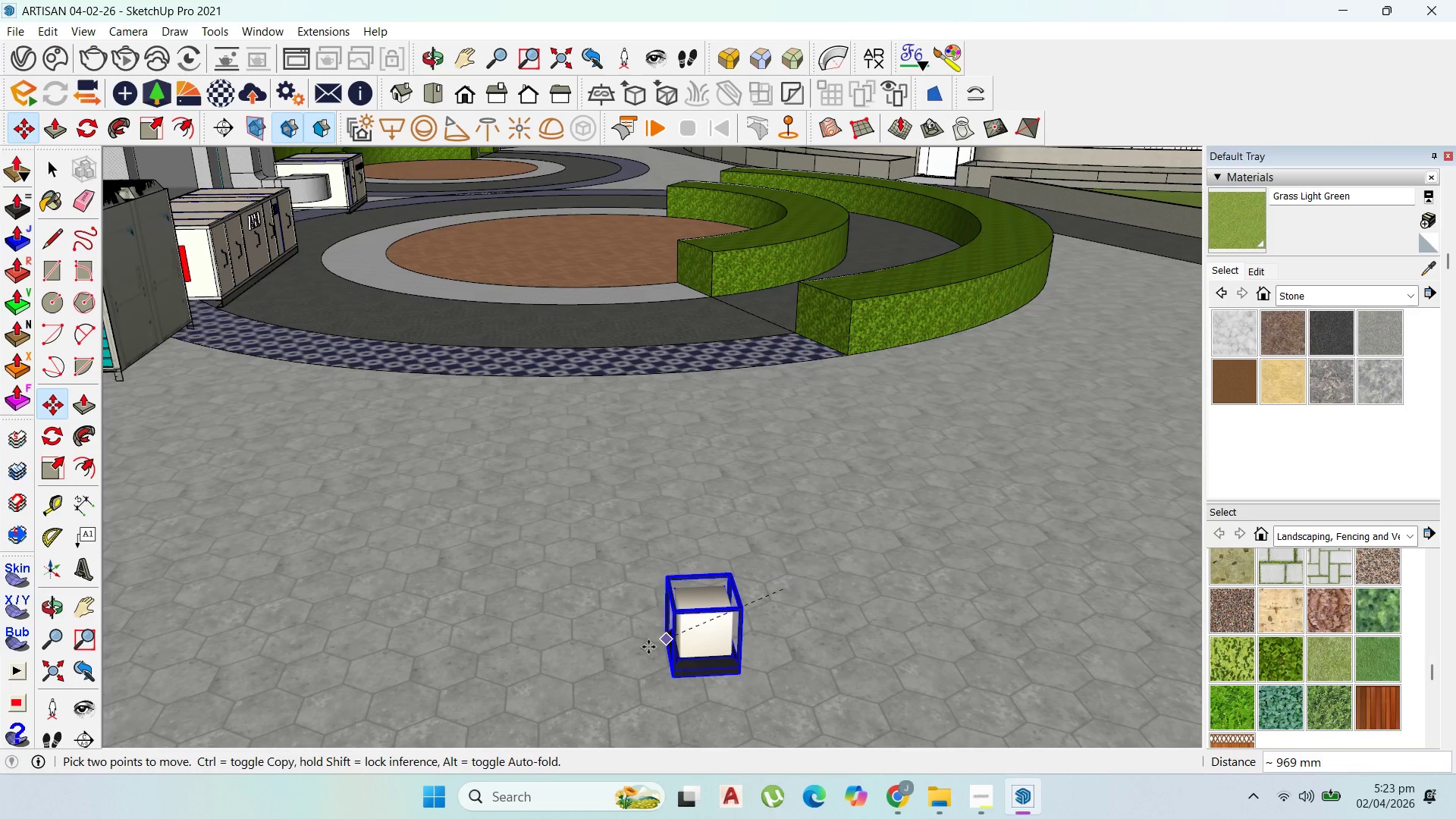 
scroll: coordinate [736, 493], scroll_direction: down, amount: 12.0
 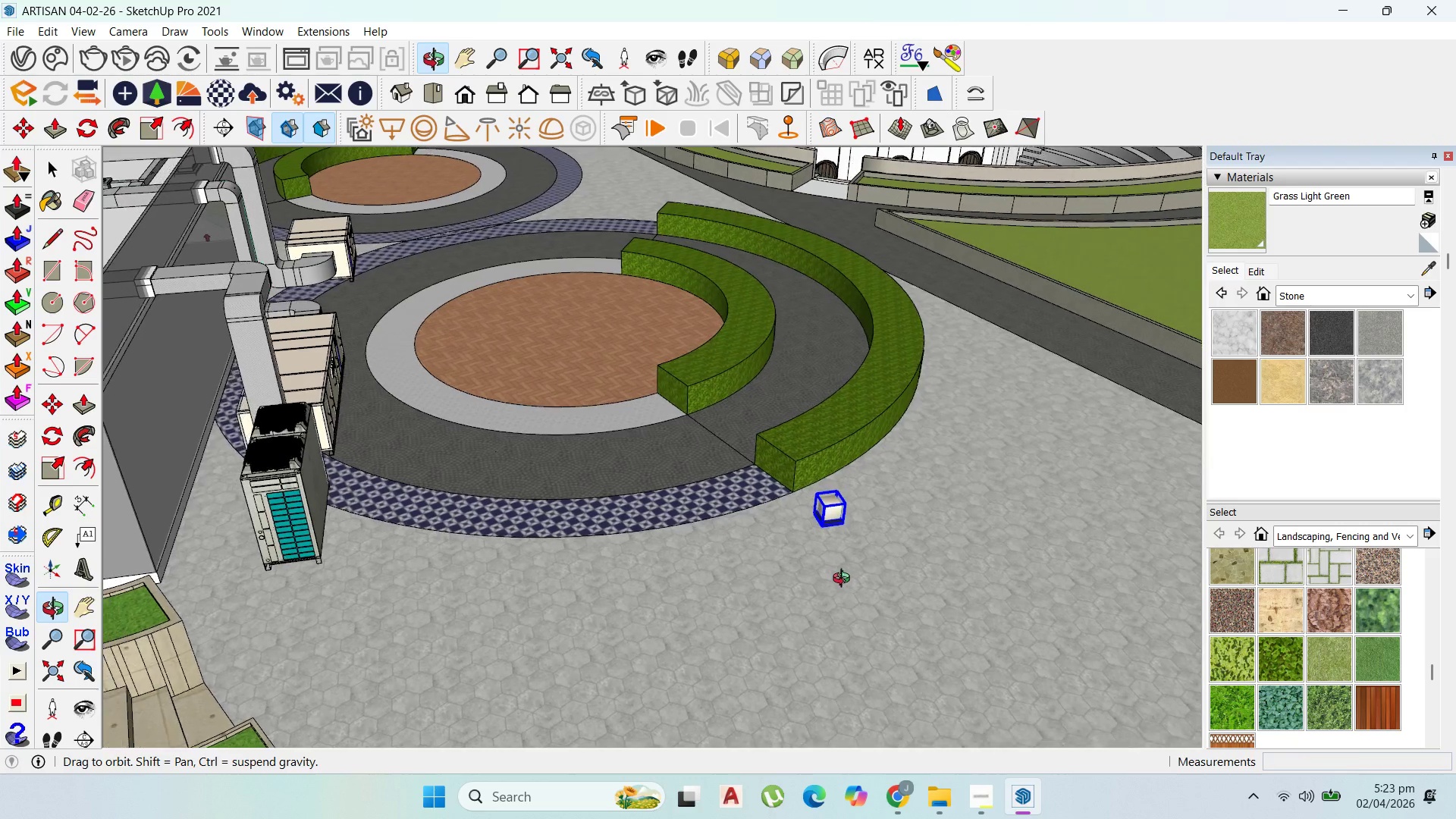 
scroll: coordinate [824, 507], scroll_direction: up, amount: 6.0
 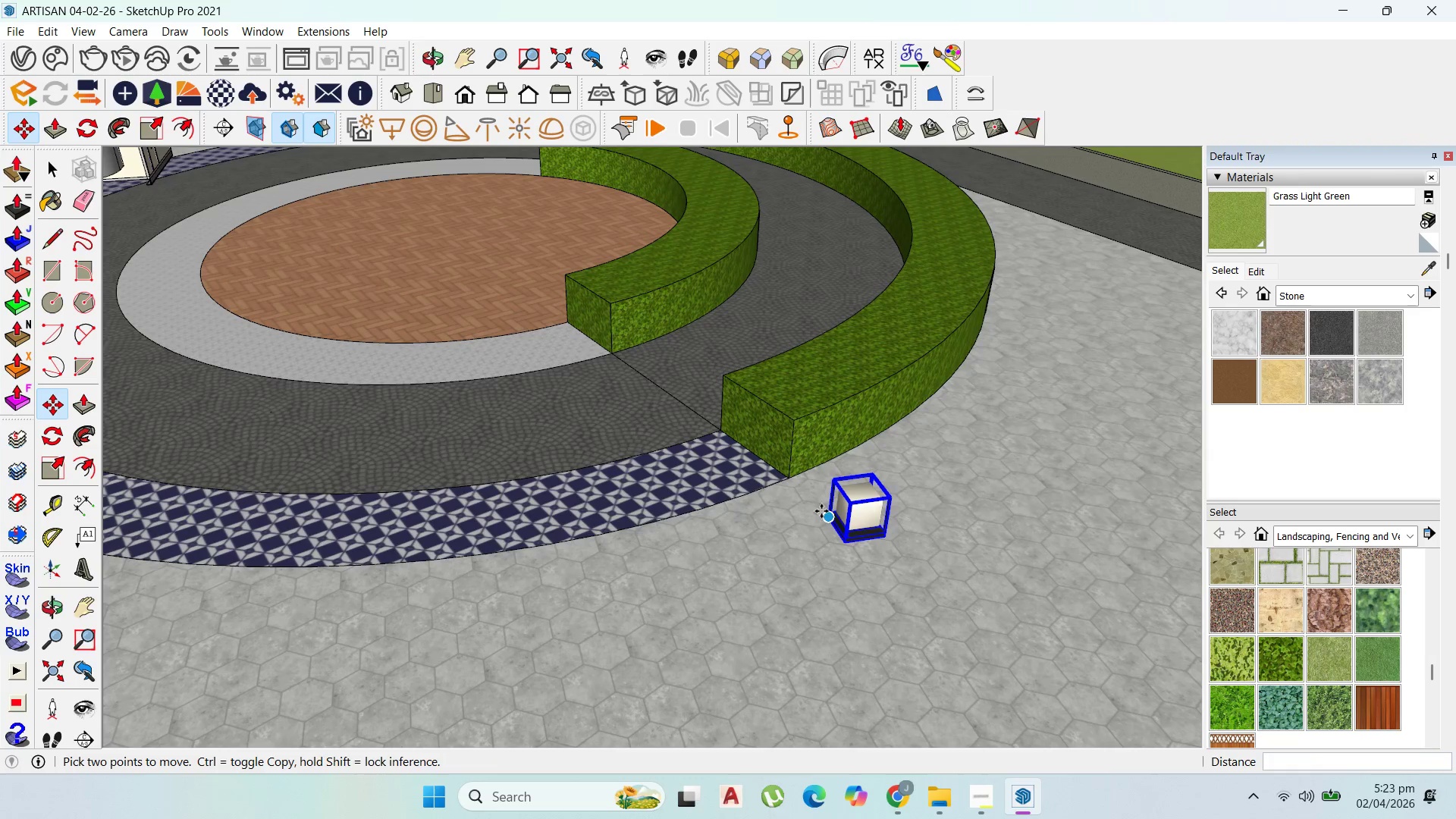 
left_click([821, 511])
 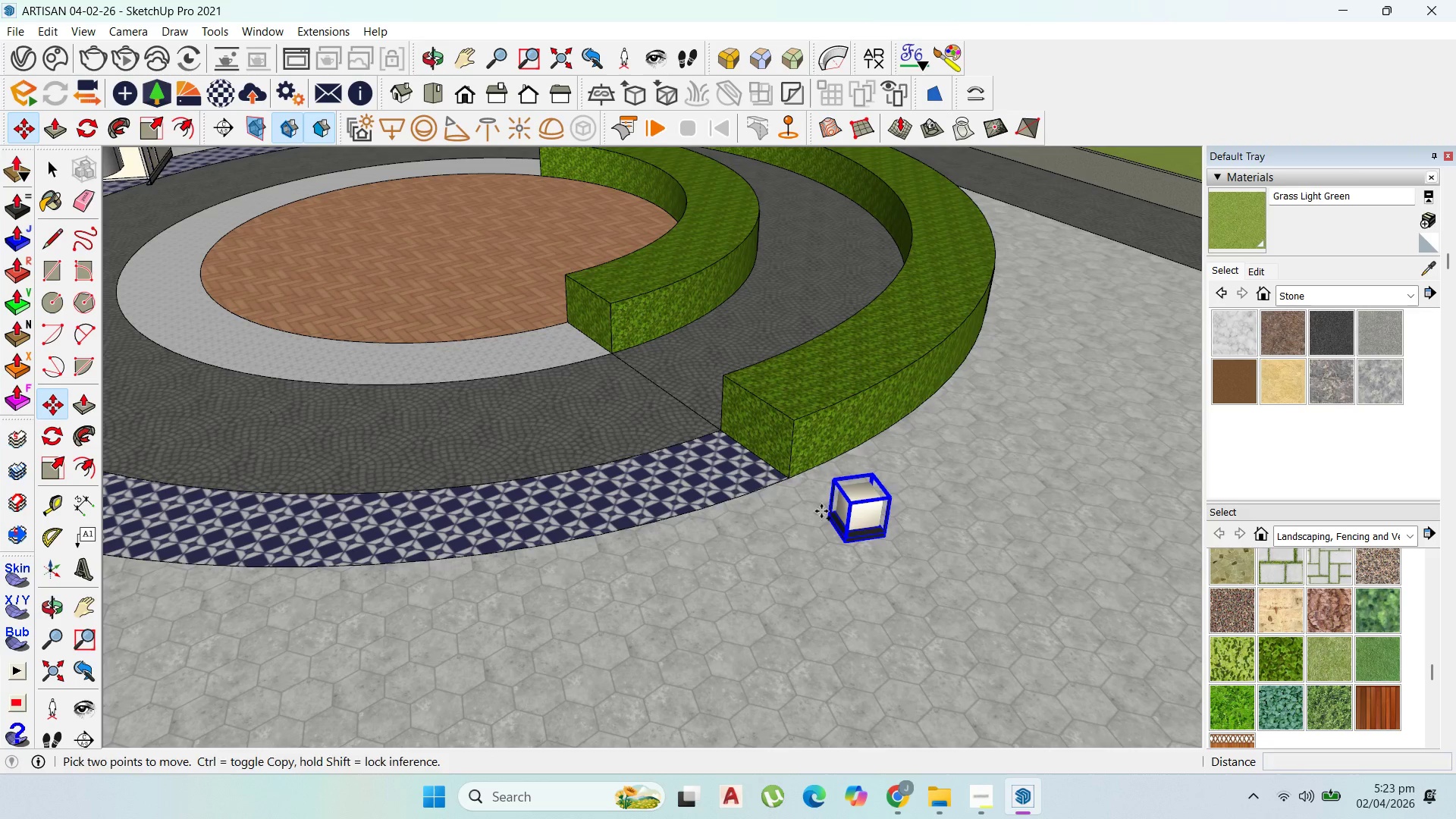 
key(Control+ControlLeft)
 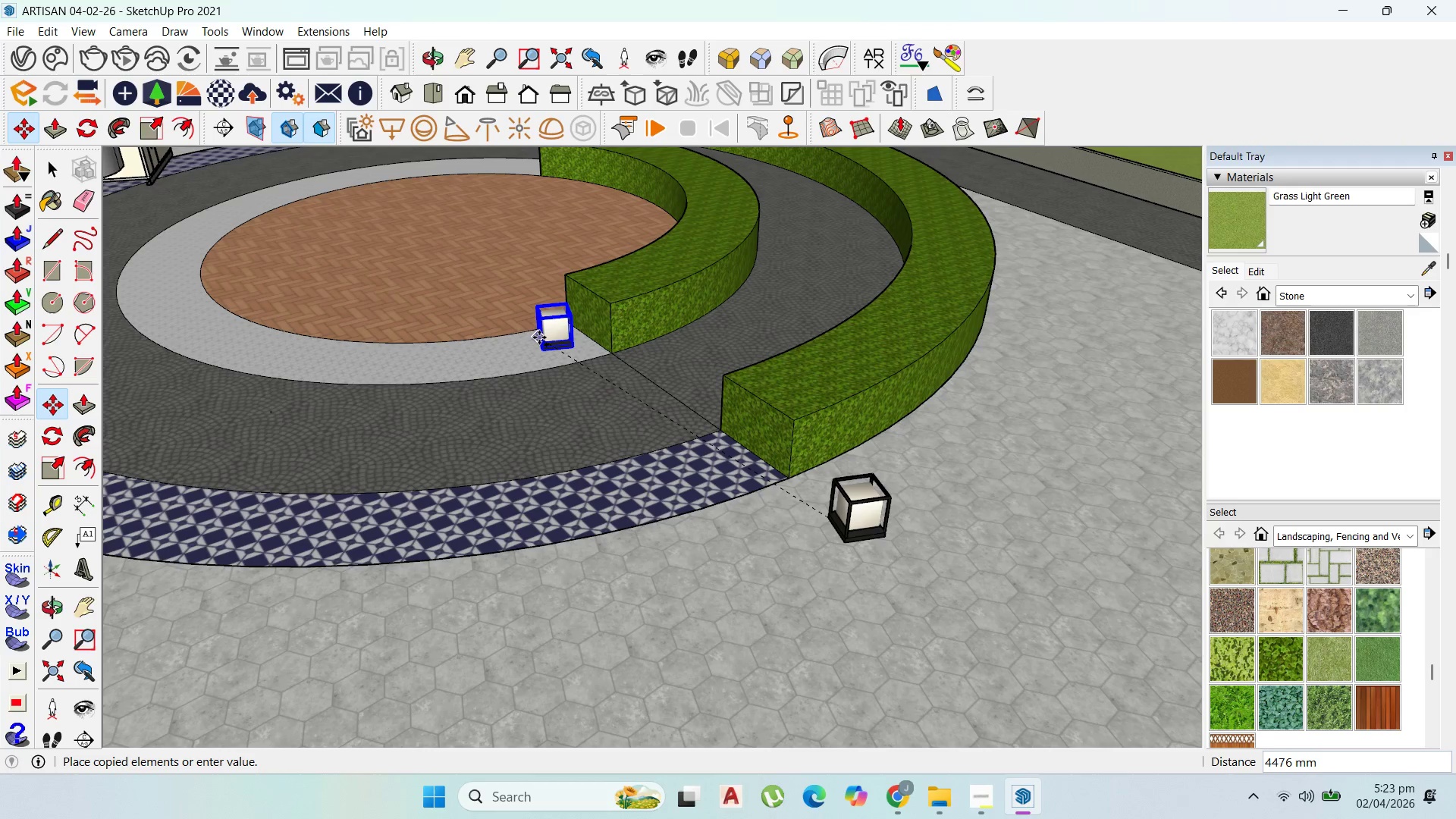 
scroll: coordinate [1033, 522], scroll_direction: down, amount: 15.0
 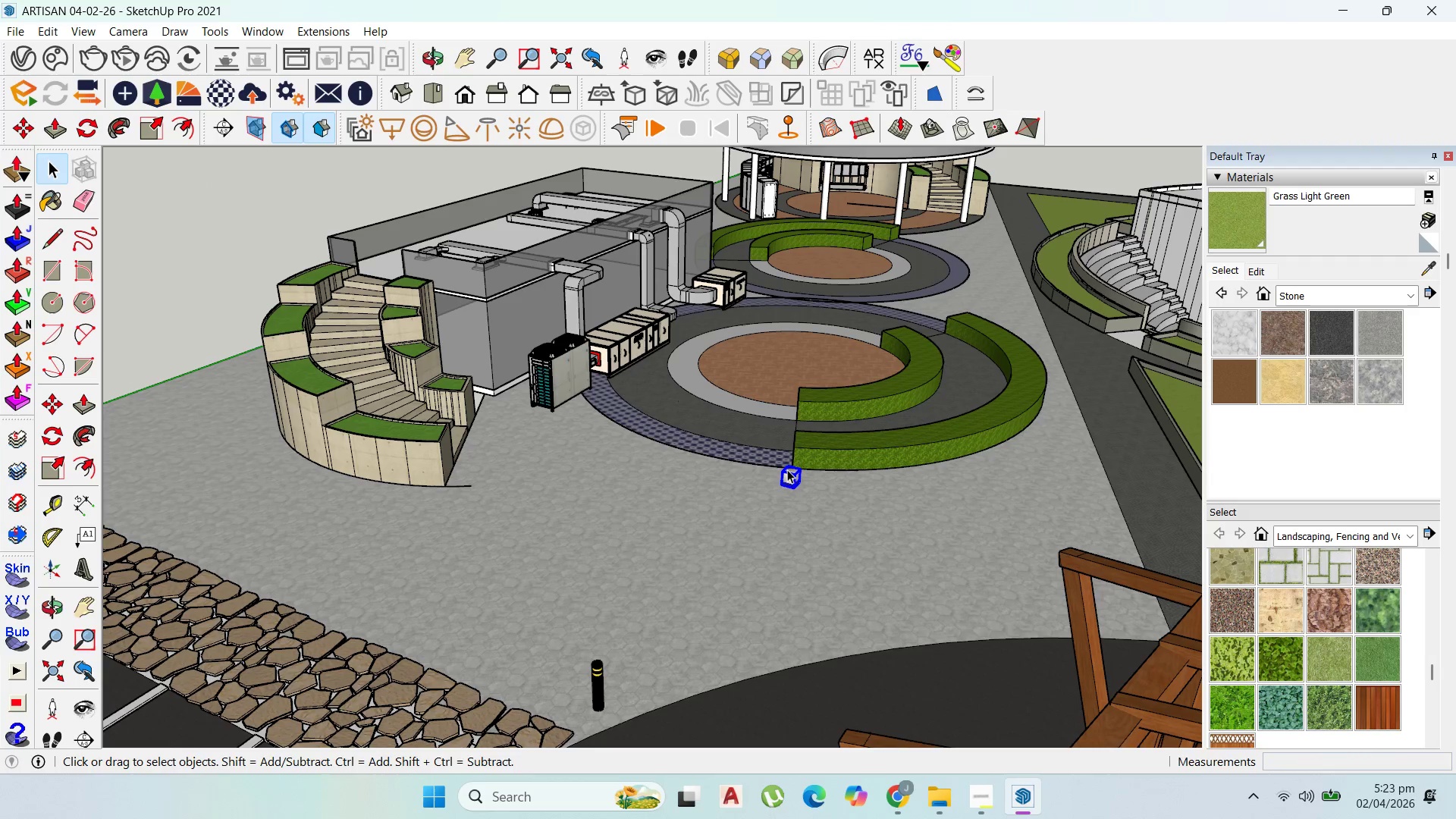 
key(Delete)
 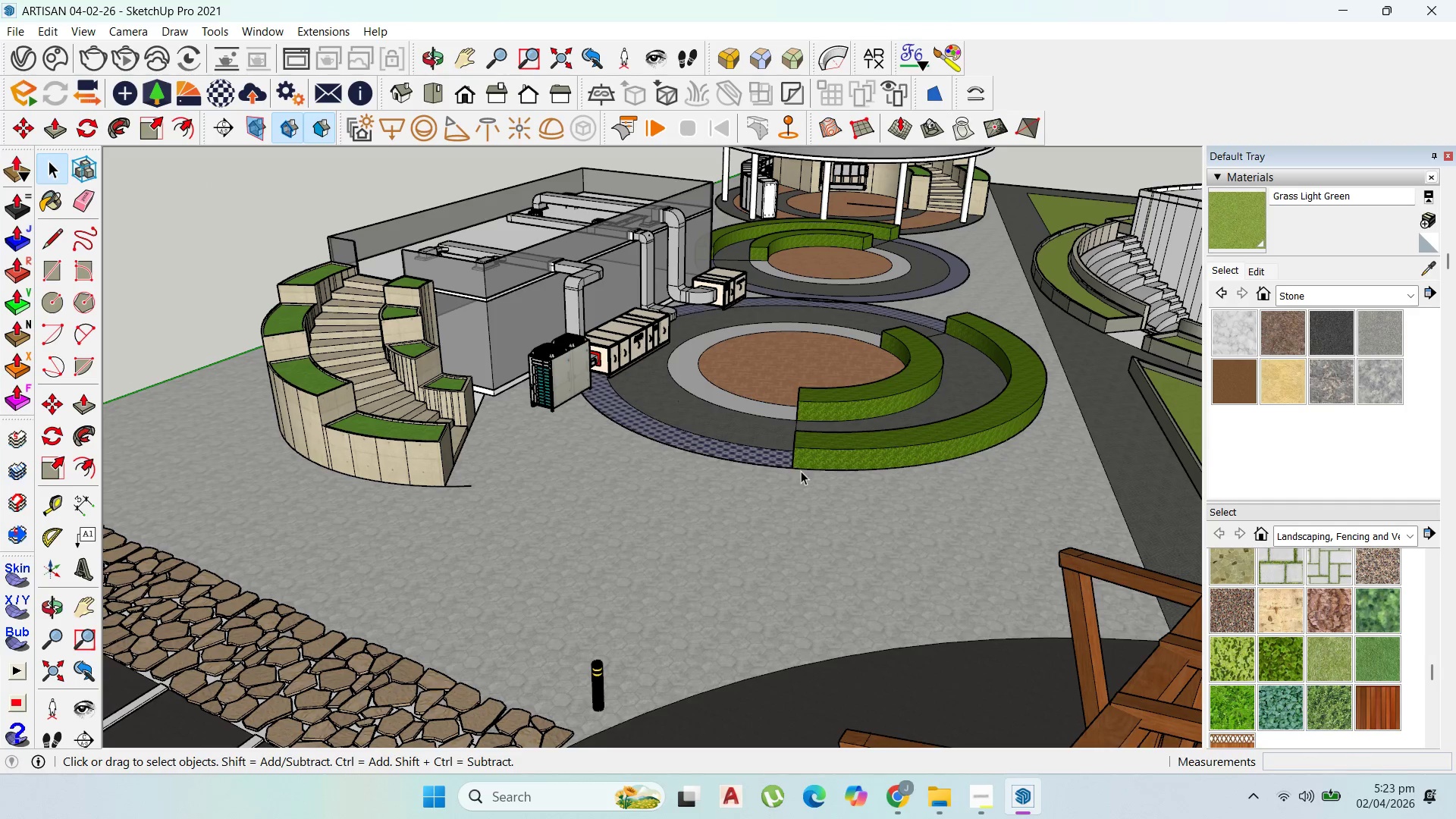 
hold_key(key=ControlLeft, duration=1.51)
 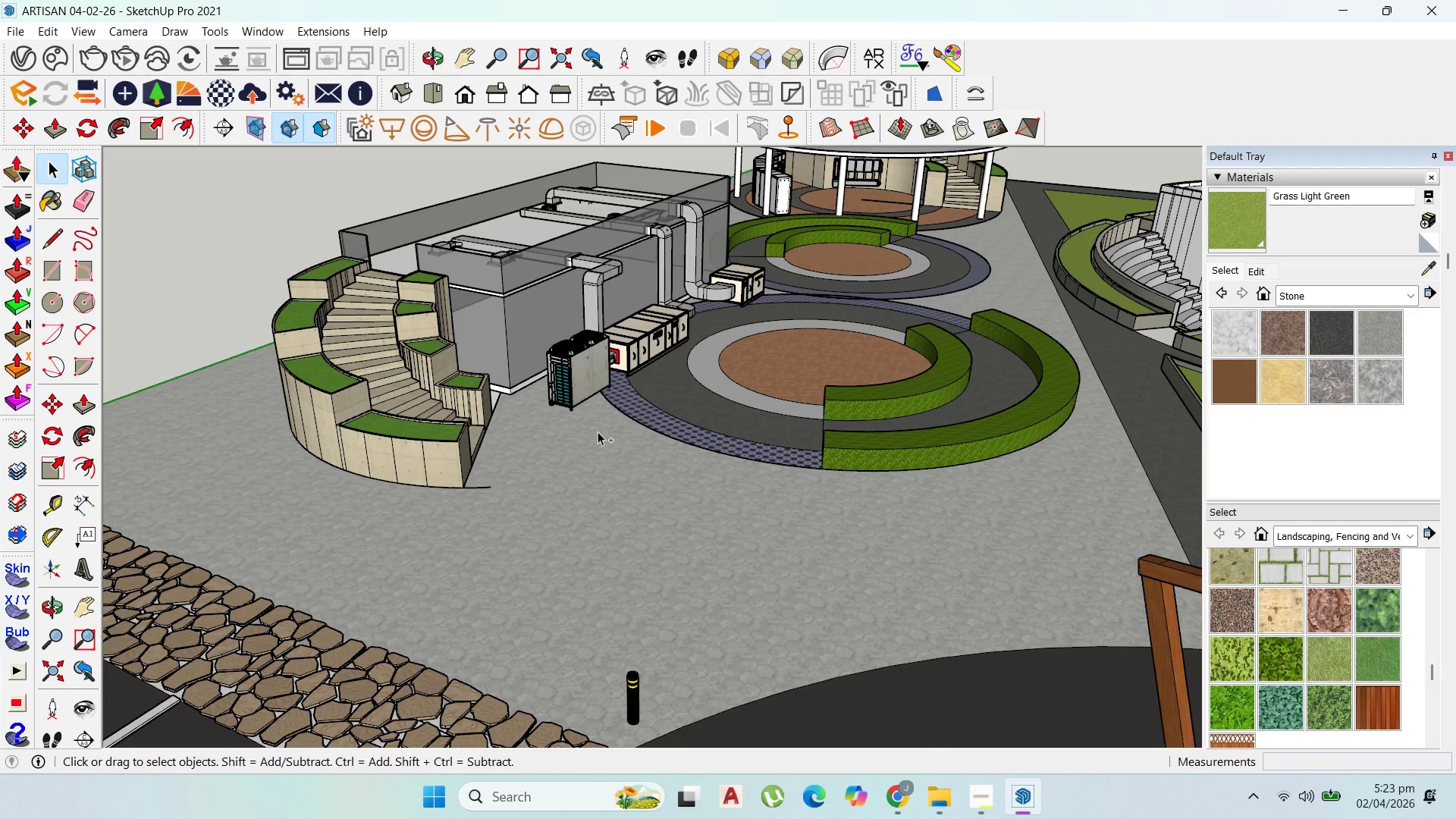 
scroll: coordinate [690, 472], scroll_direction: none, amount: 0.0
 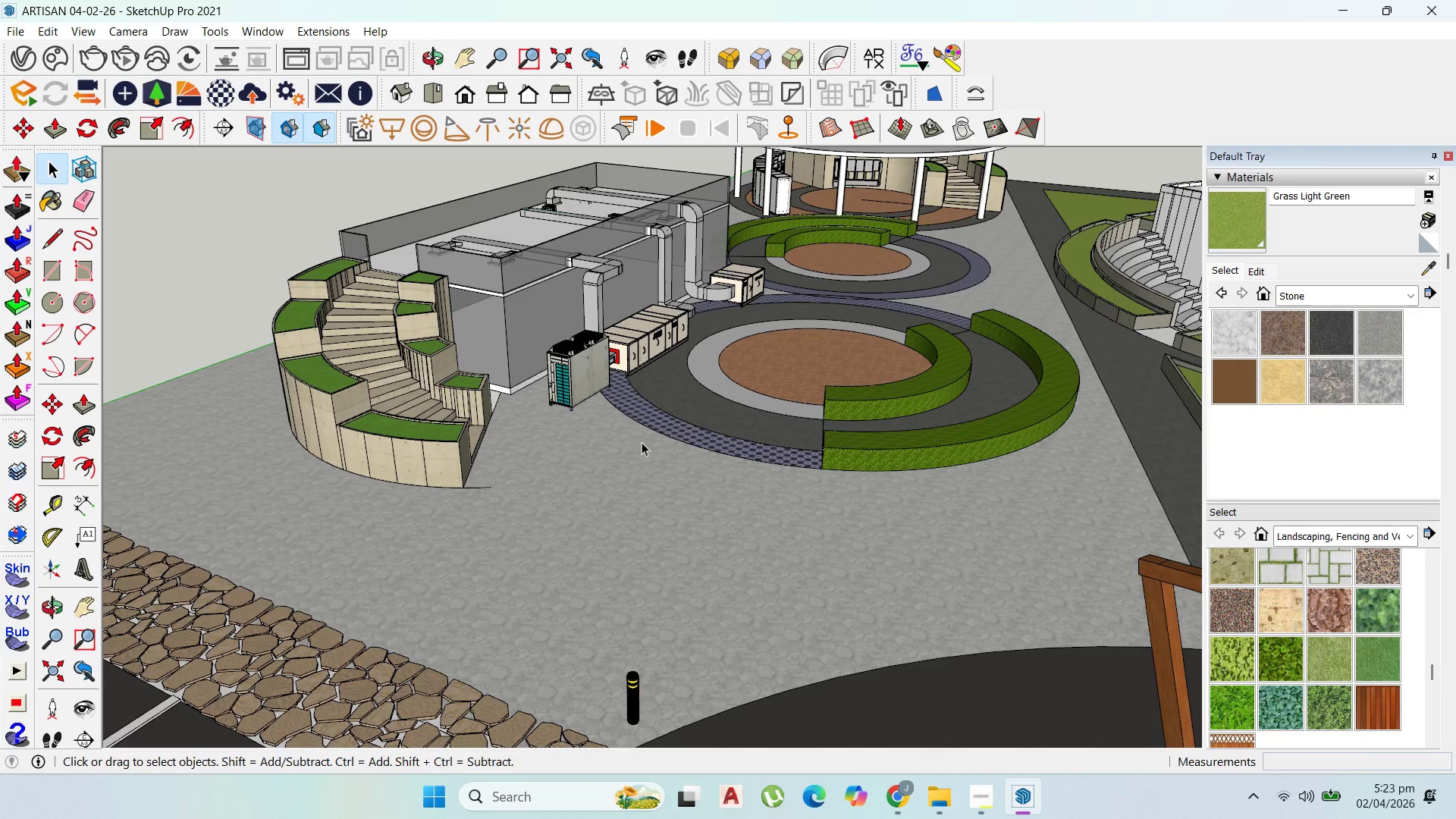 
key(Control+ControlLeft)
 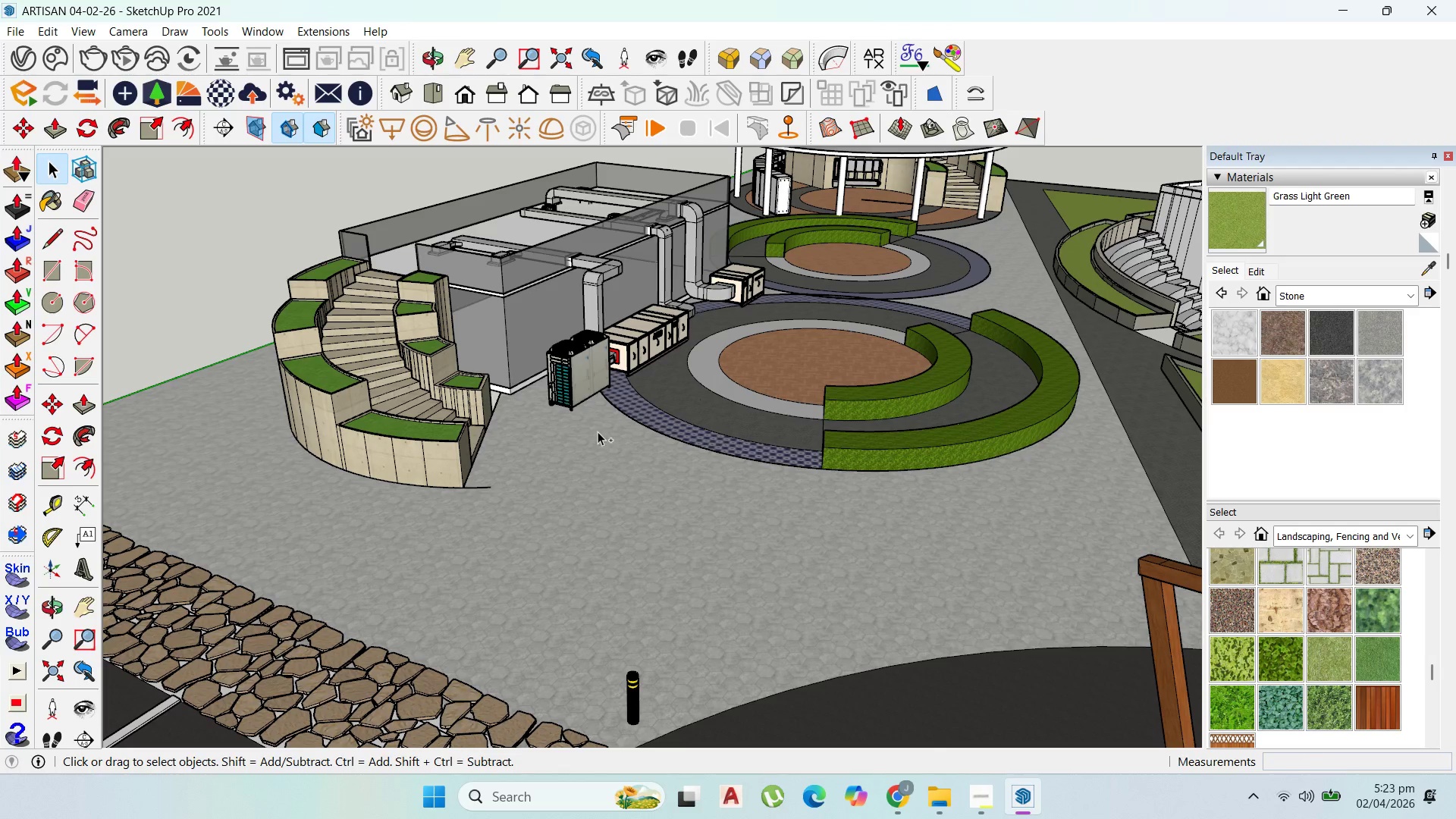 
key(Control+ControlLeft)
 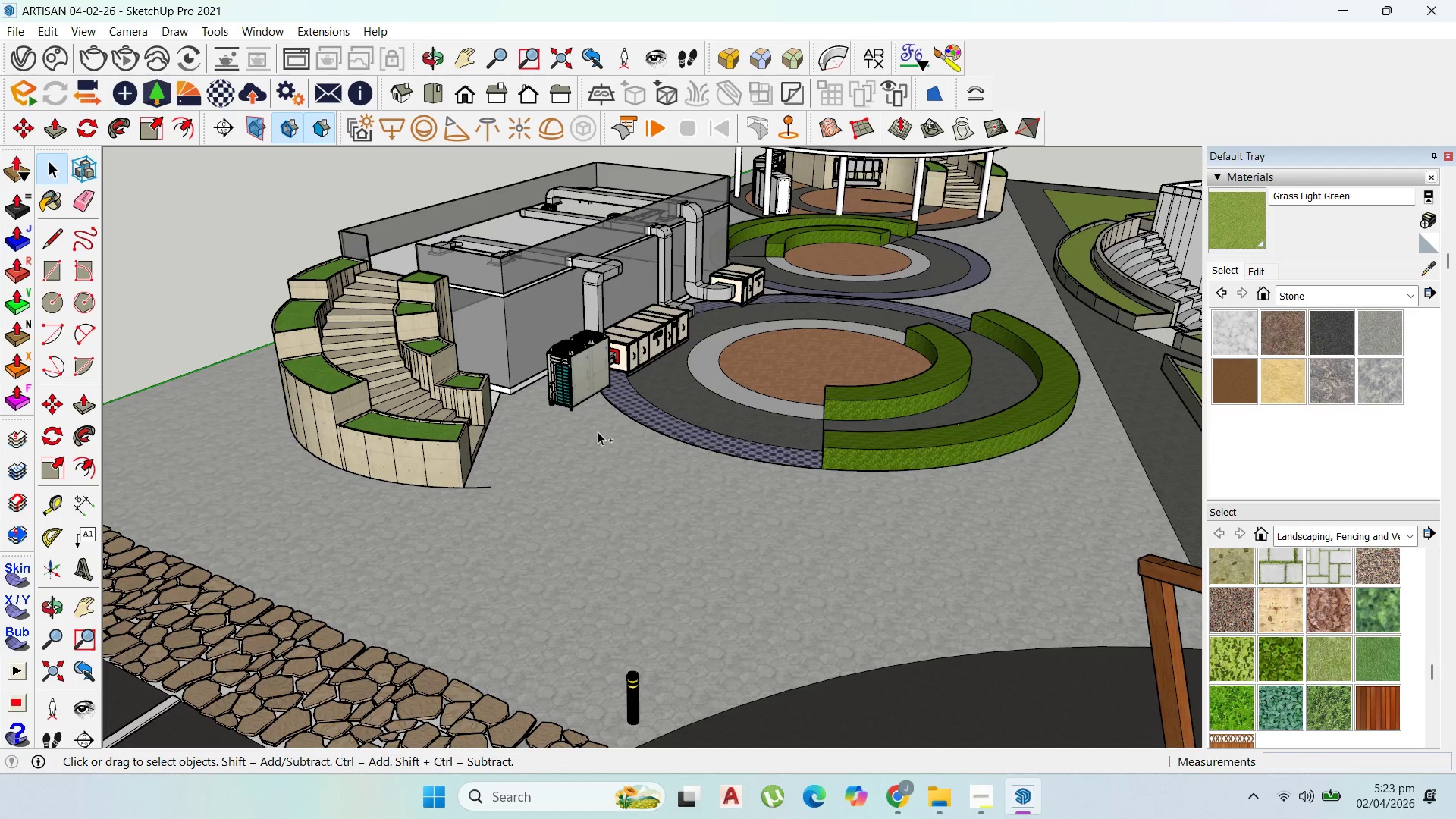 
key(Control+ControlLeft)
 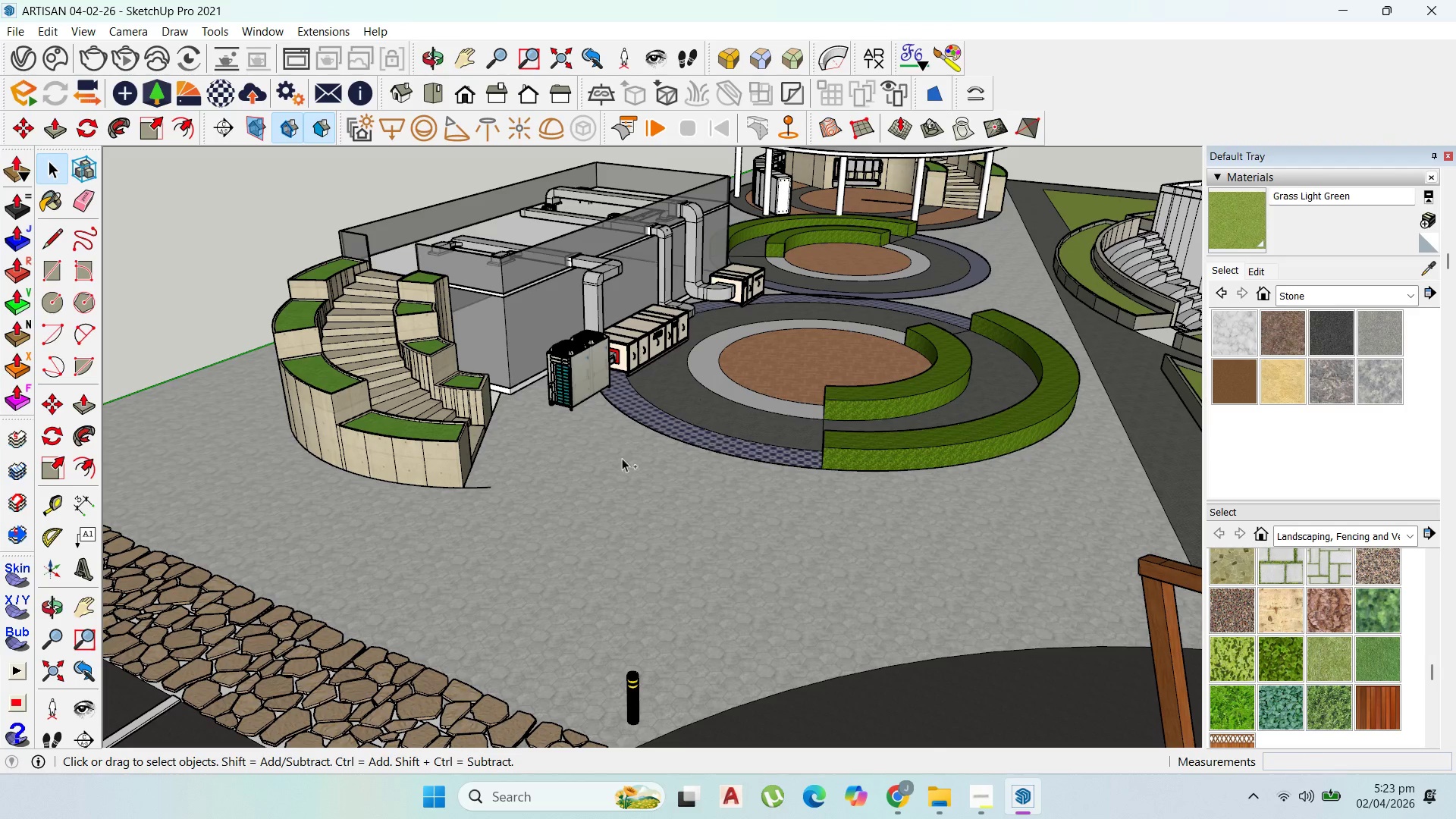 
key(Control+ControlLeft)
 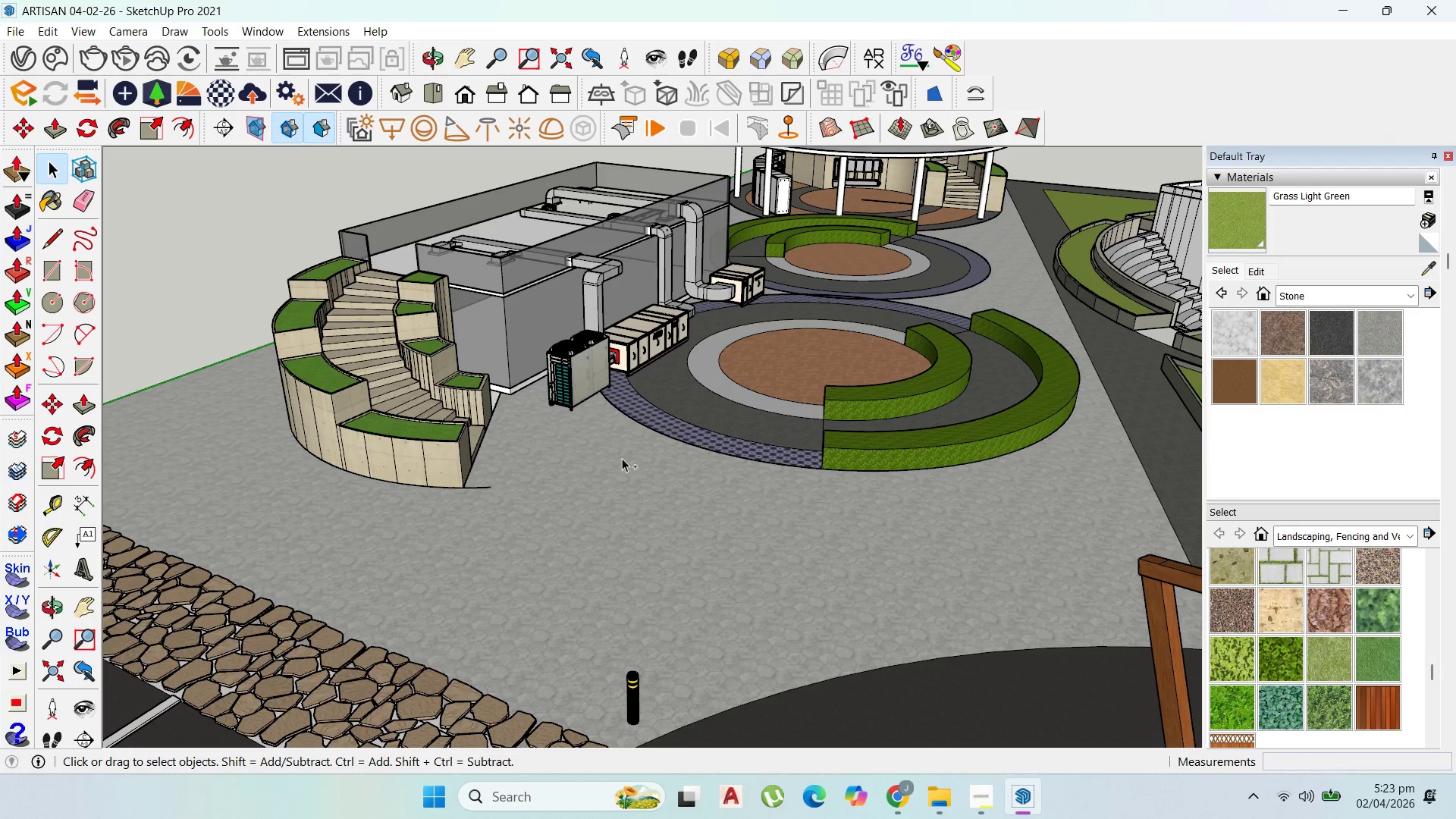 
key(Control+ControlLeft)
 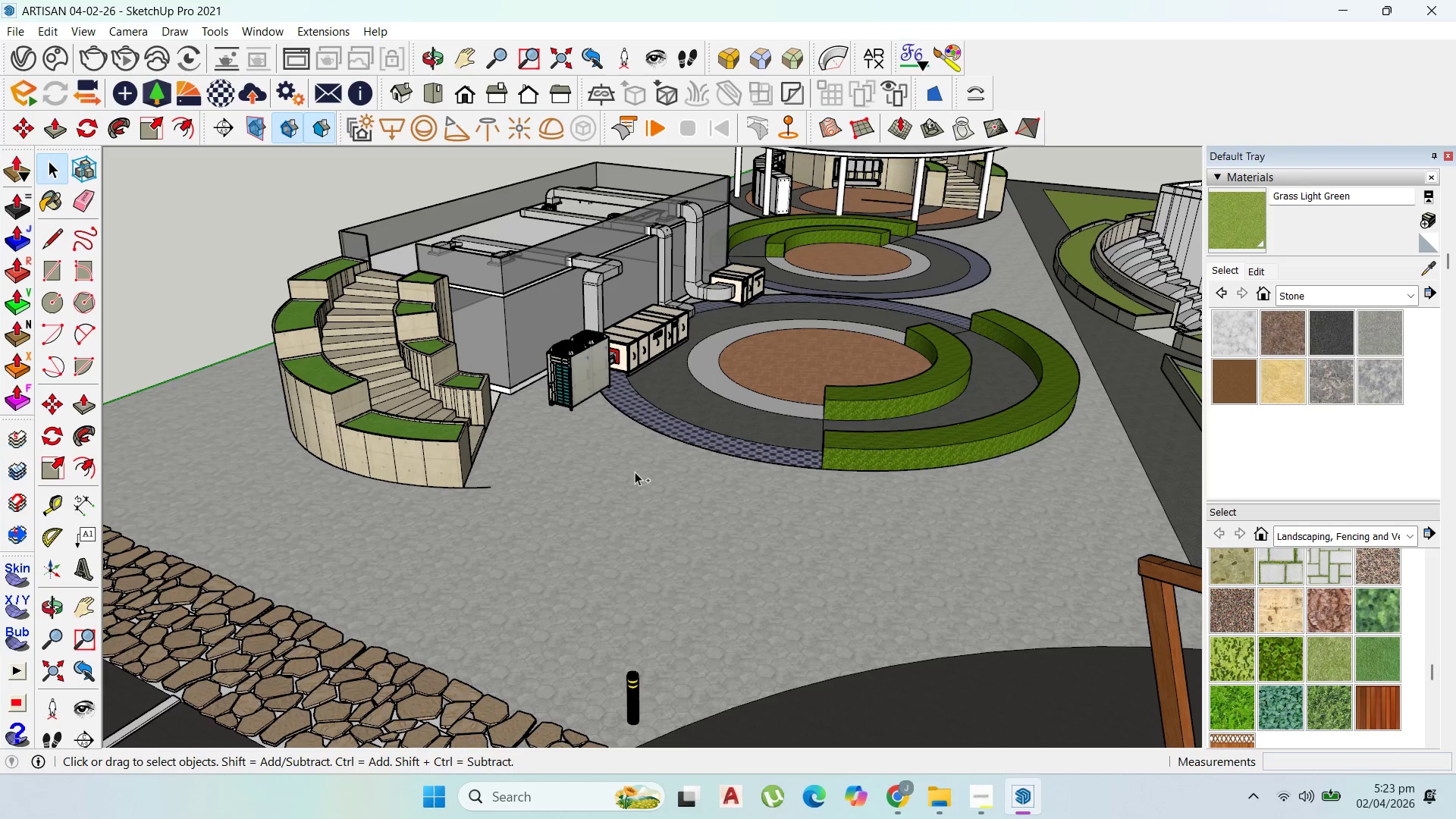 
key(Control+ControlLeft)
 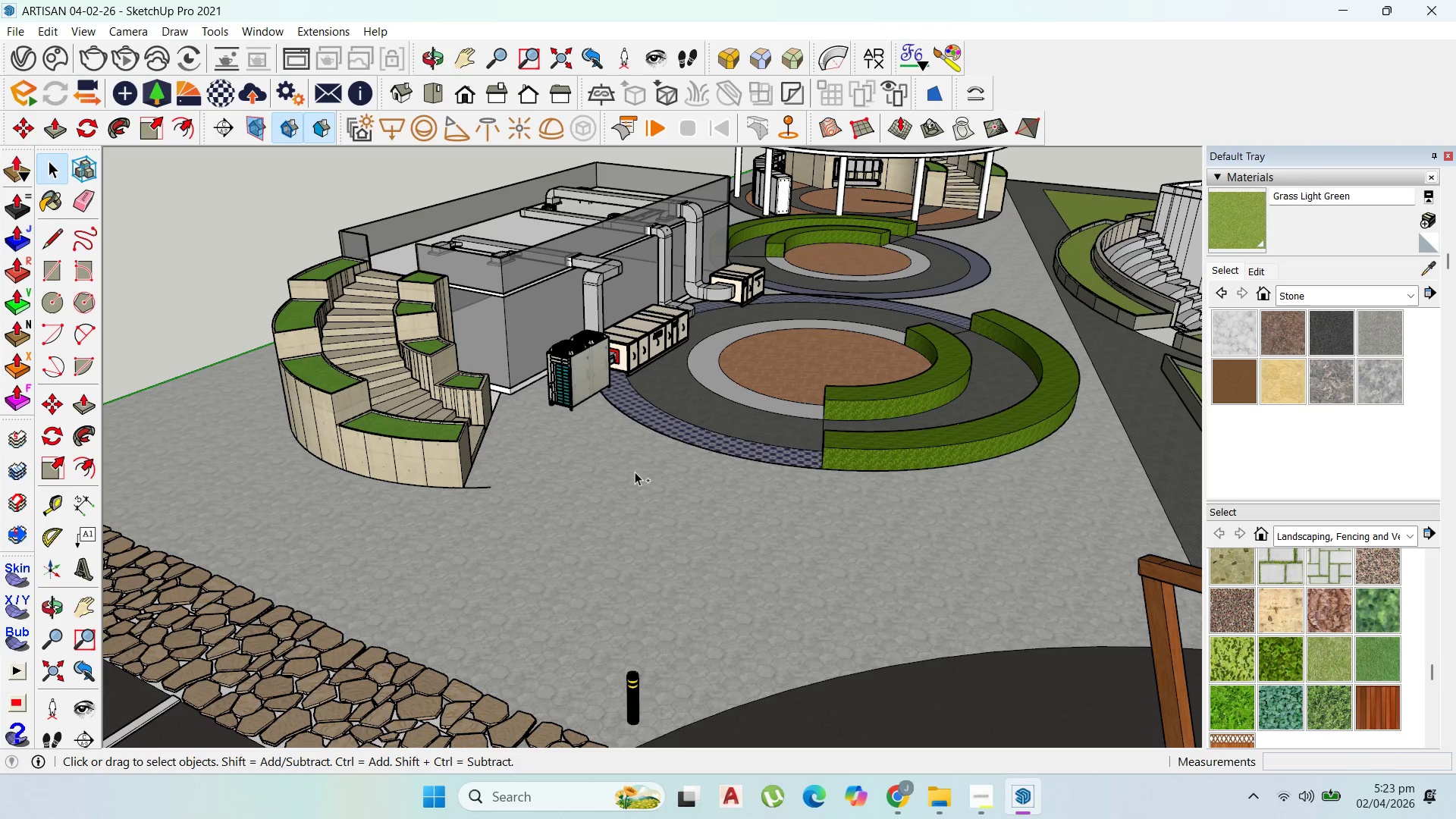 
key(Control+ControlLeft)
 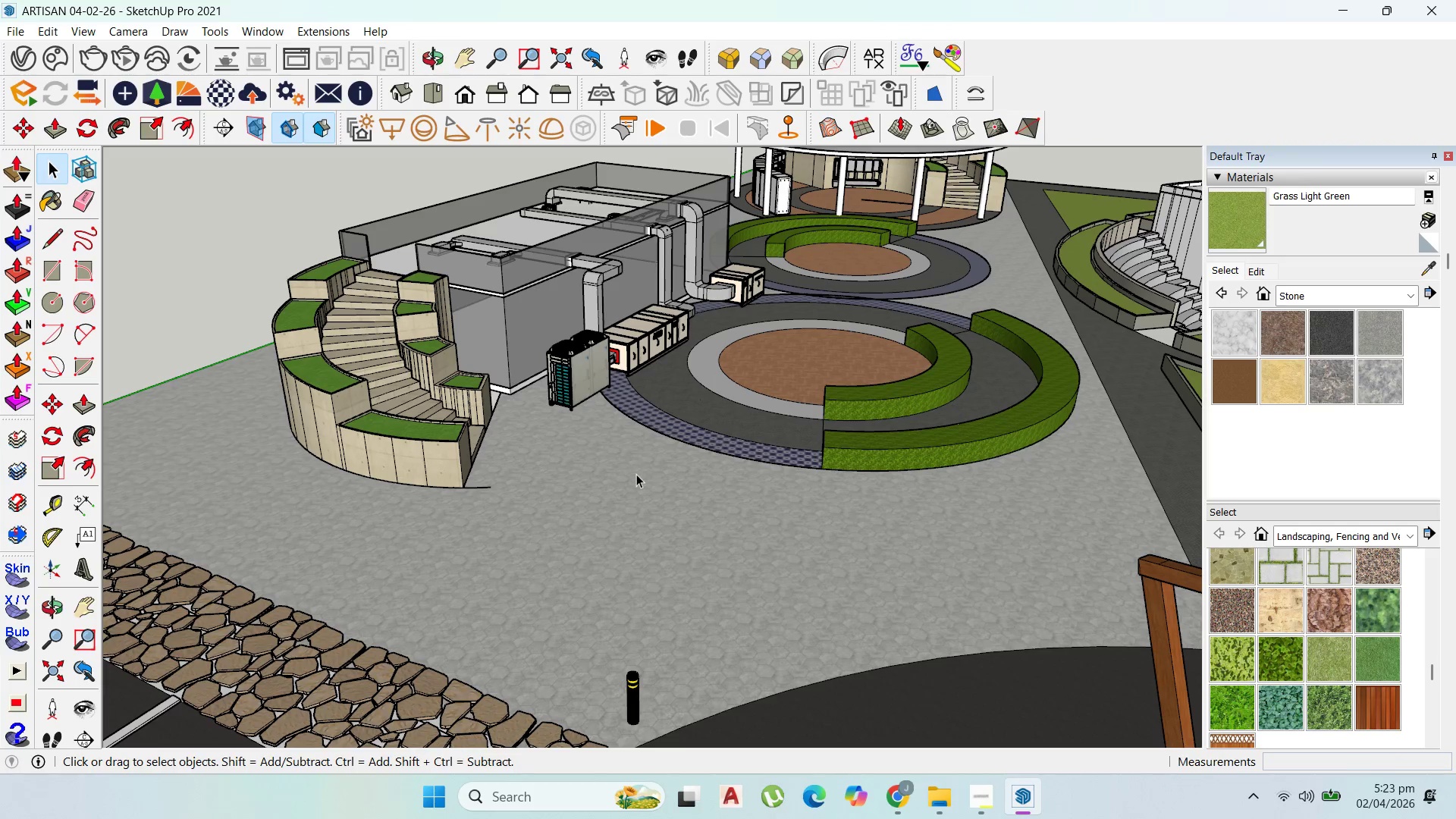 
key(Control+ControlLeft)
 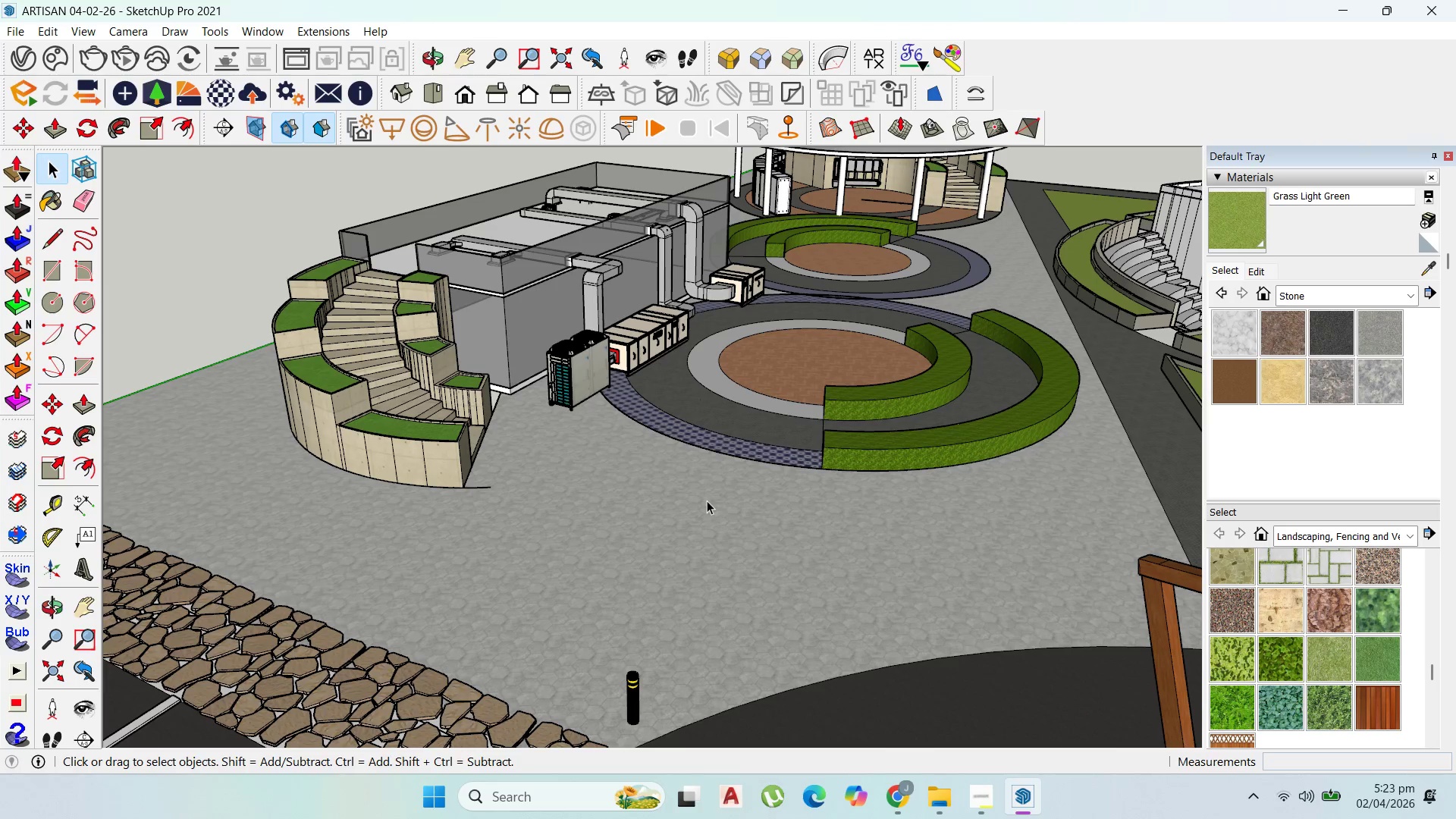 
key(Control+Z)
 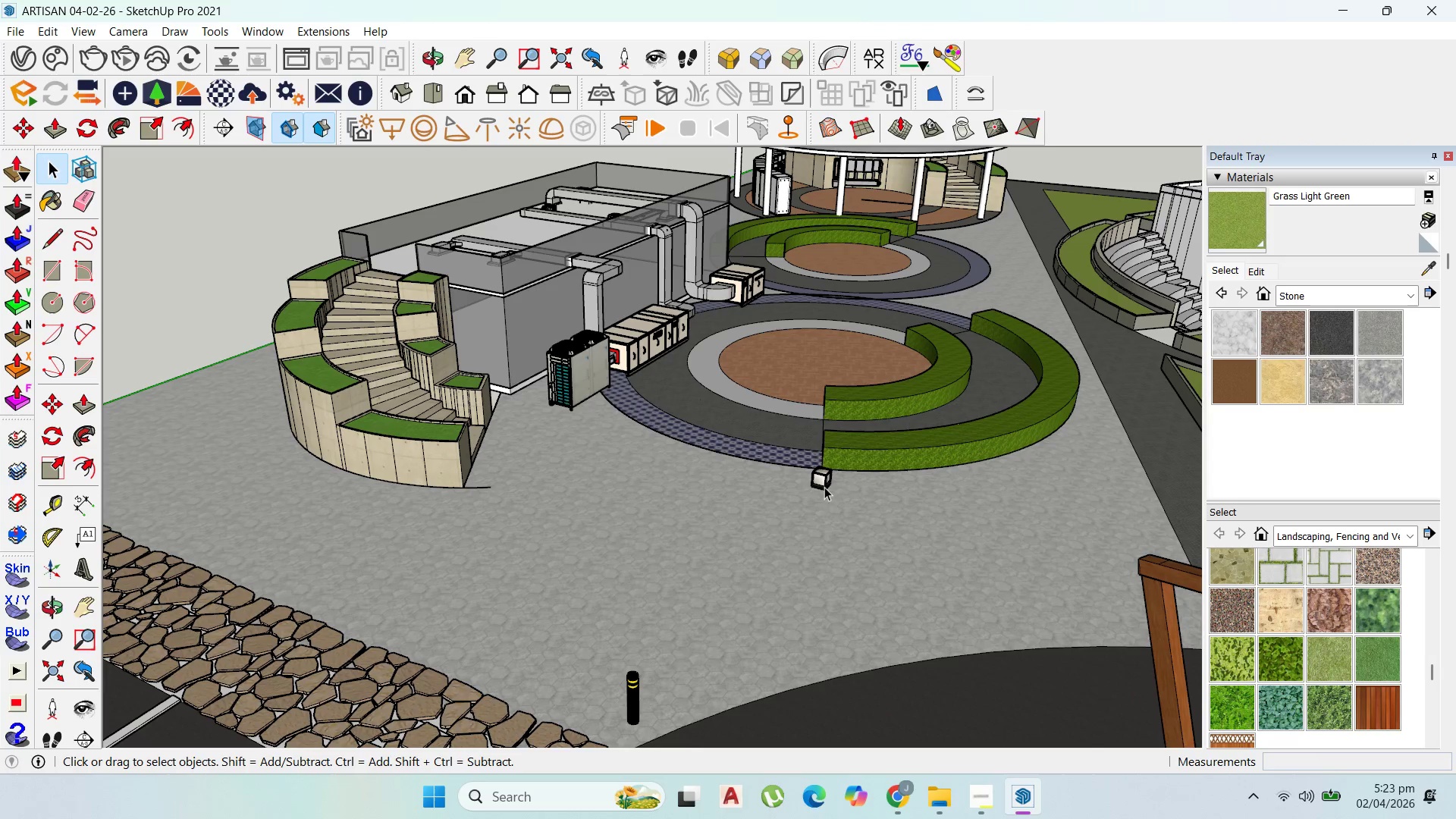 
left_click([832, 485])
 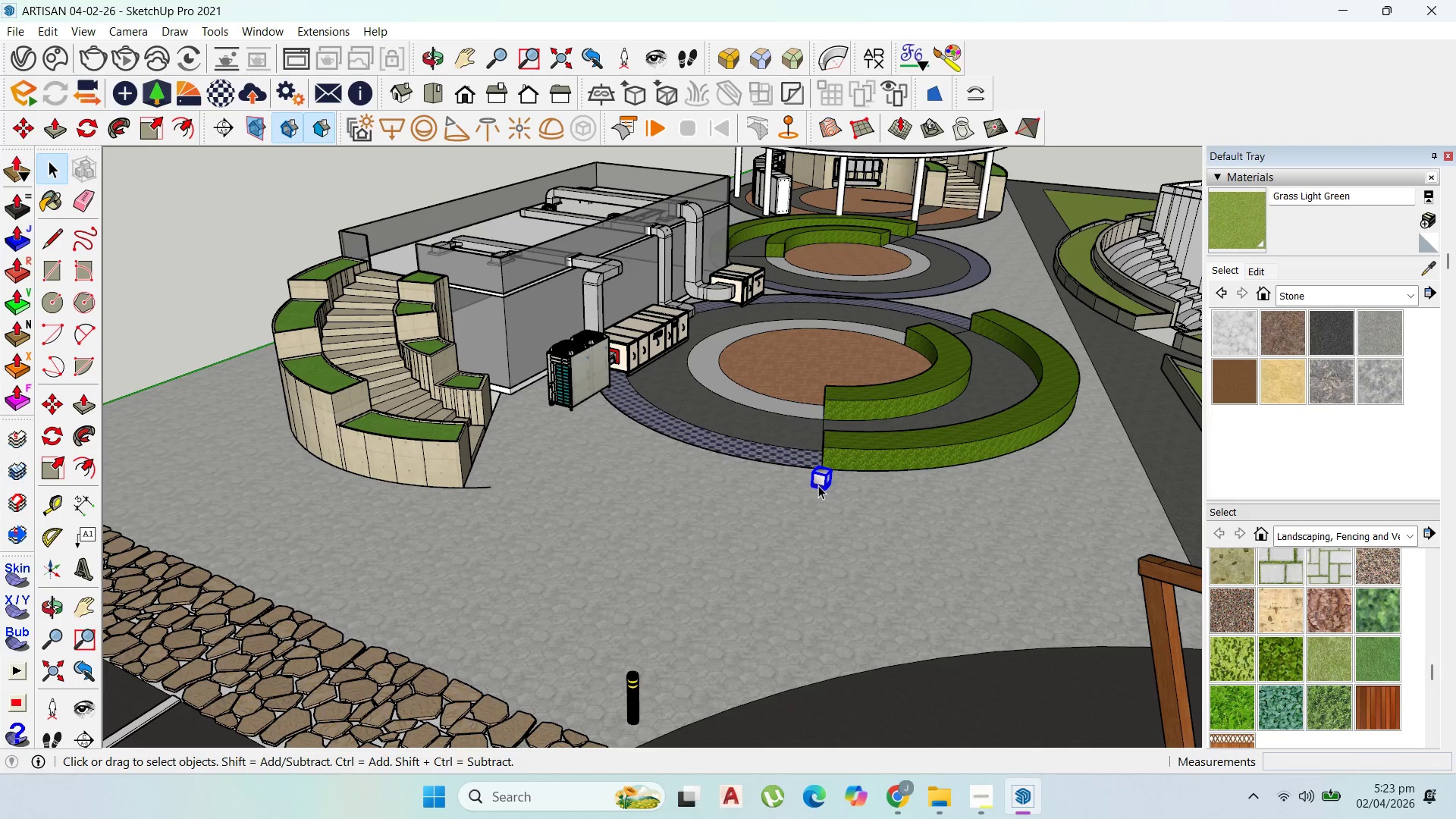 
scroll: coordinate [818, 485], scroll_direction: up, amount: 3.0
 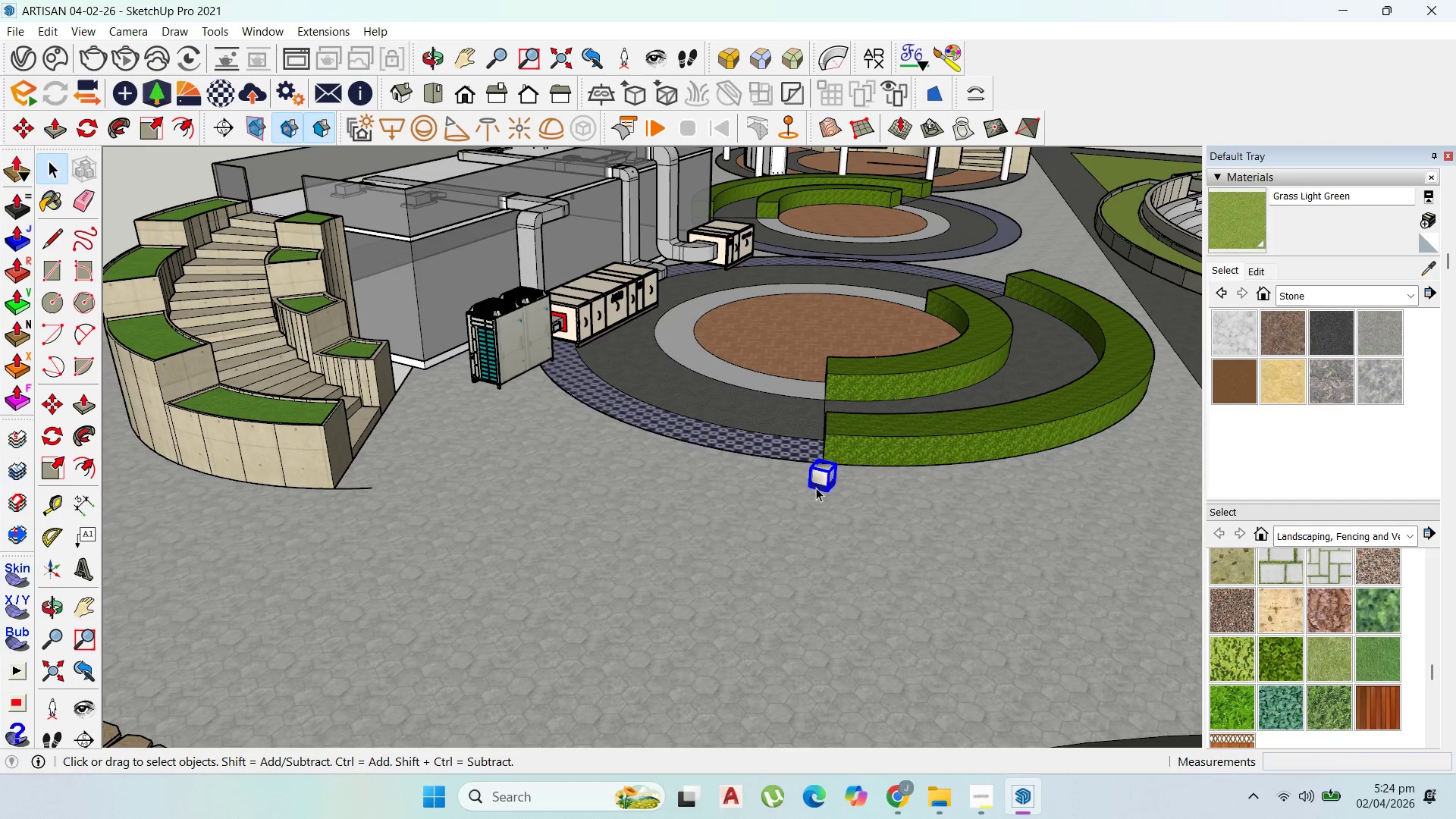 
key(M)
 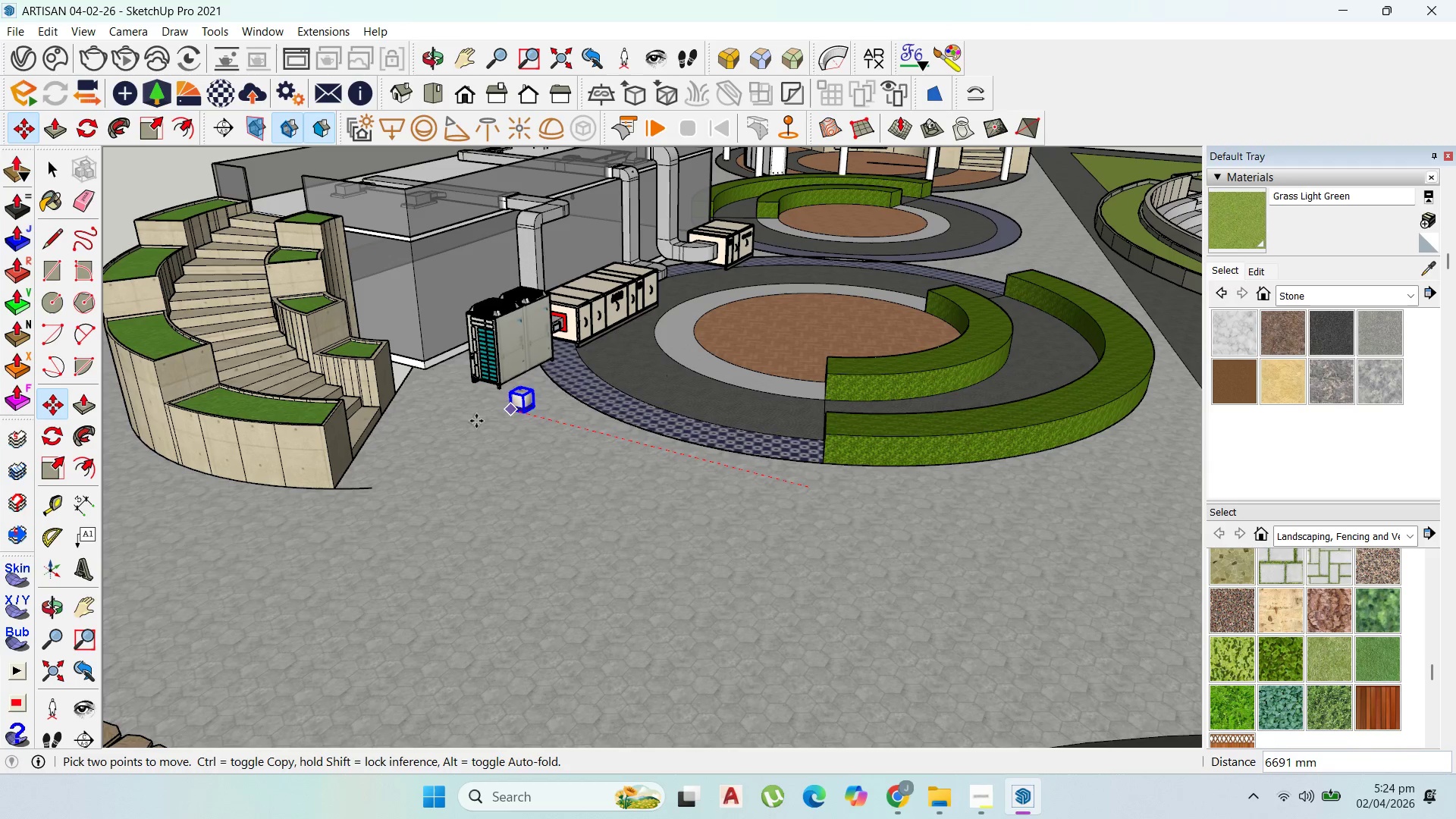 
left_click([459, 409])
 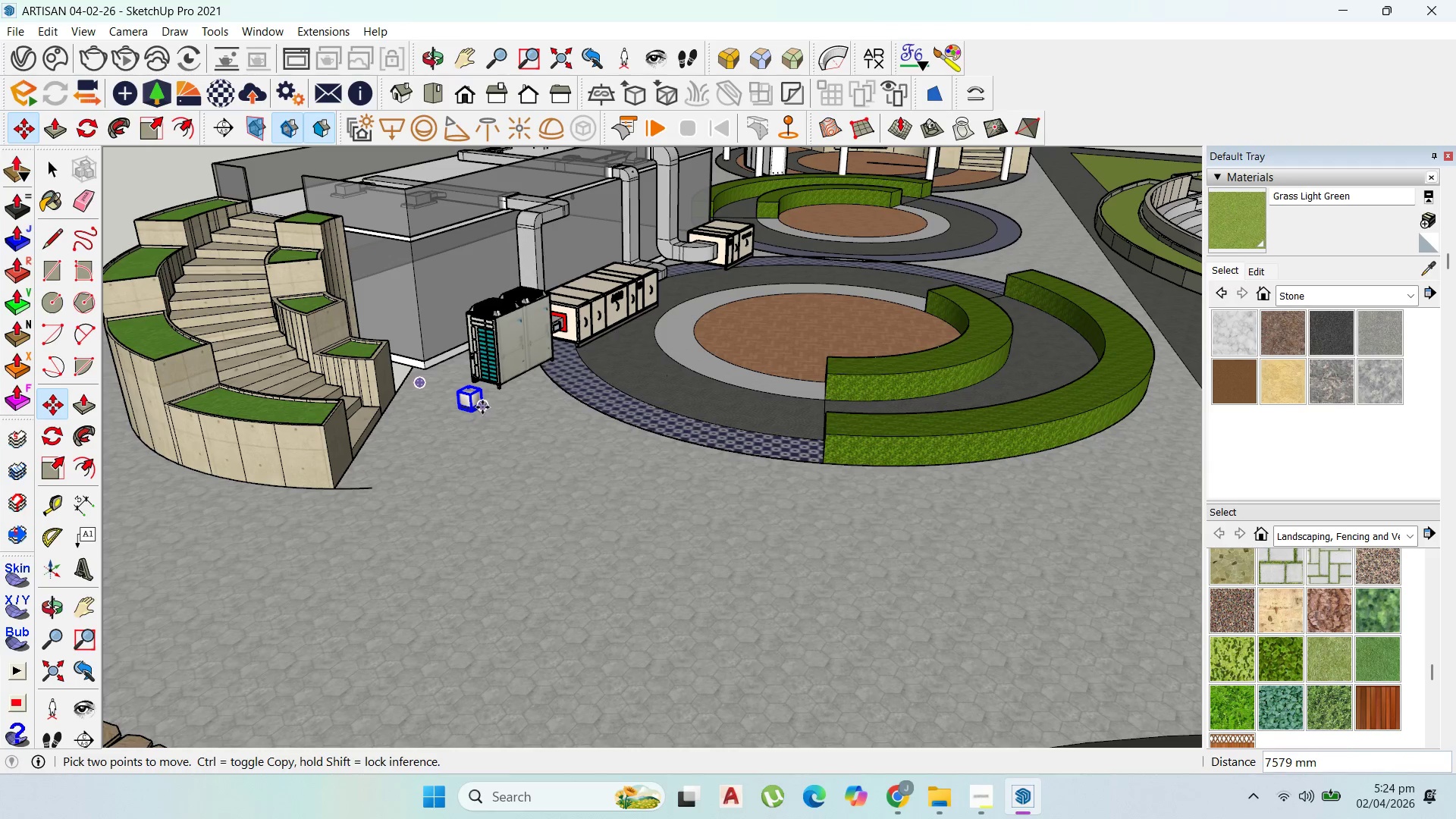 
left_click([479, 407])
 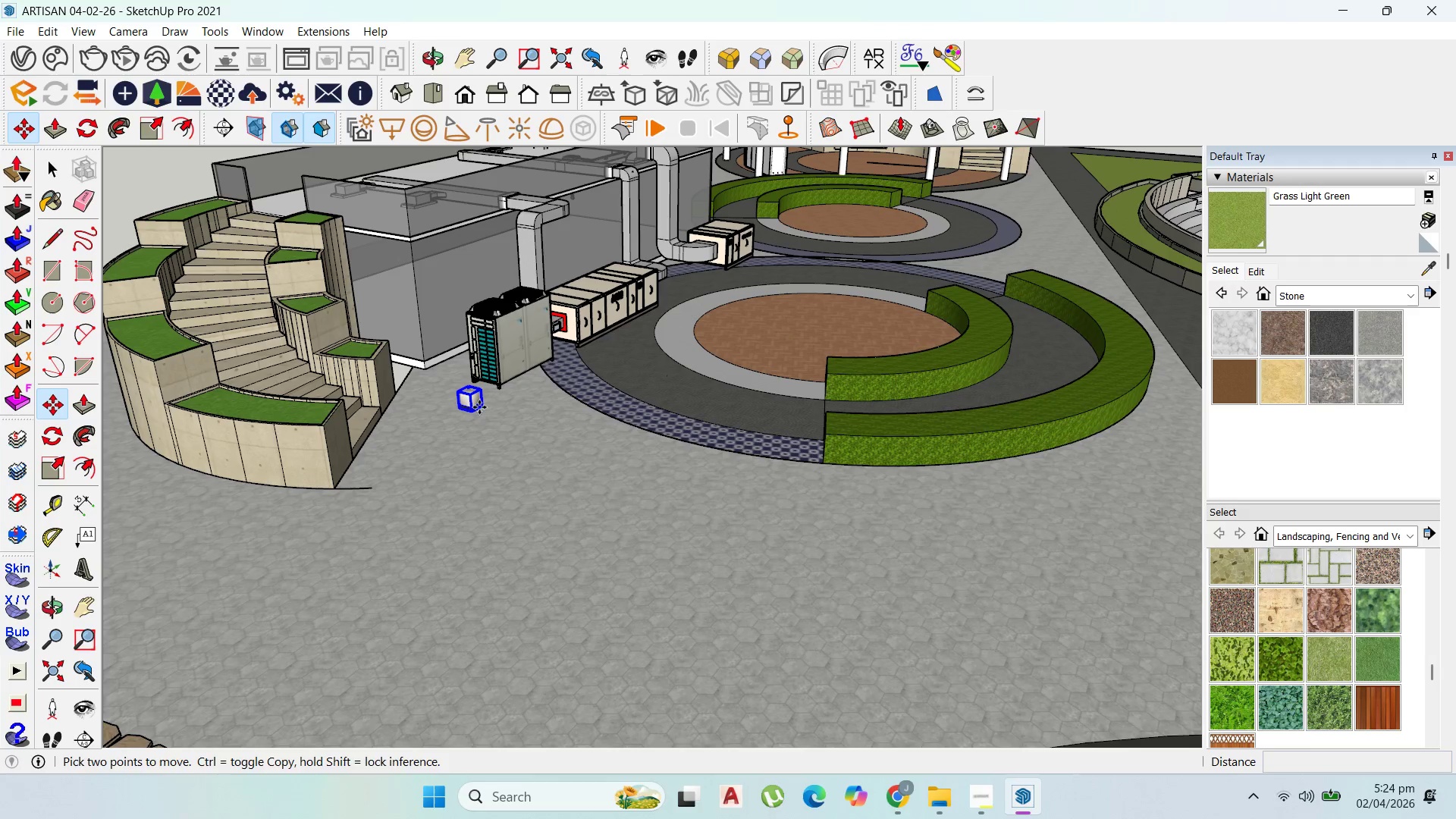 
key(Control+ControlLeft)
 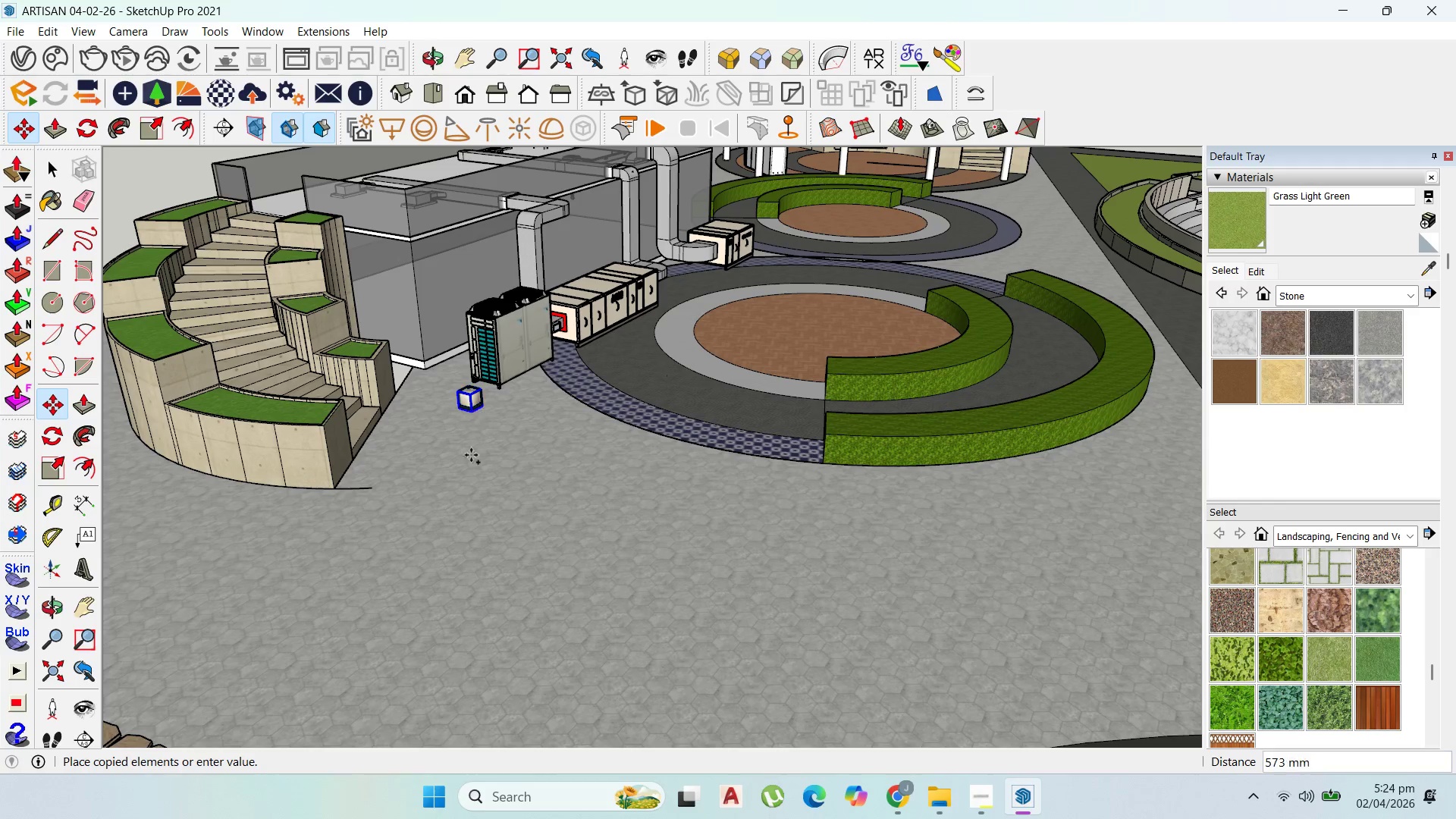 
scroll: coordinate [434, 511], scroll_direction: down, amount: 4.0
 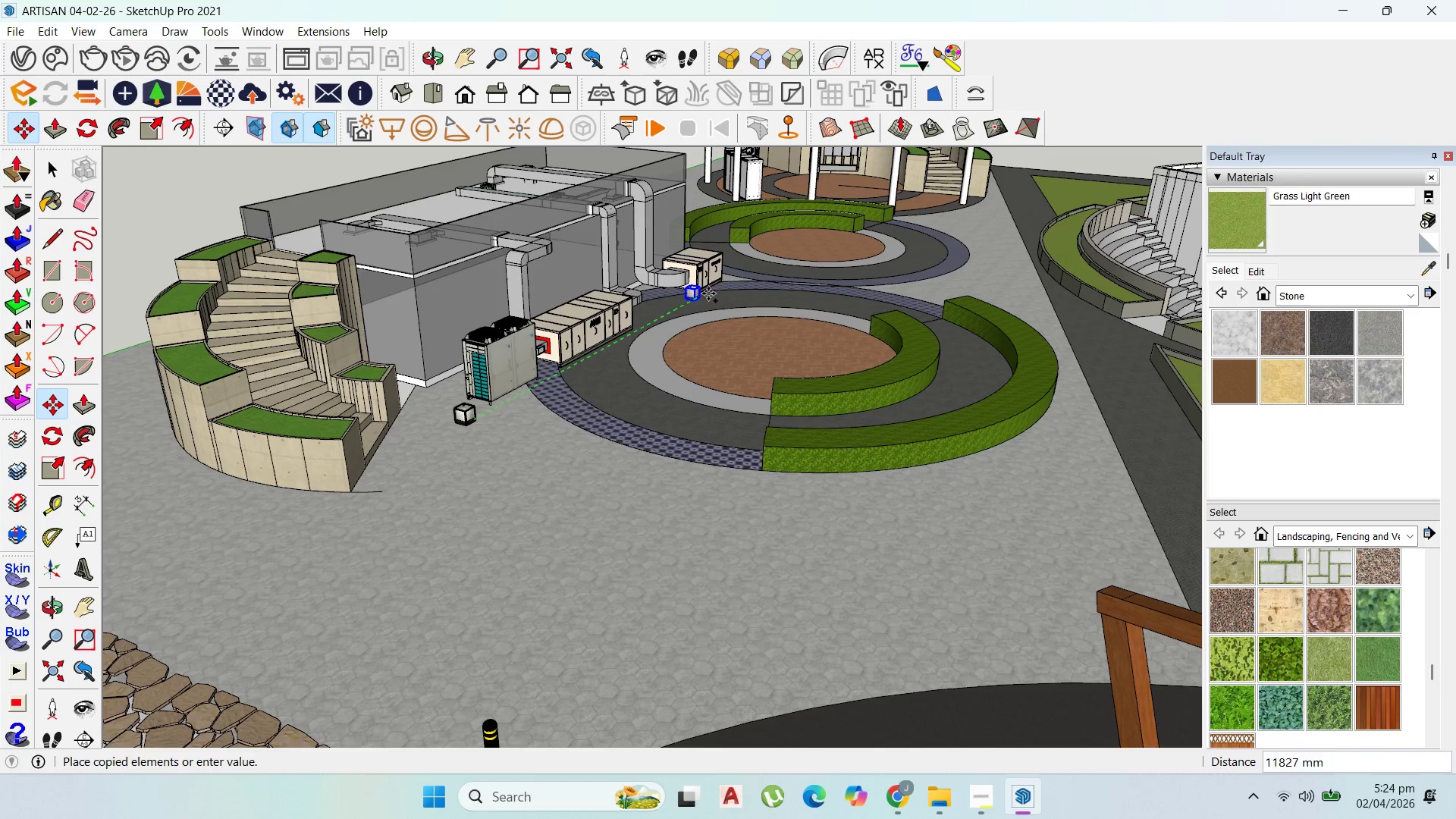 
left_click([744, 281])
 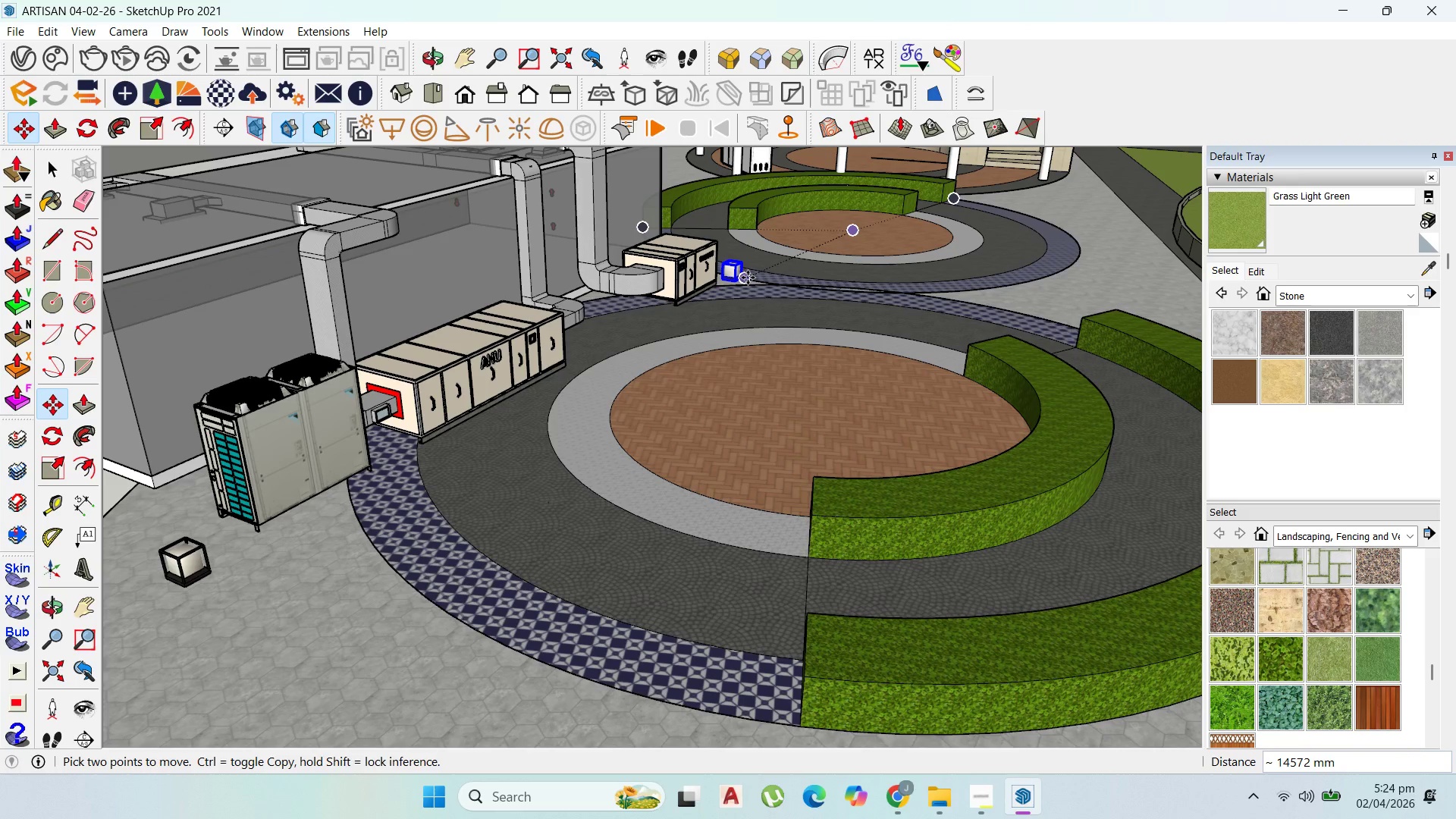 
scroll: coordinate [742, 281], scroll_direction: up, amount: 4.0
 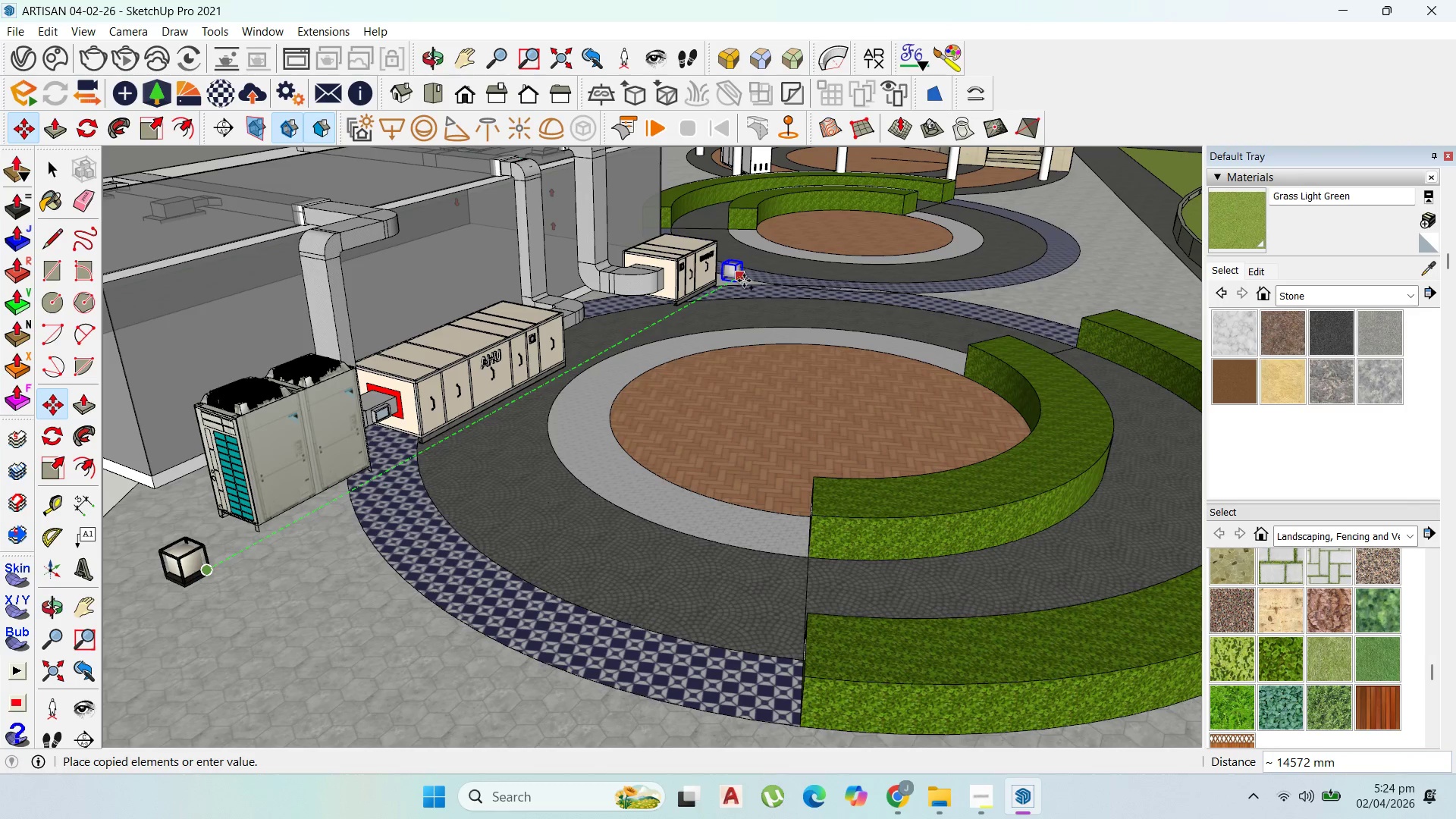 
left_click([746, 277])
 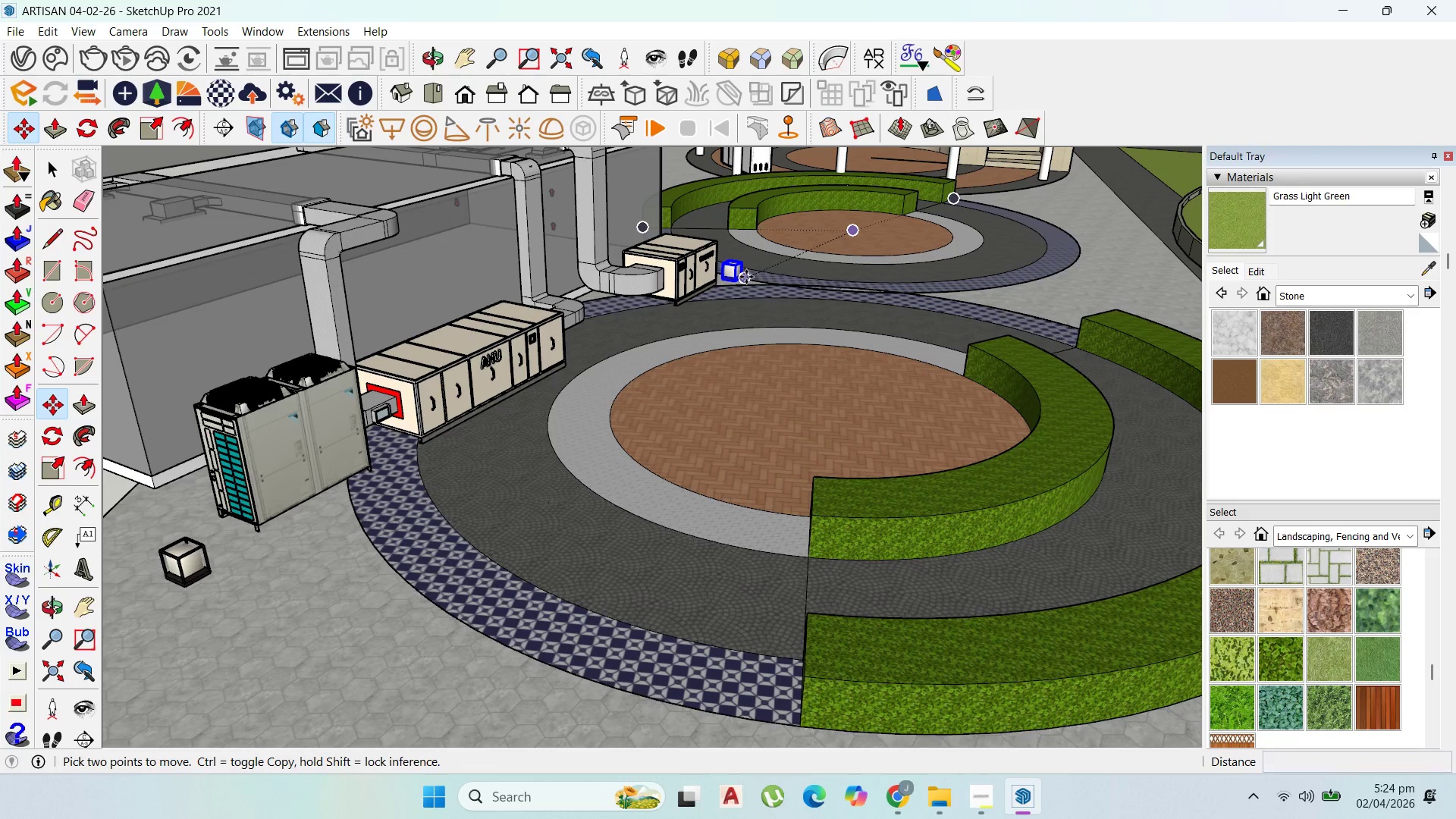 
key(Control+ControlLeft)
 